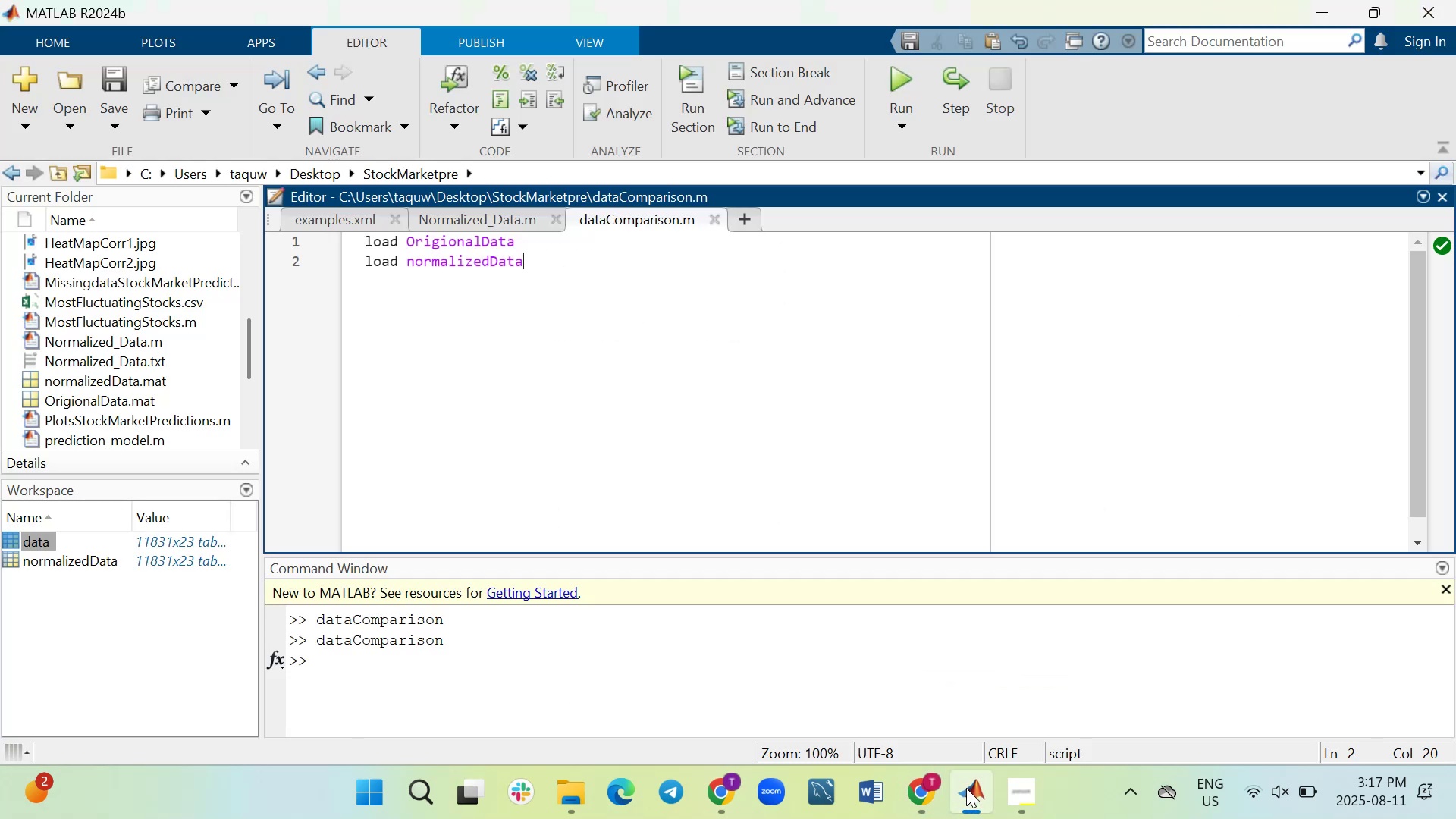 
left_click([966, 788])
 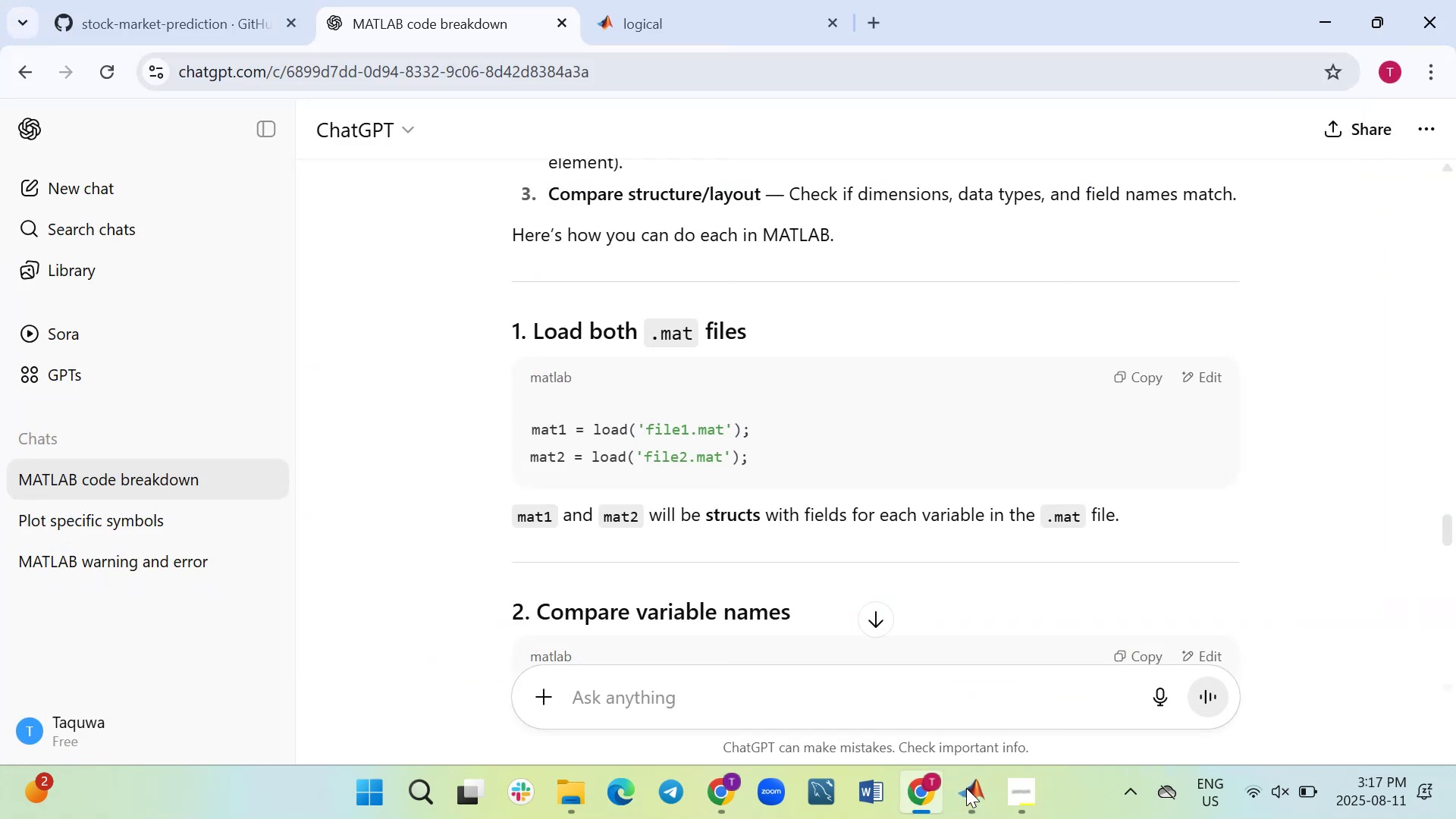 
left_click([966, 788])
 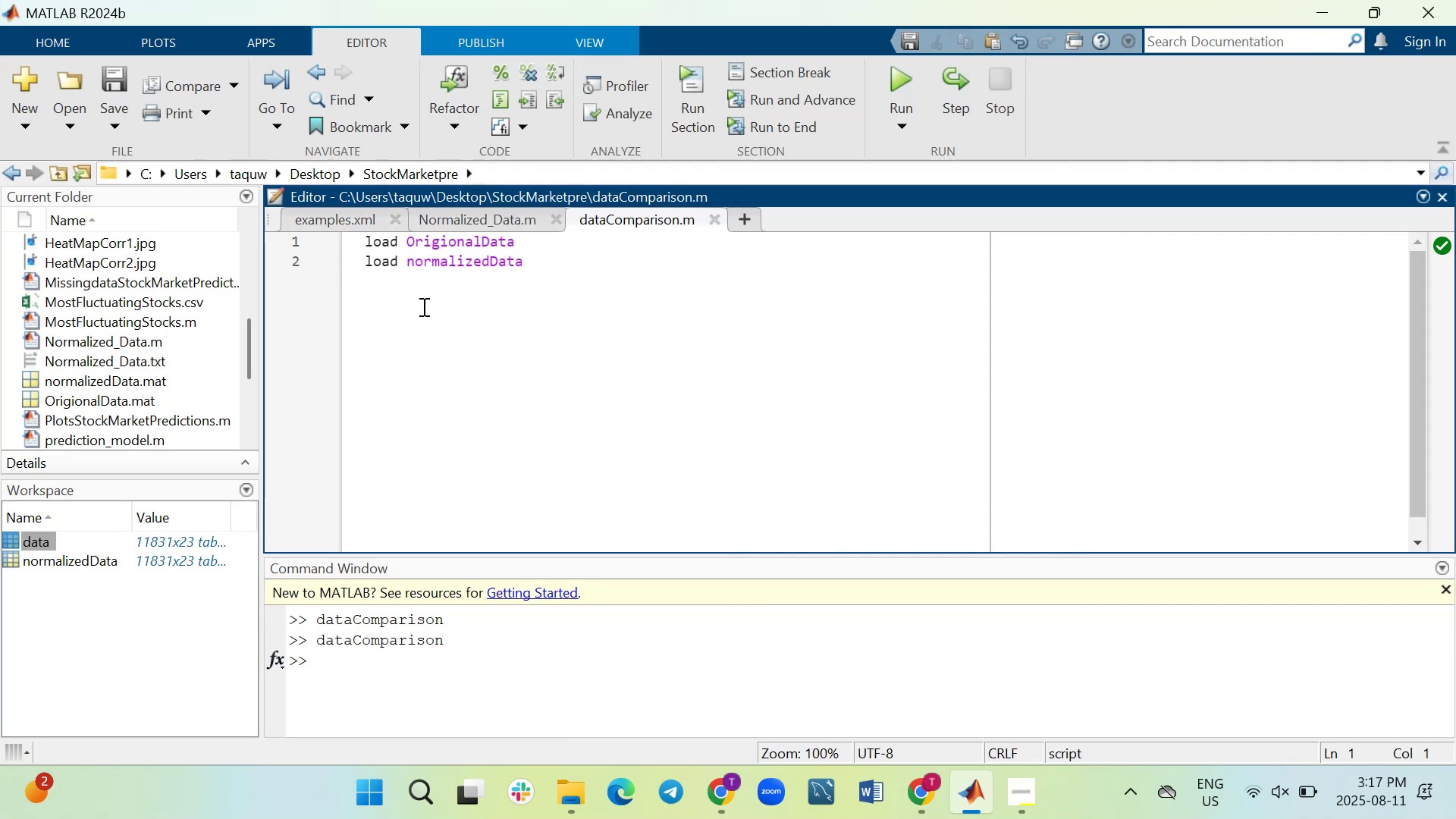 
type(mat1=)
 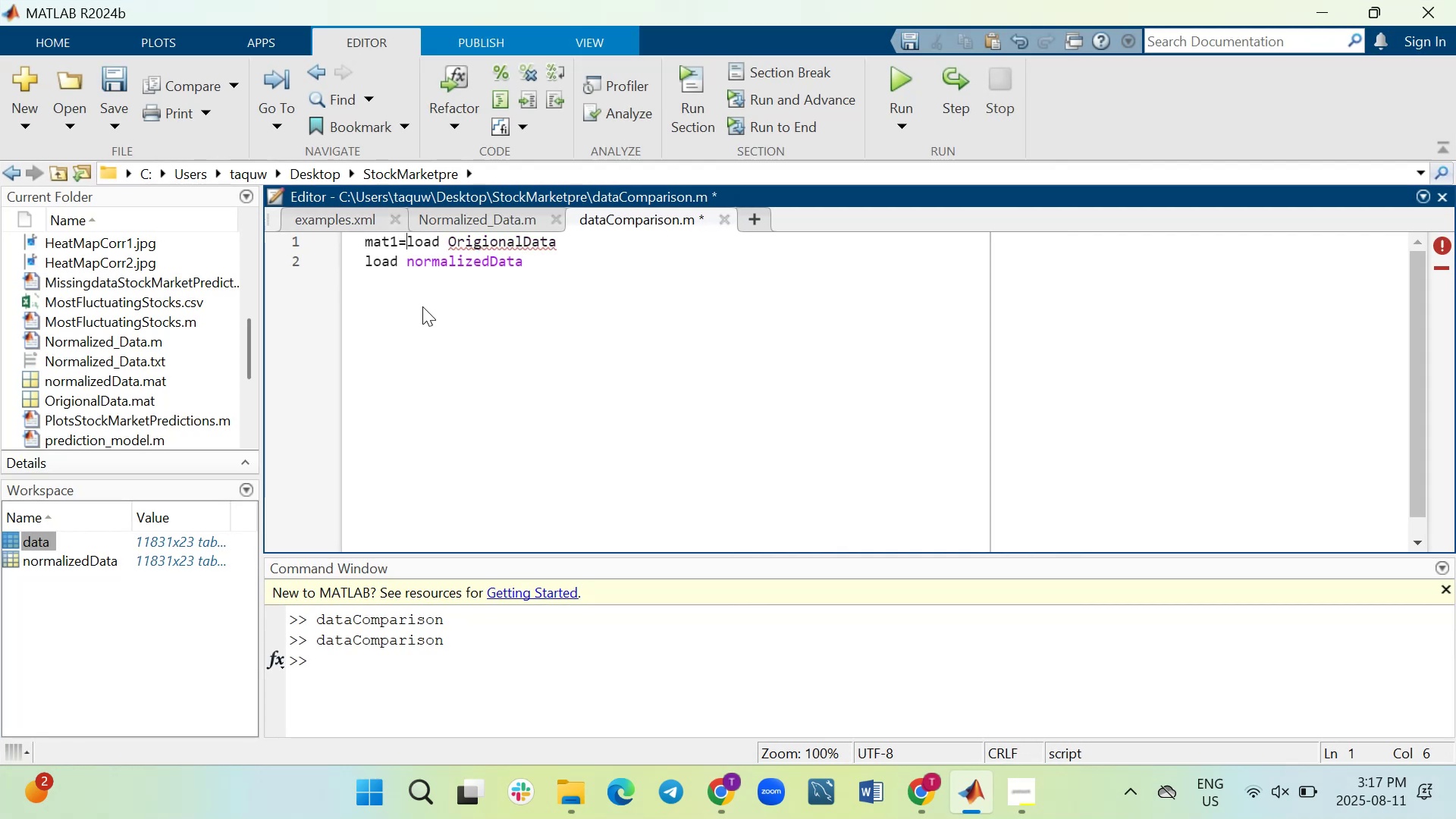 
key(ArrowRight)
 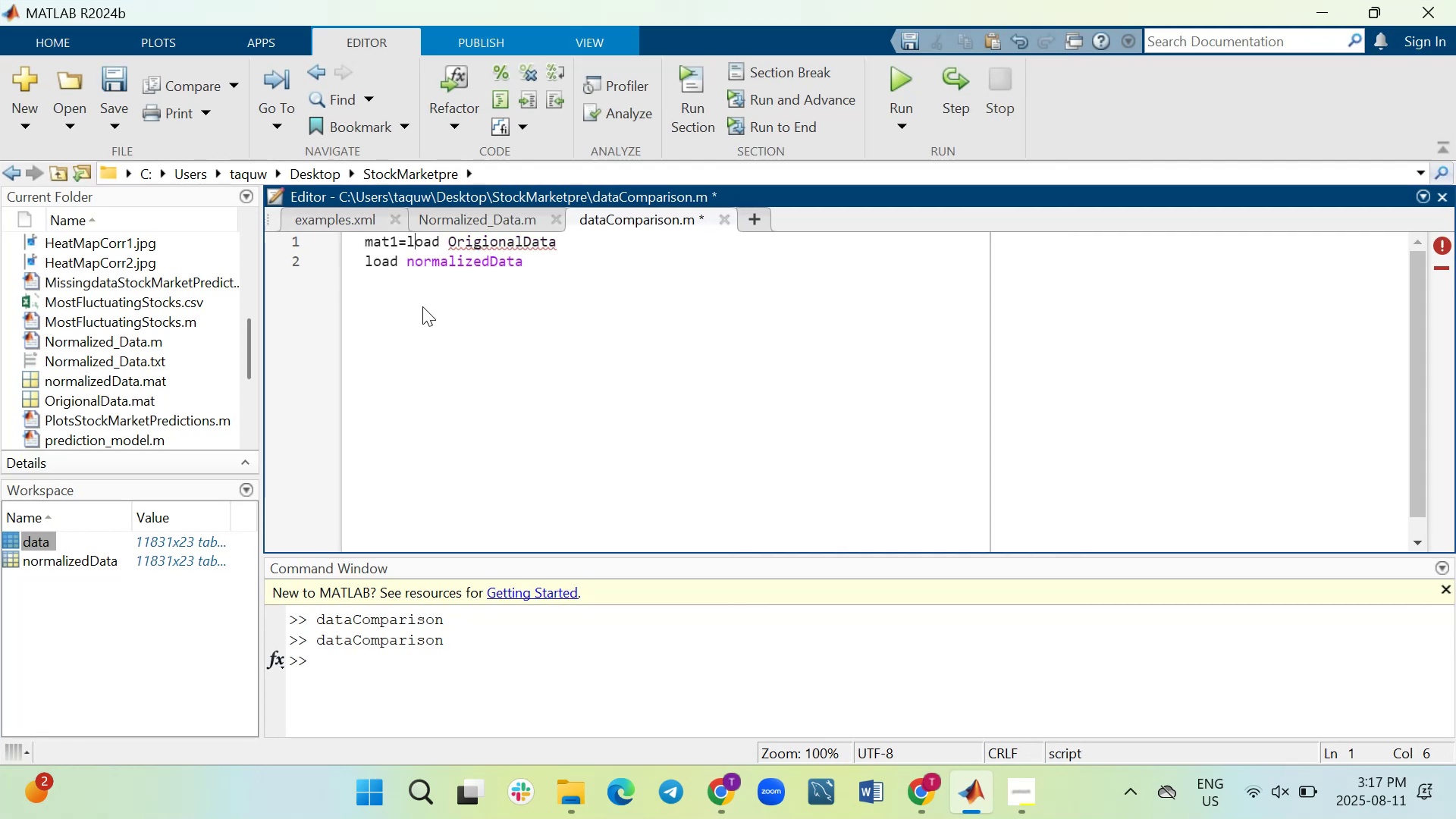 
key(ArrowRight)
 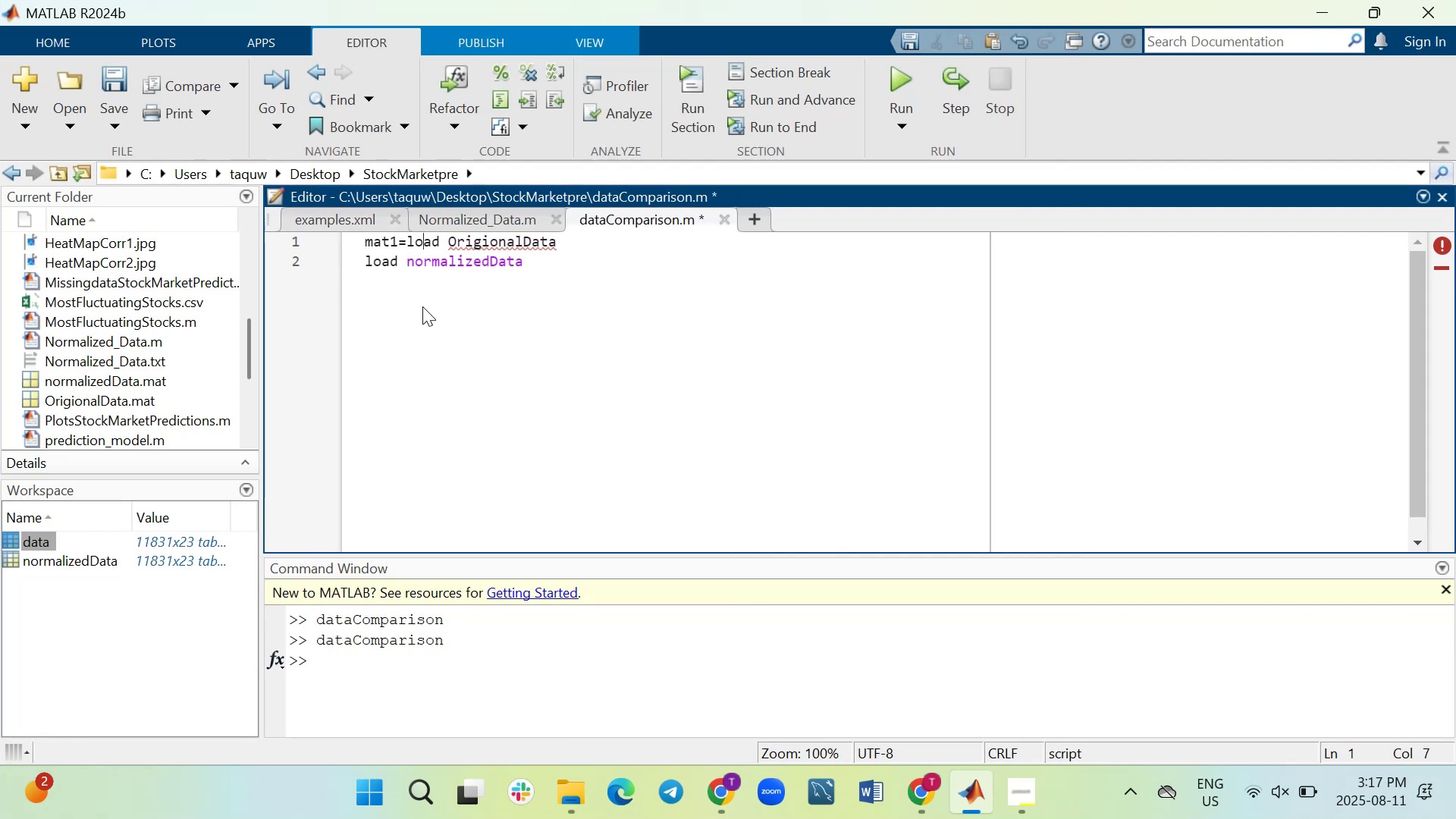 
key(ArrowRight)
 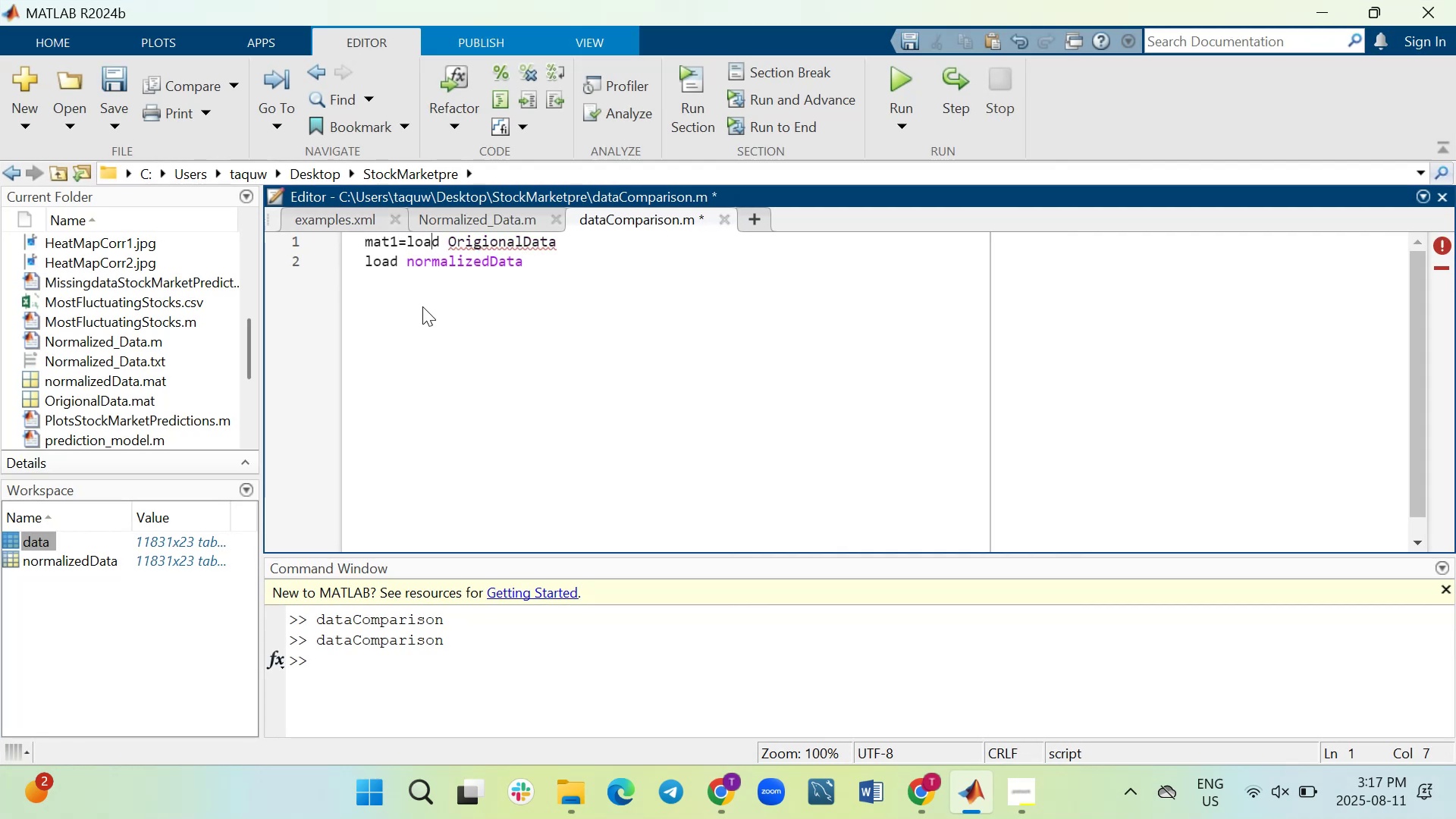 
key(ArrowRight)
 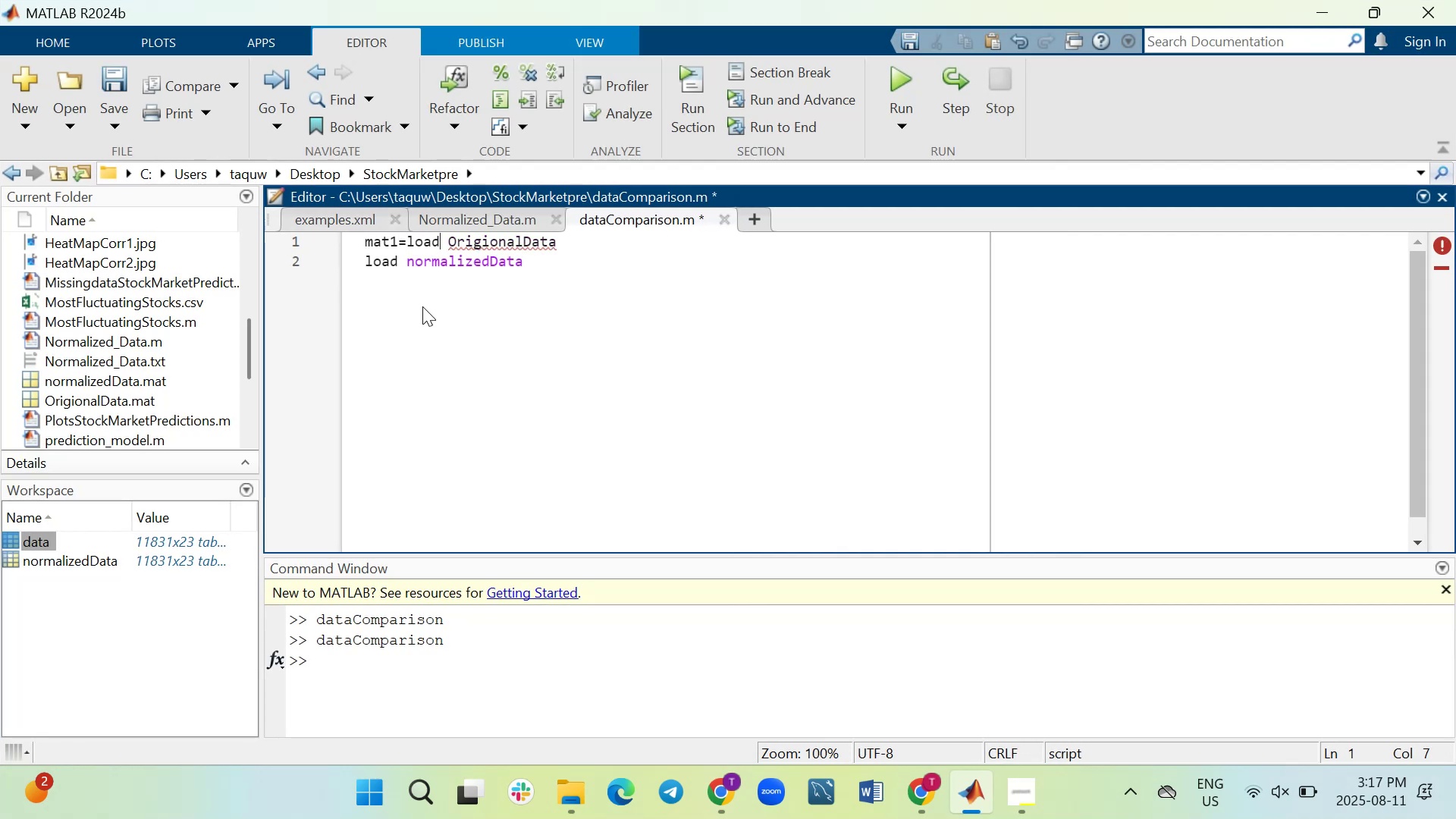 
key(ArrowRight)
 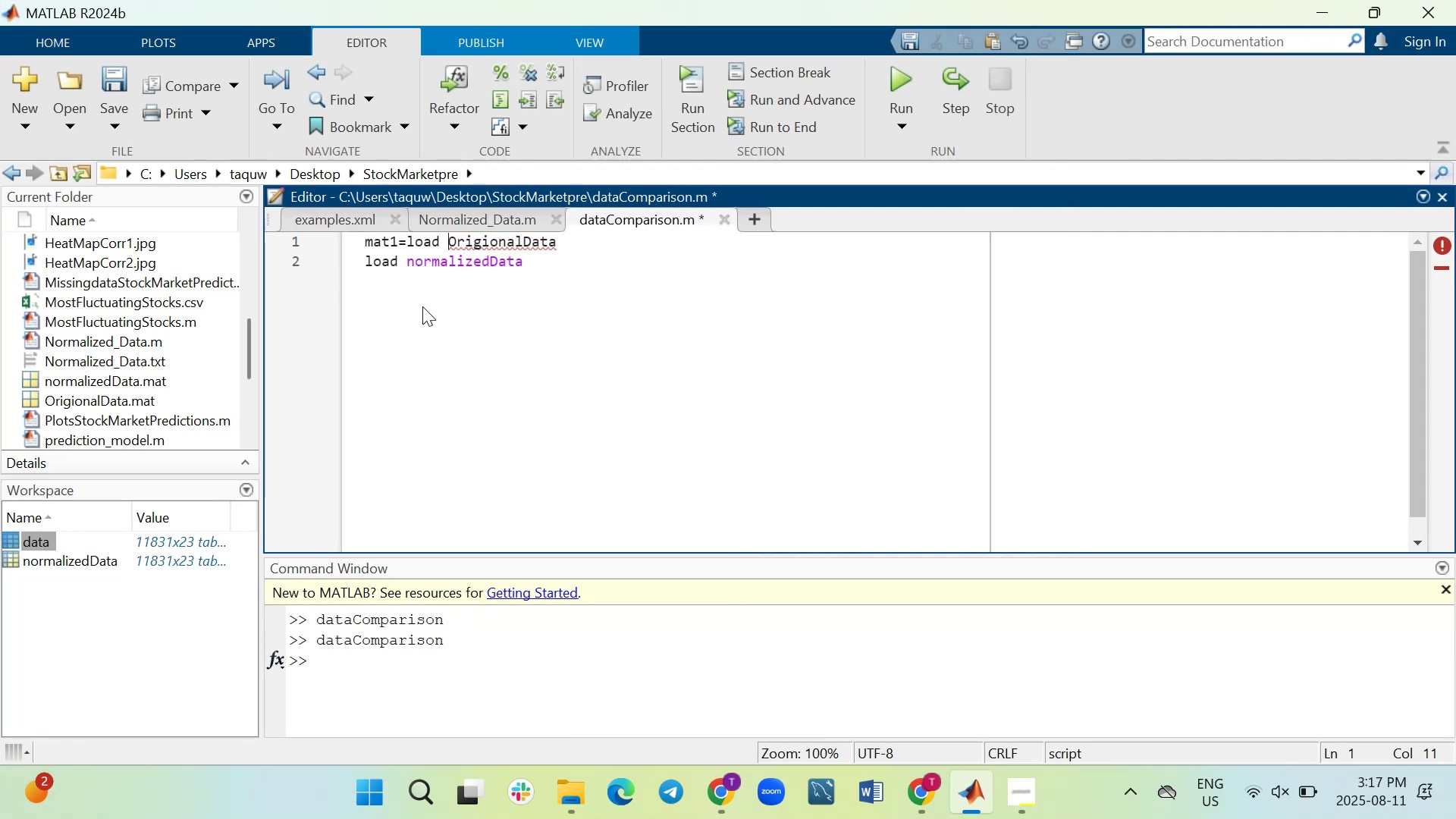 
key(Backspace)
 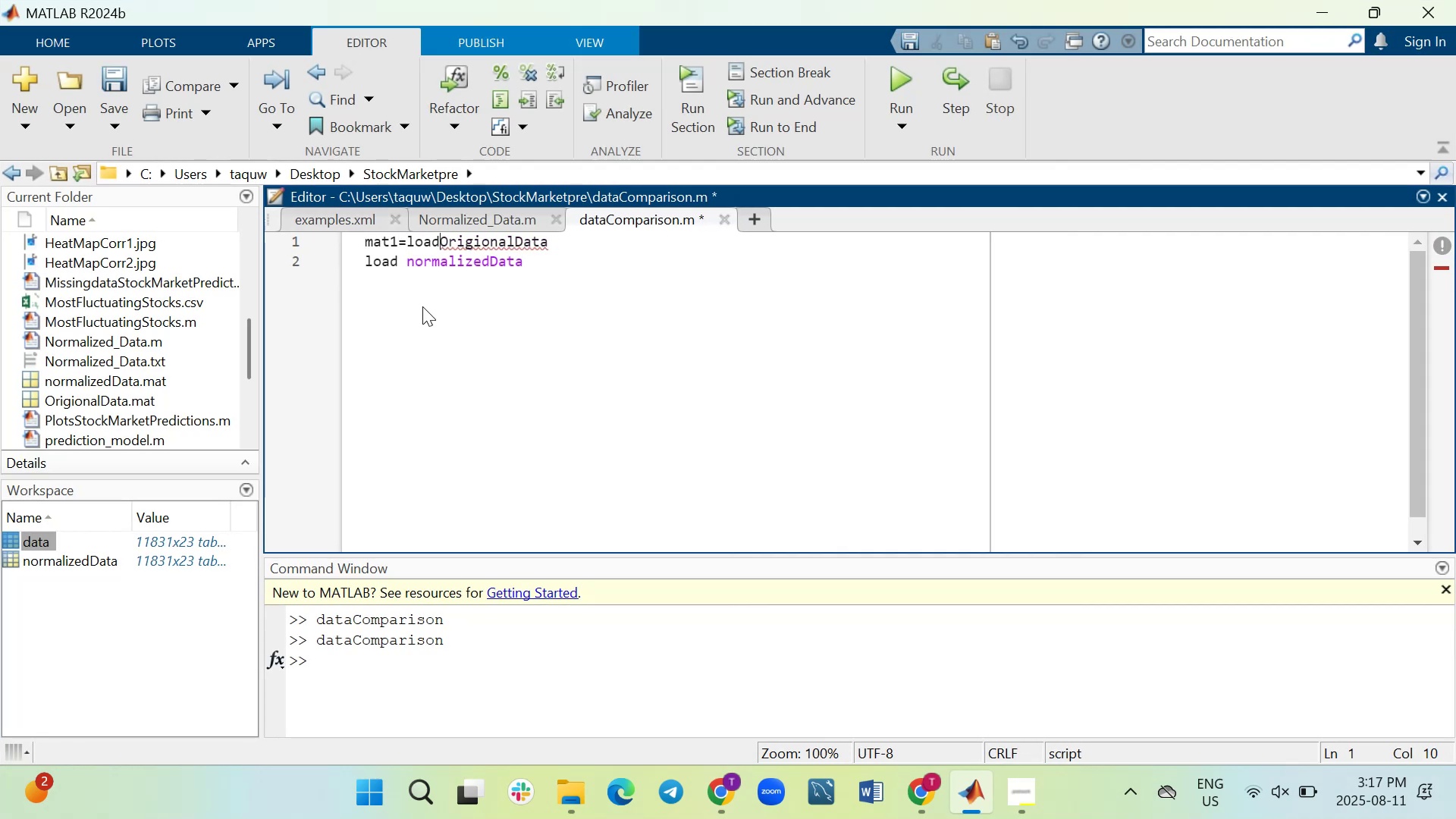 
key(Shift+9)
 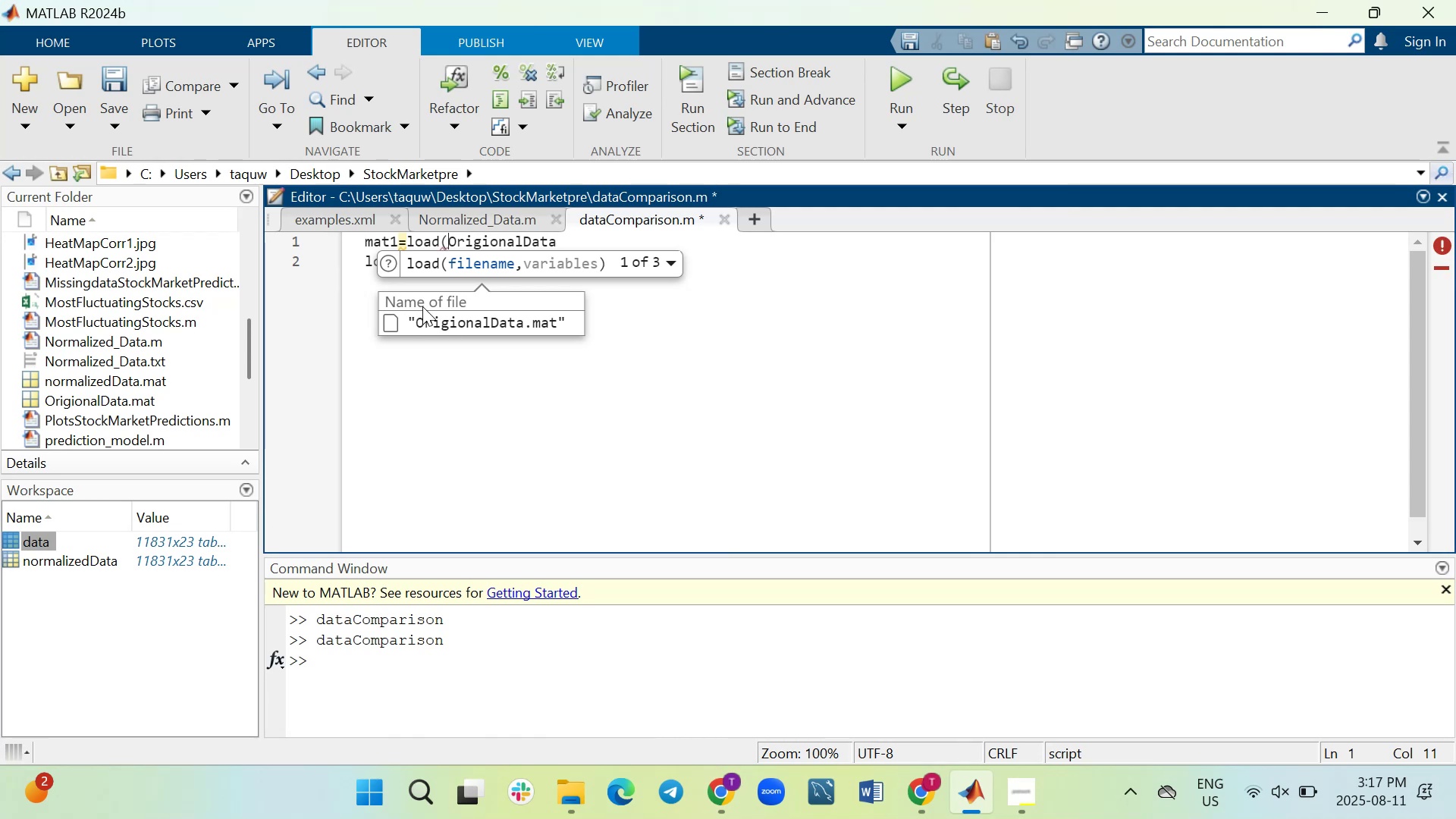 
key(ArrowRight)
 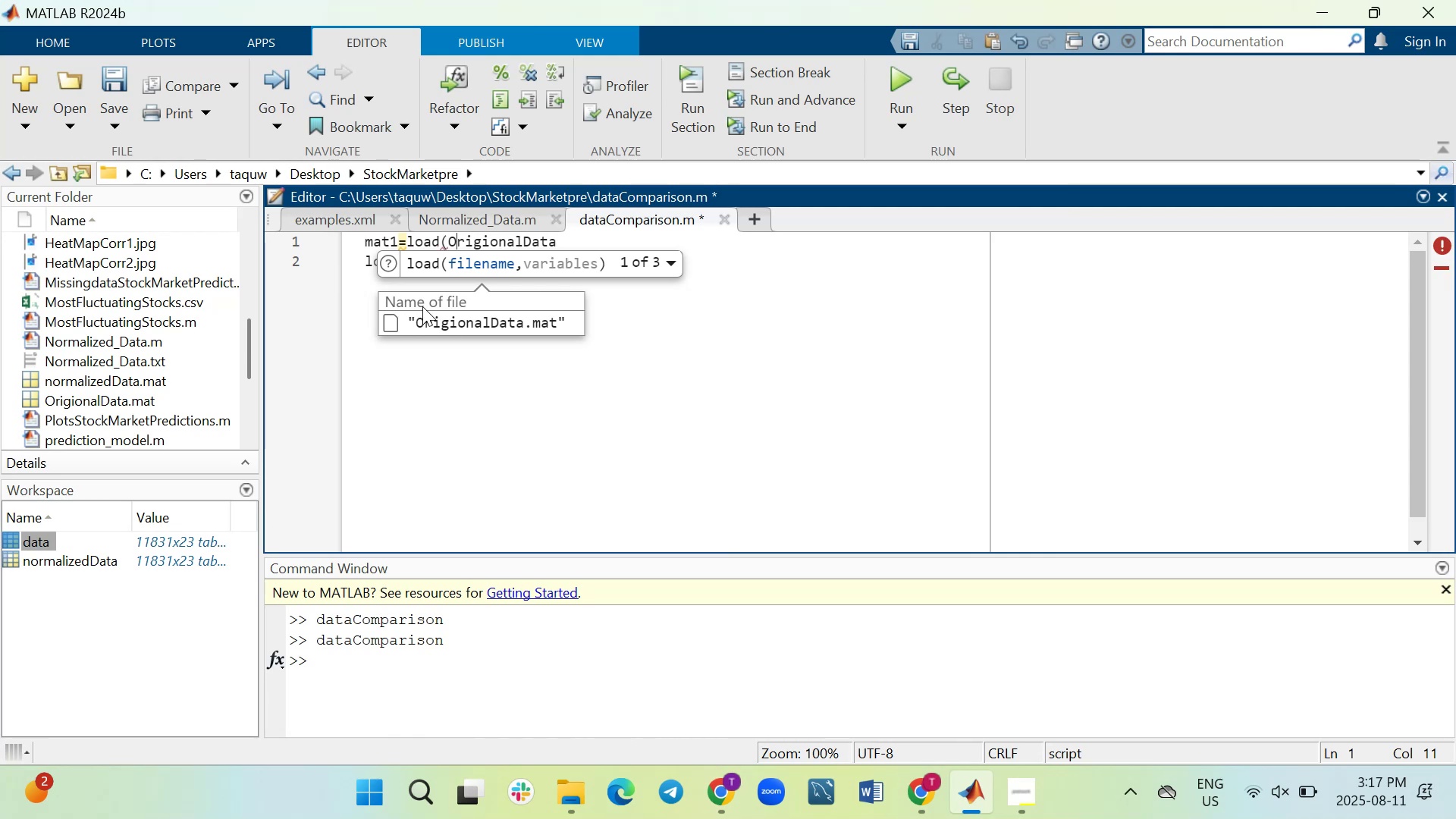 
key(ArrowRight)
 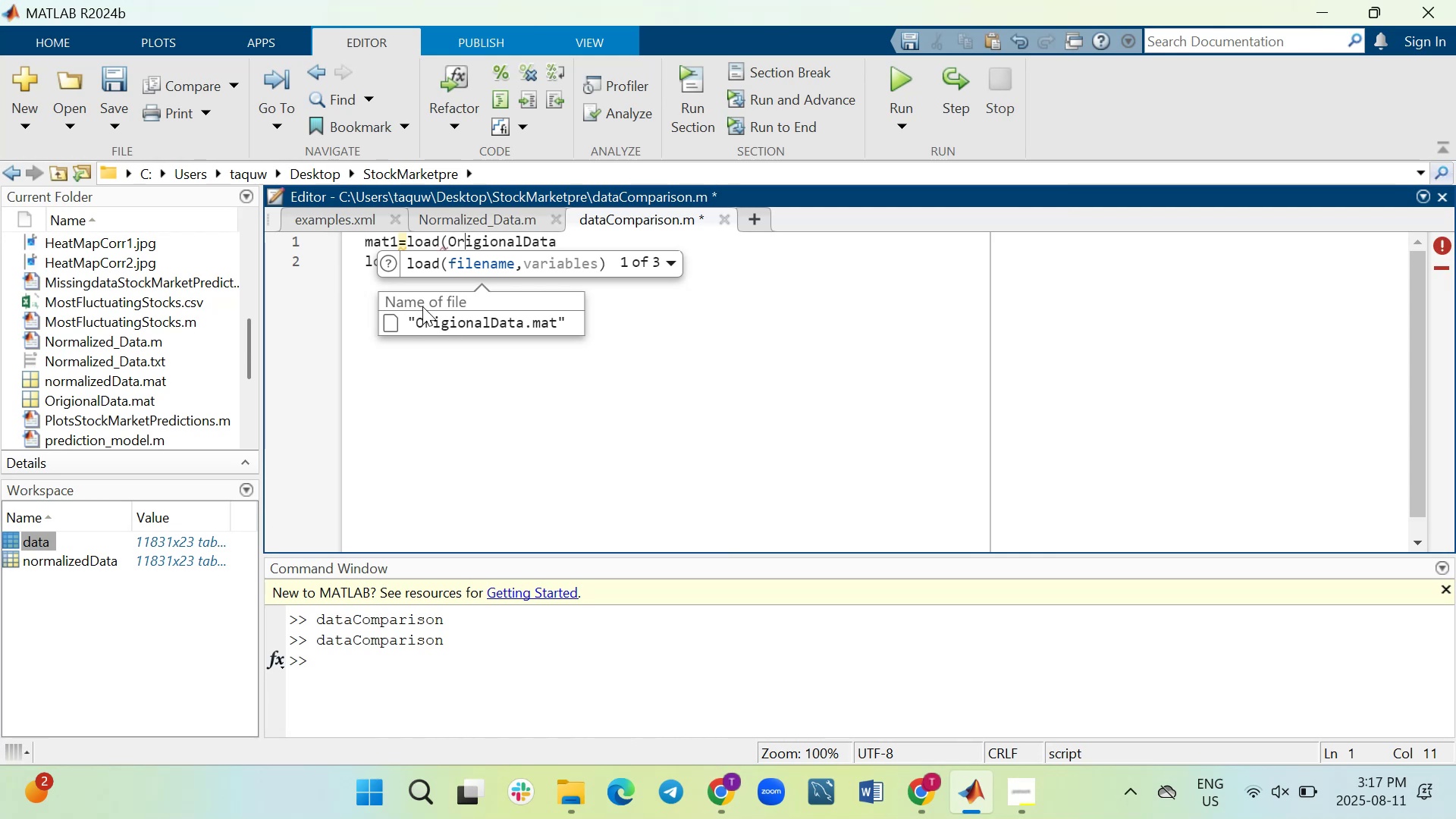 
key(ArrowRight)
 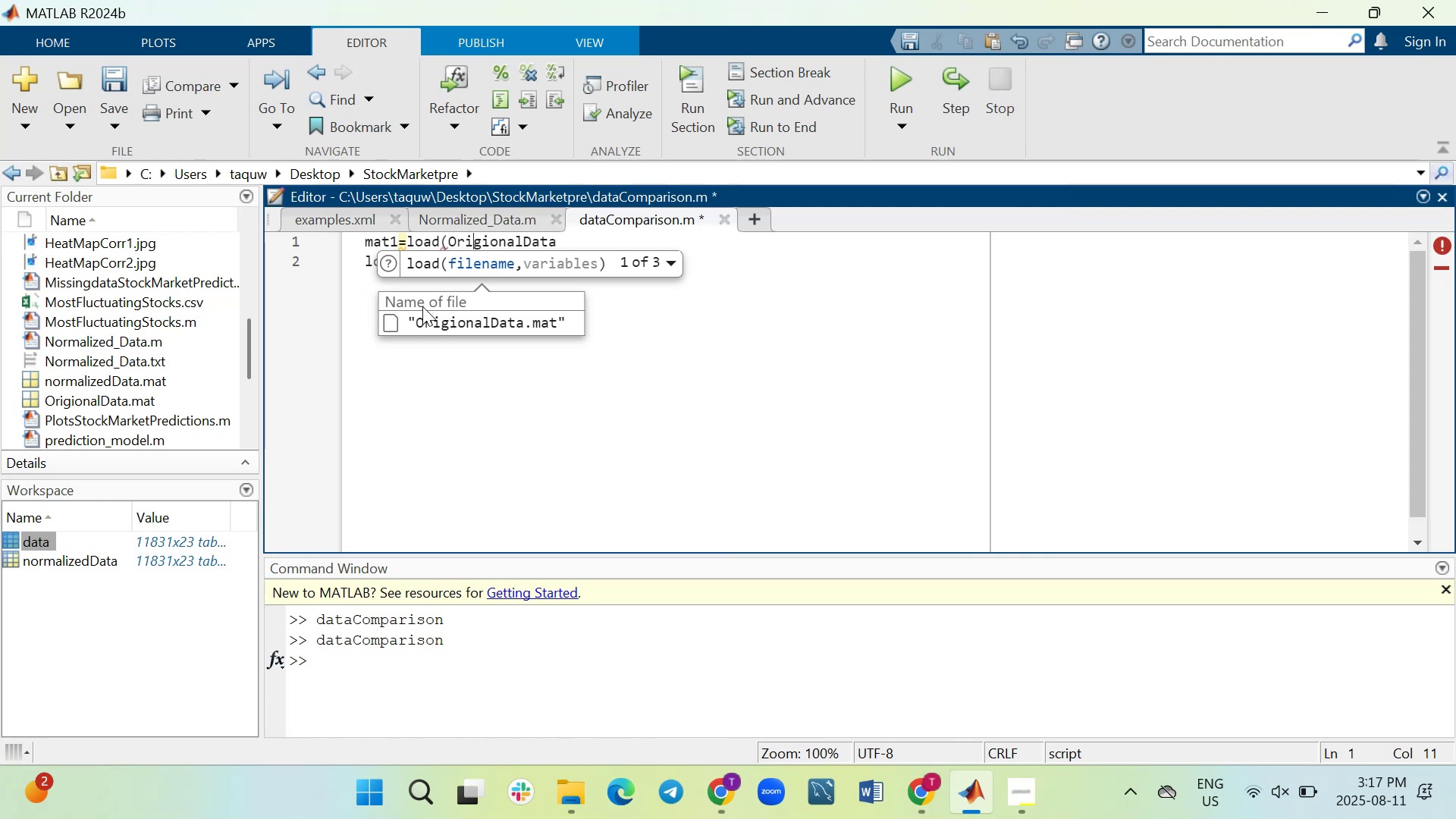 
key(ArrowRight)
 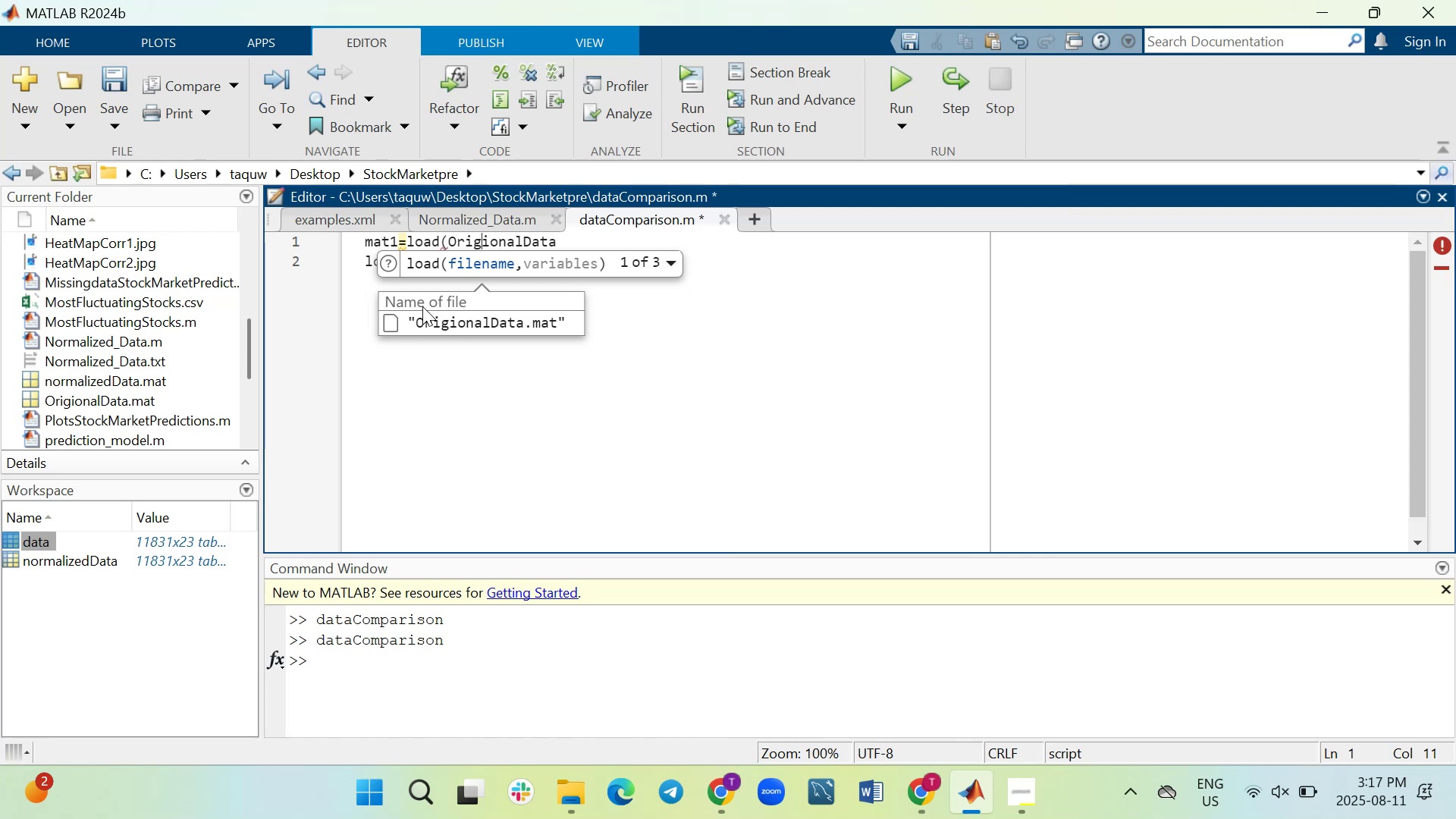 
key(ArrowRight)
 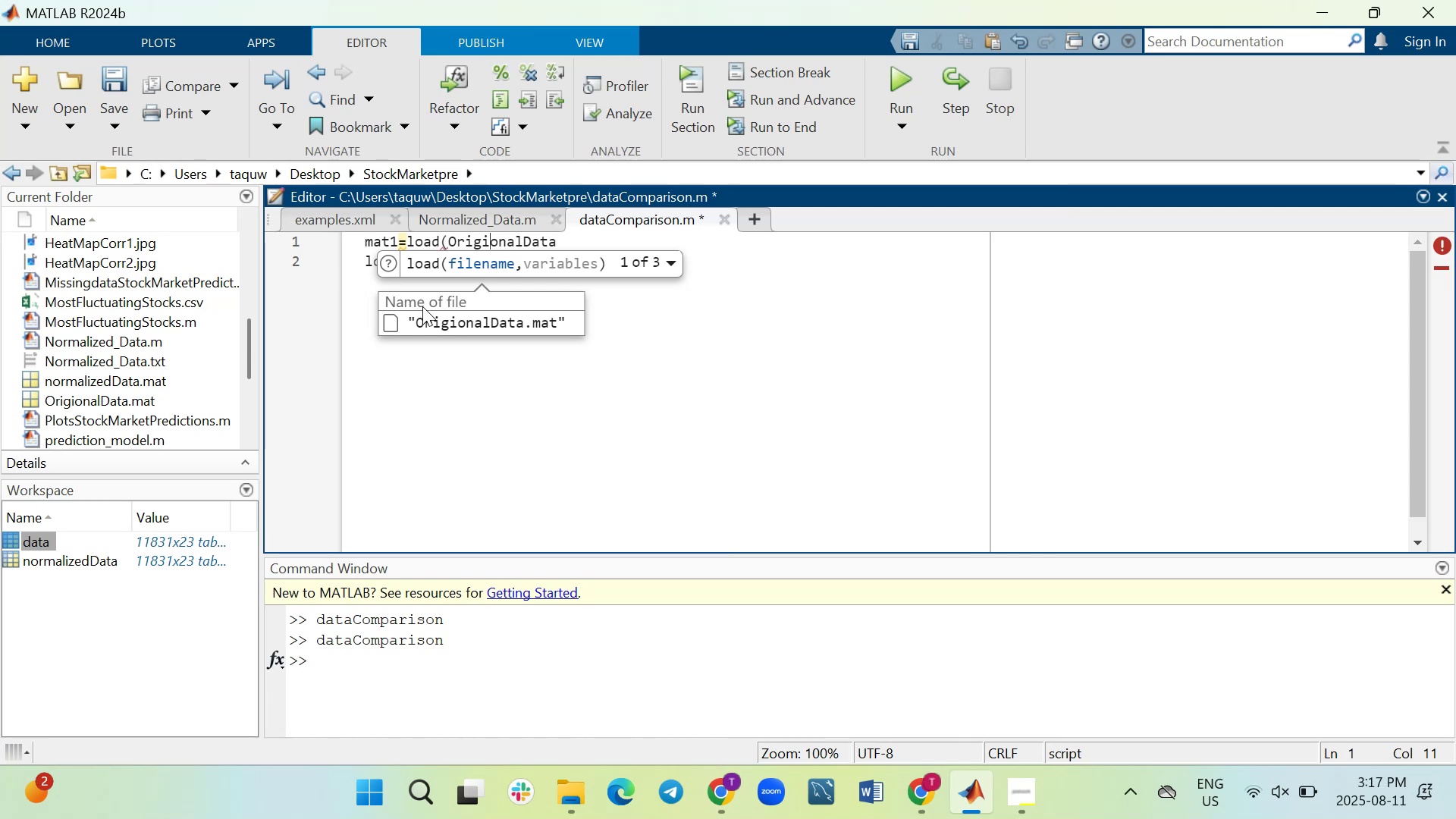 
key(ArrowRight)
 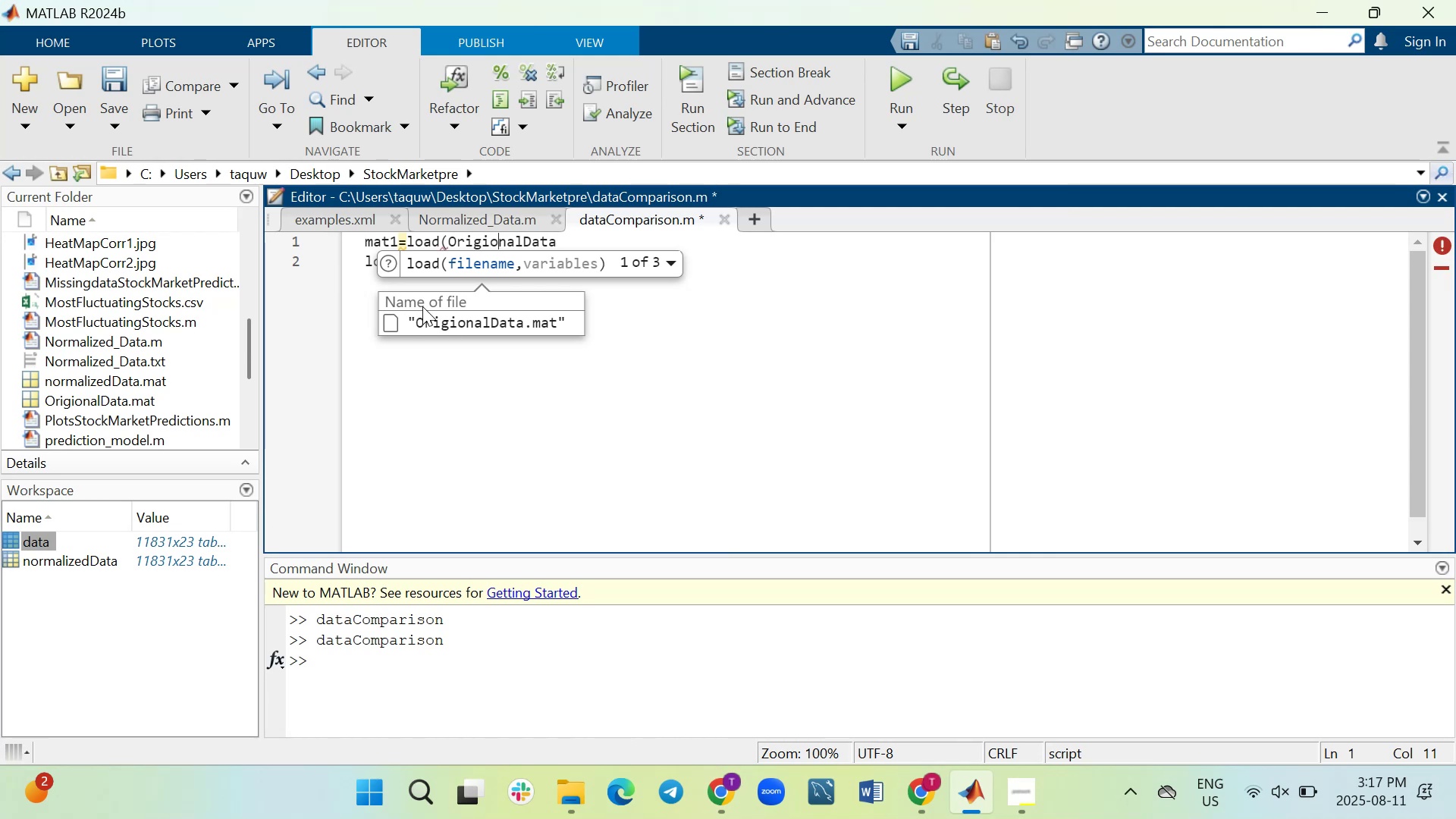 
key(ArrowRight)
 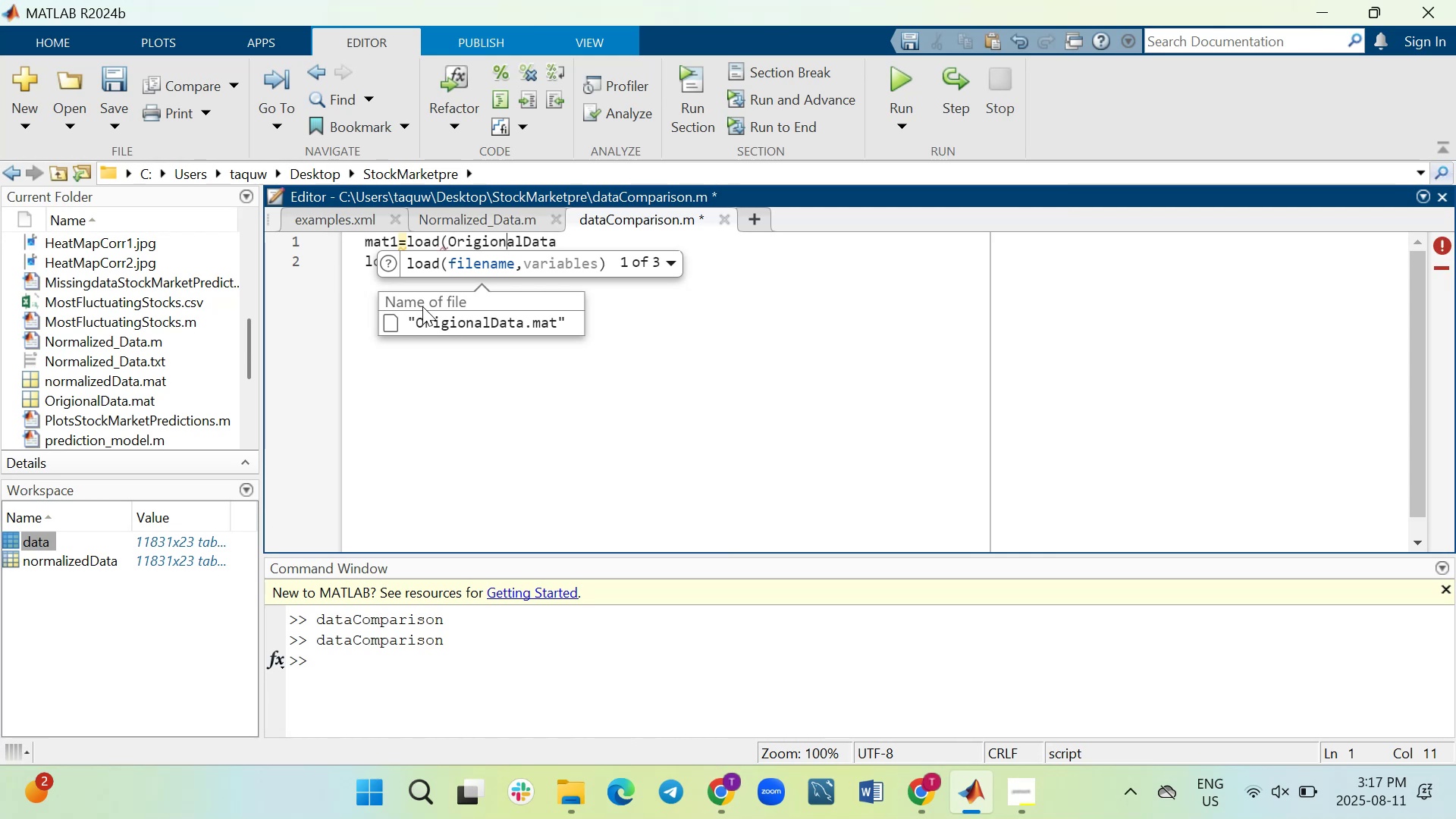 
key(ArrowRight)
 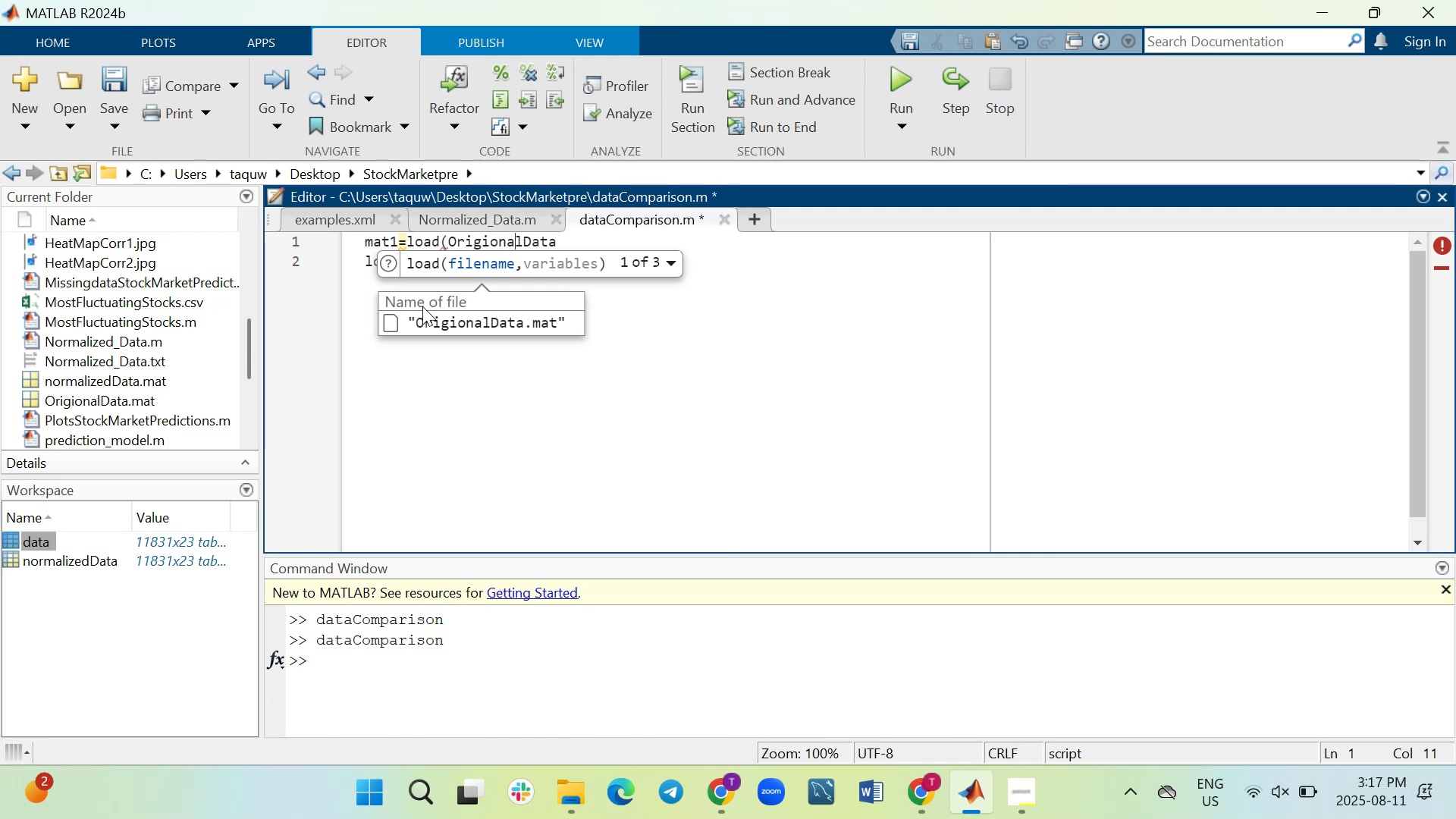 
key(ArrowRight)
 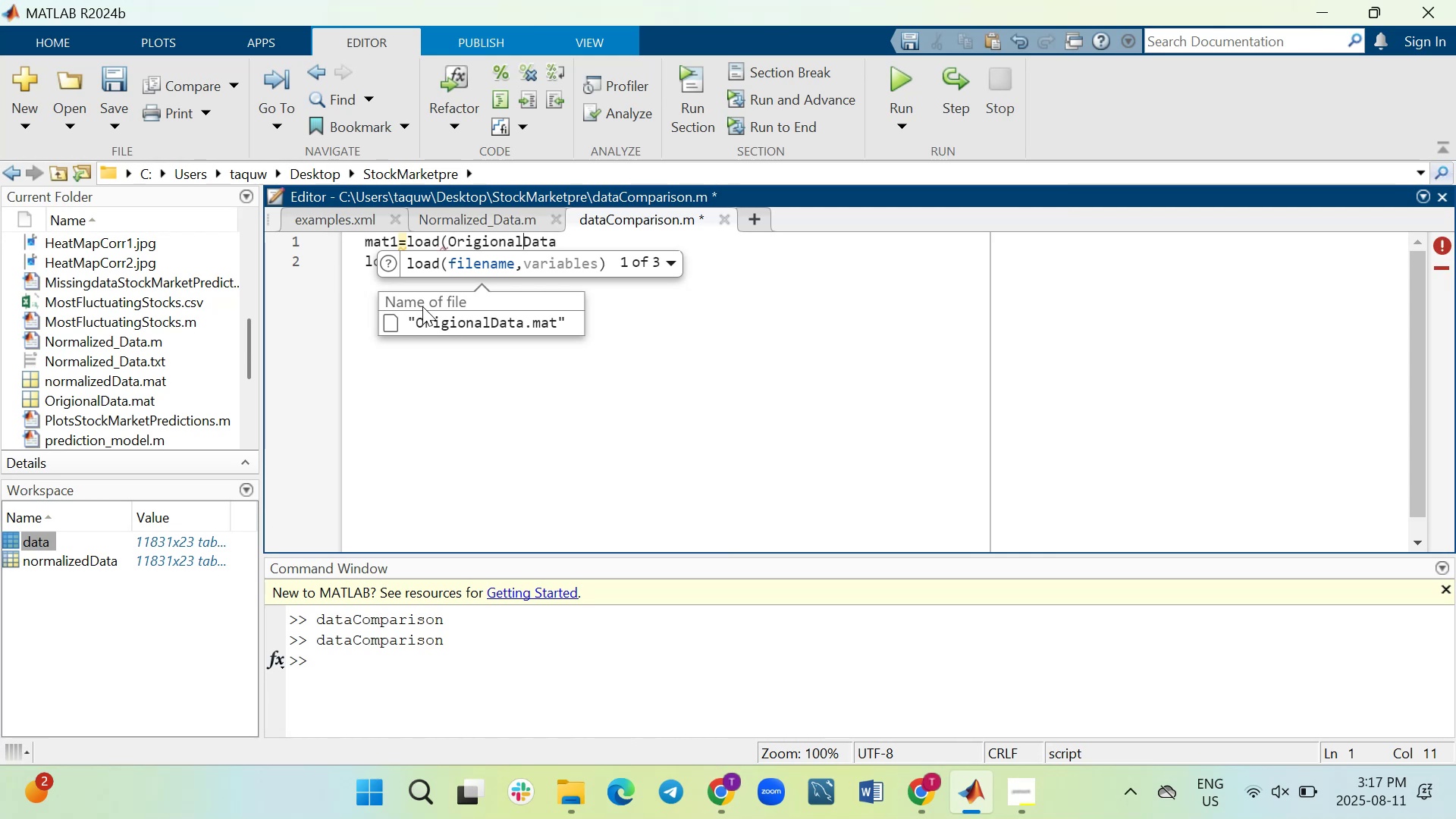 
key(ArrowRight)
 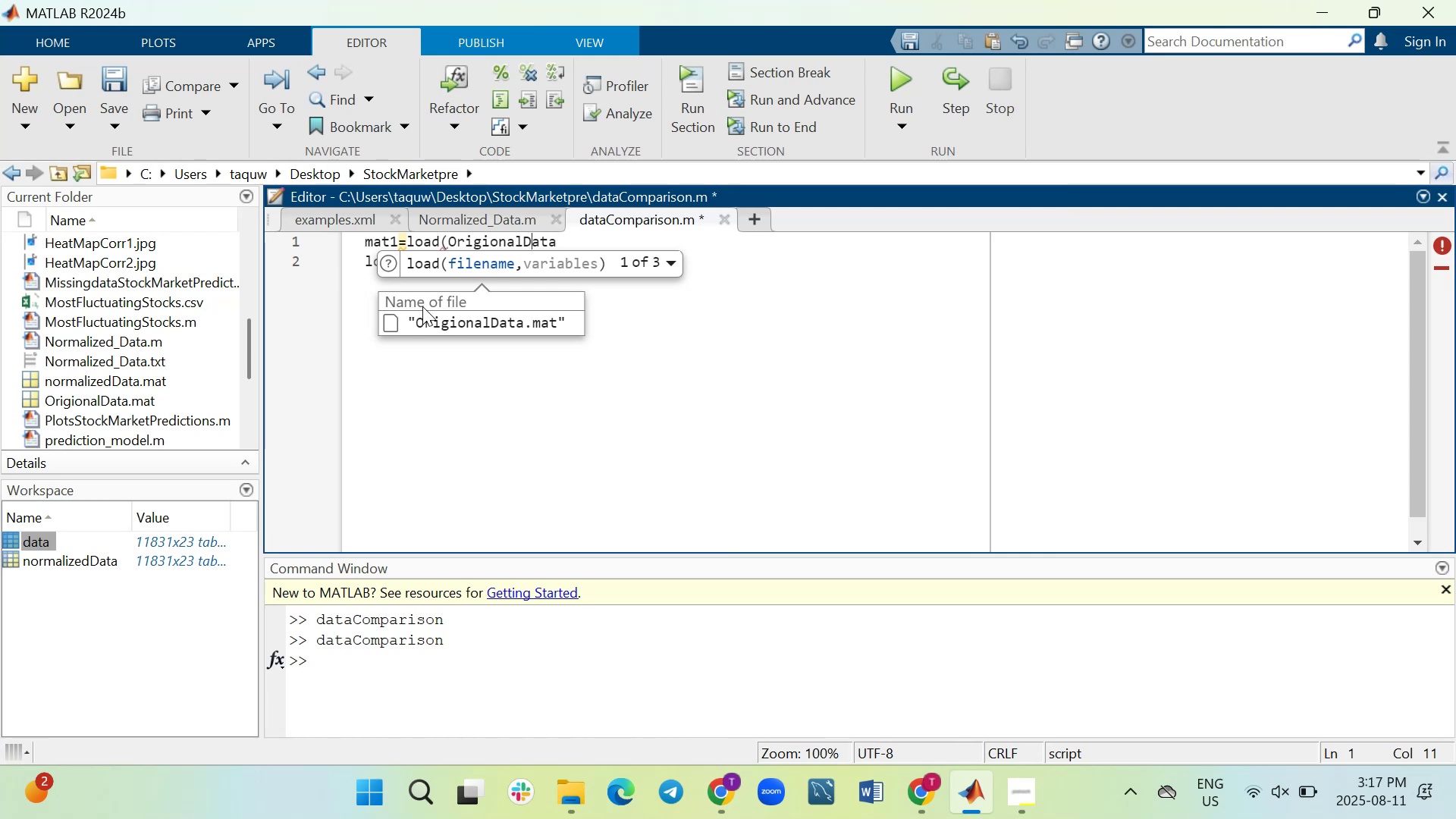 
key(ArrowRight)
 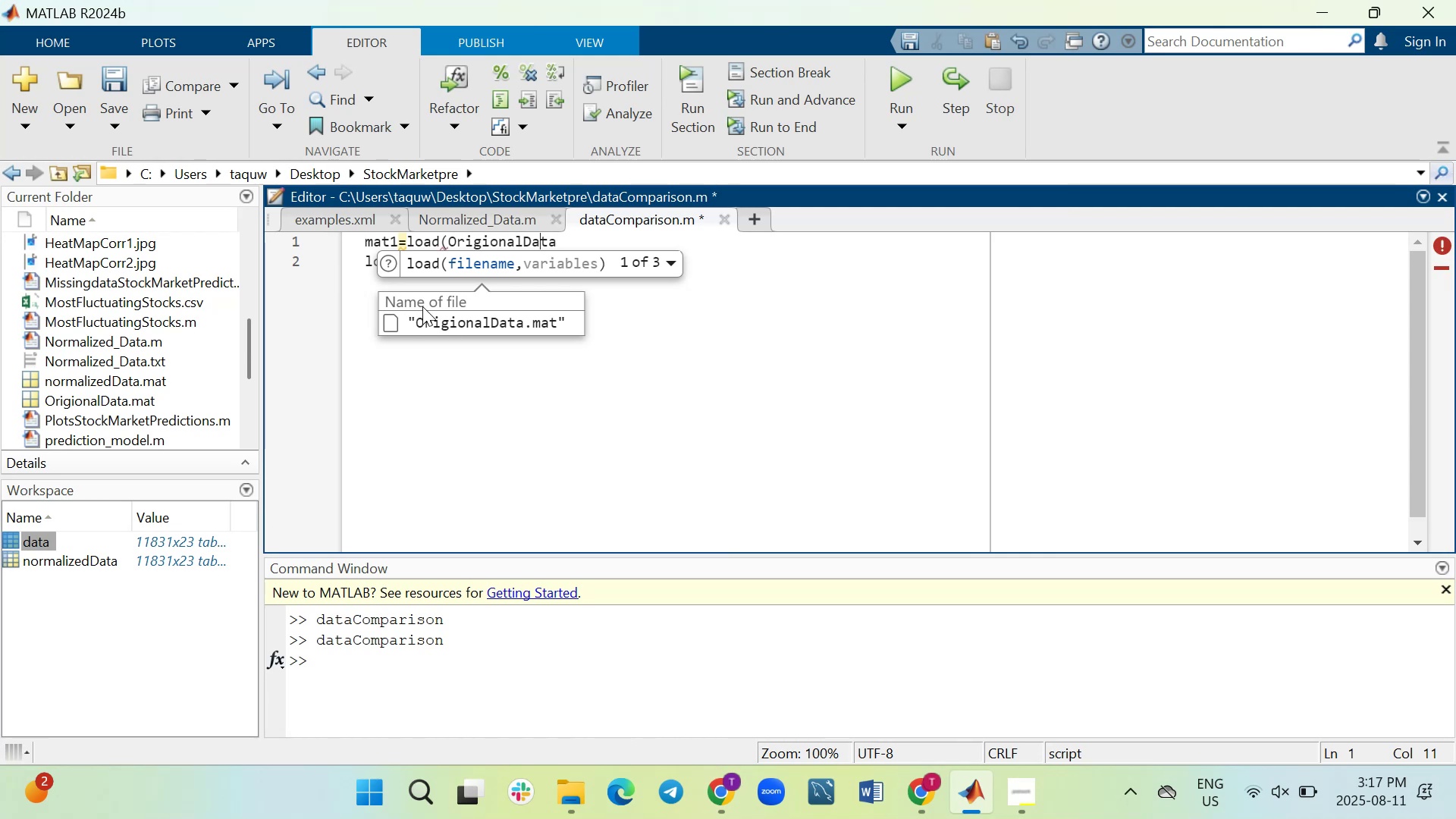 
key(ArrowRight)
 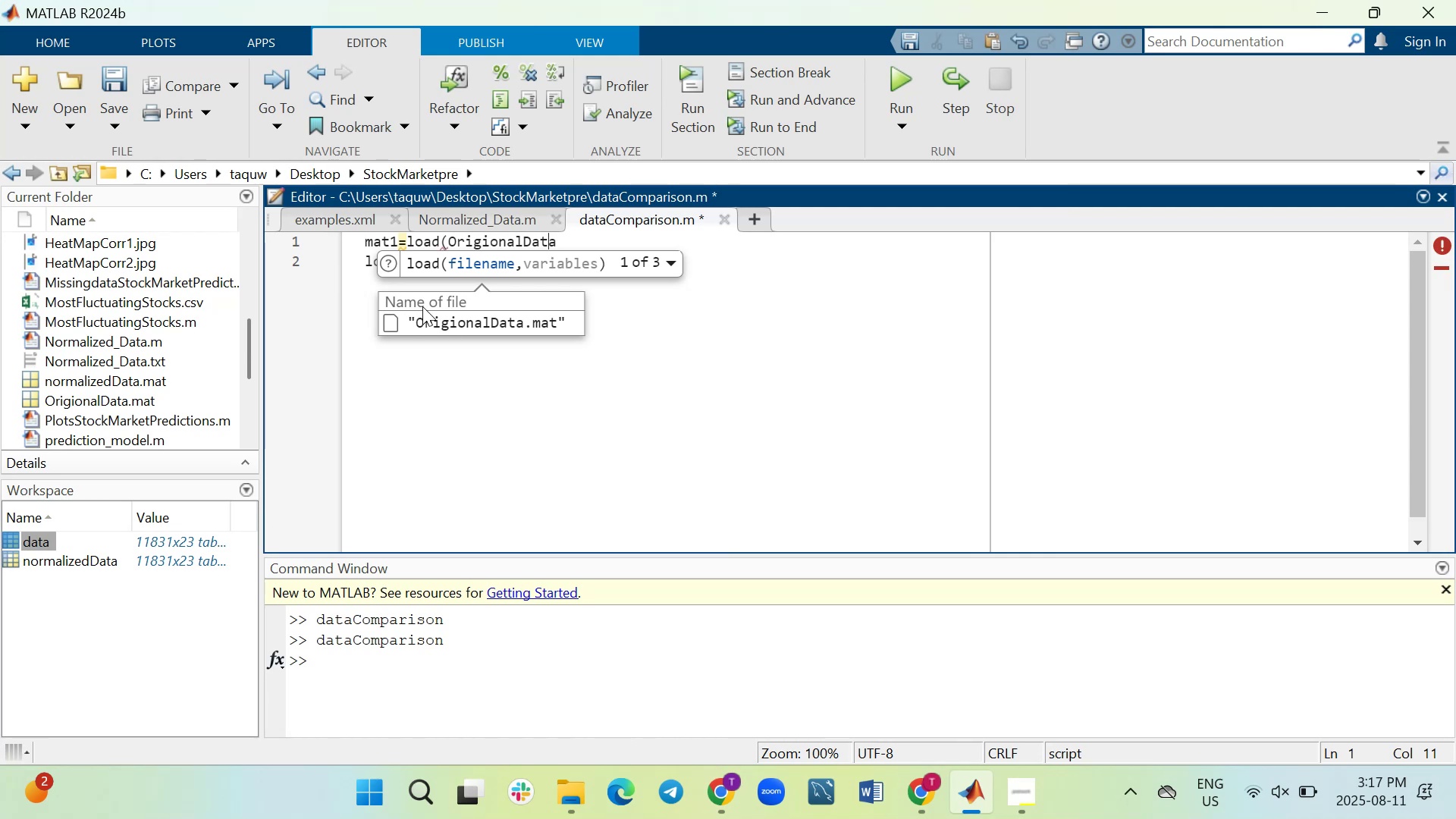 
key(ArrowRight)
 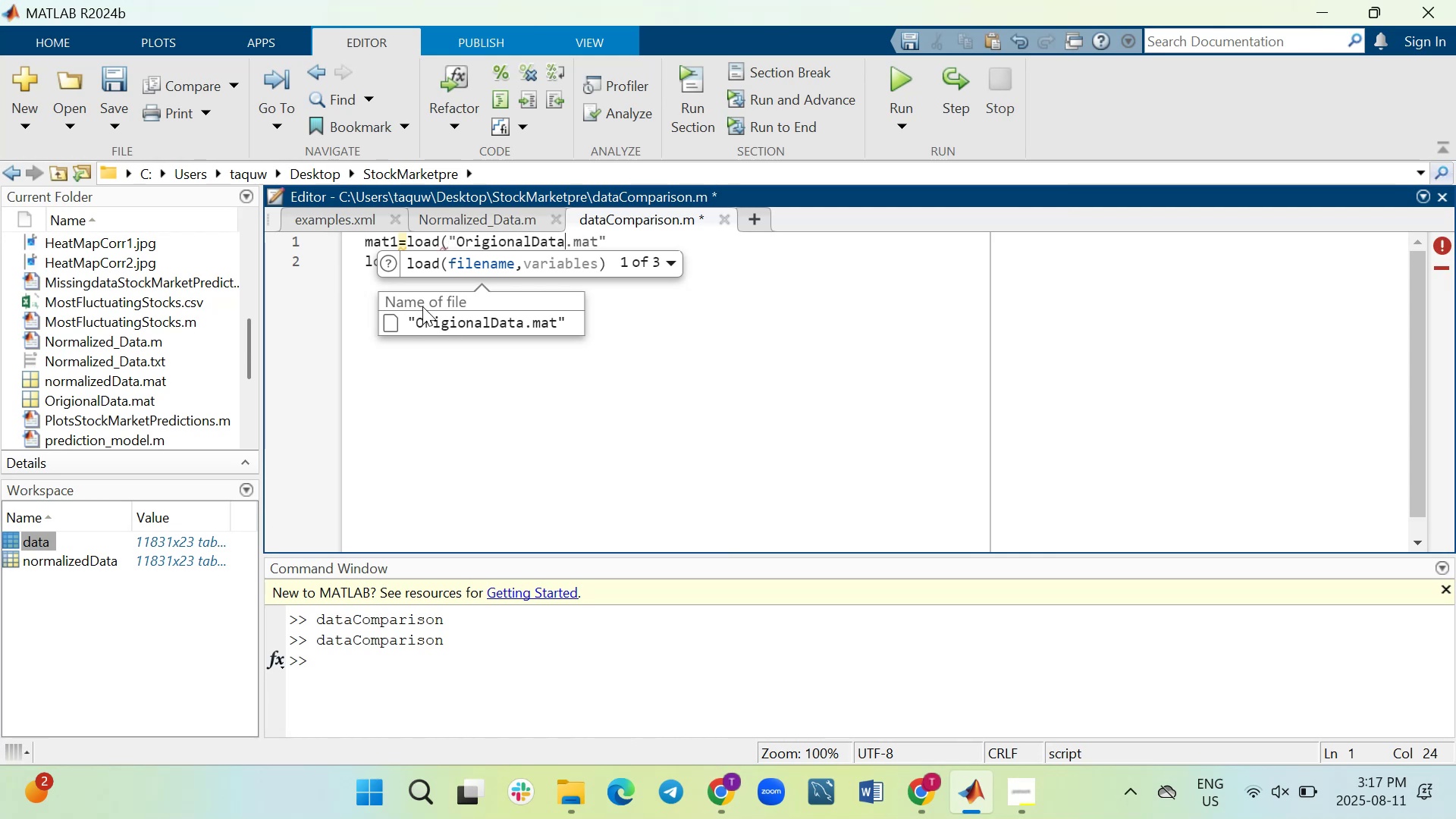 
type(.mat))
 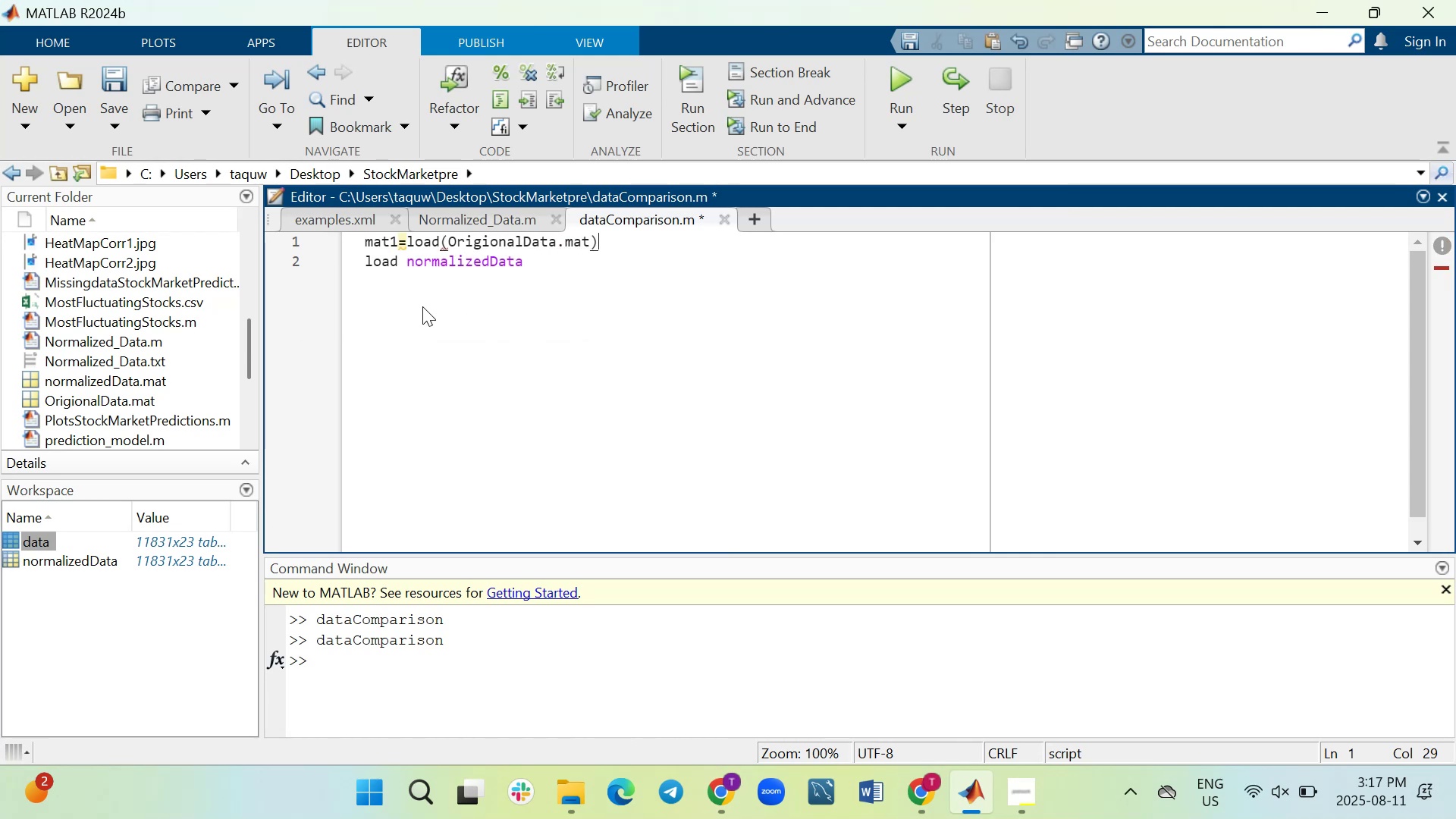 
key(ArrowDown)
 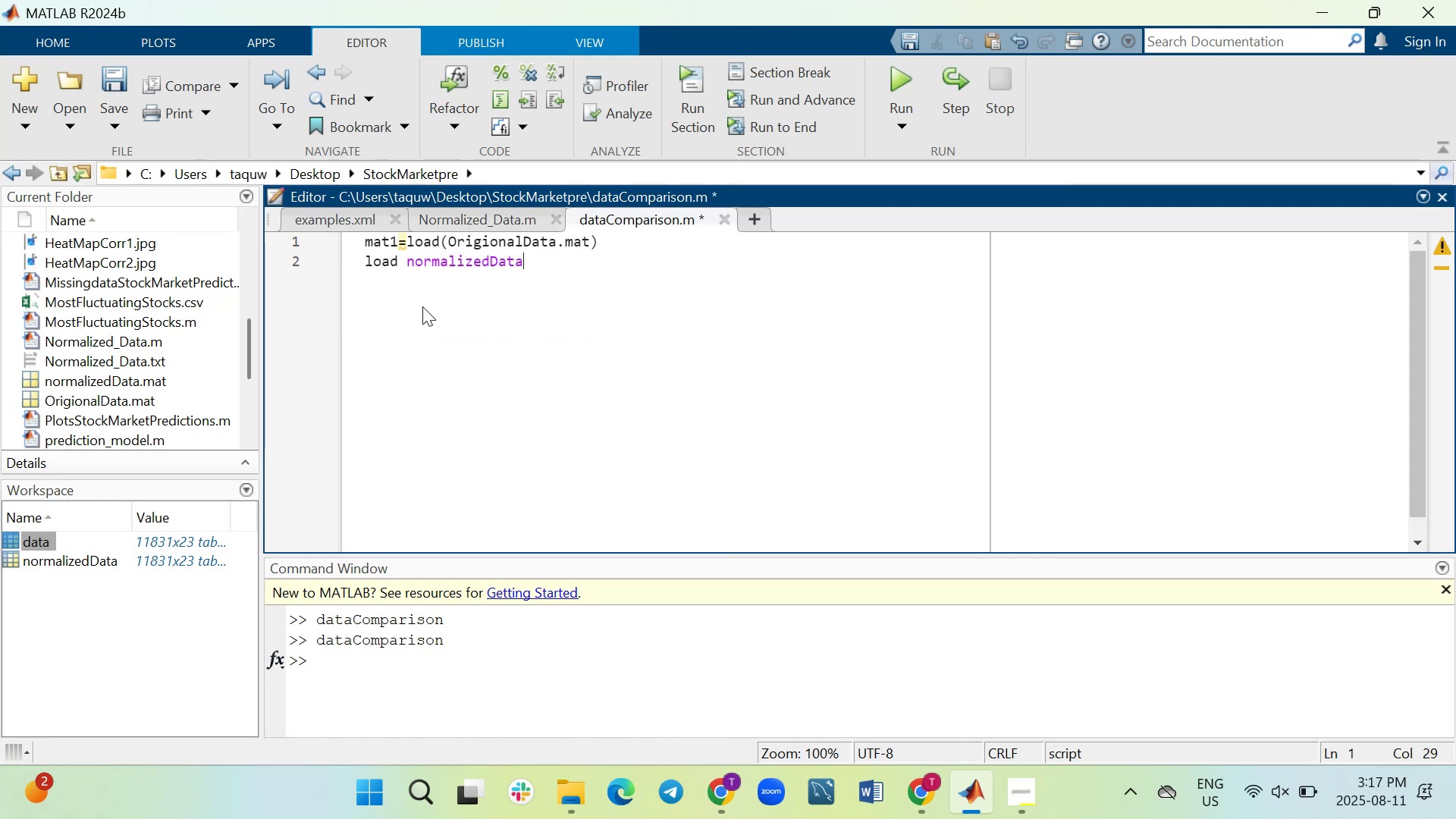 
key(ArrowLeft)
 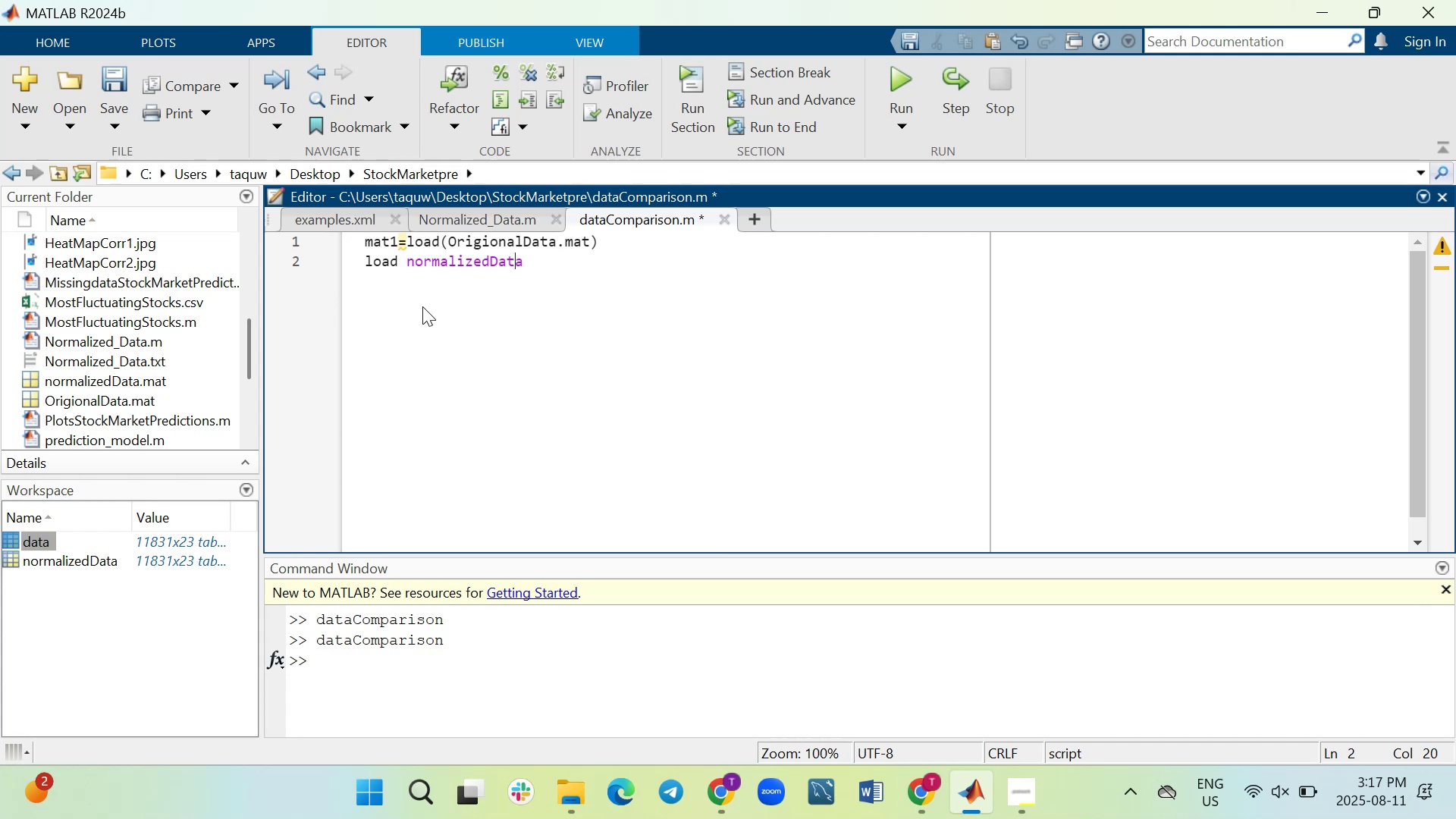 
key(ArrowLeft)
 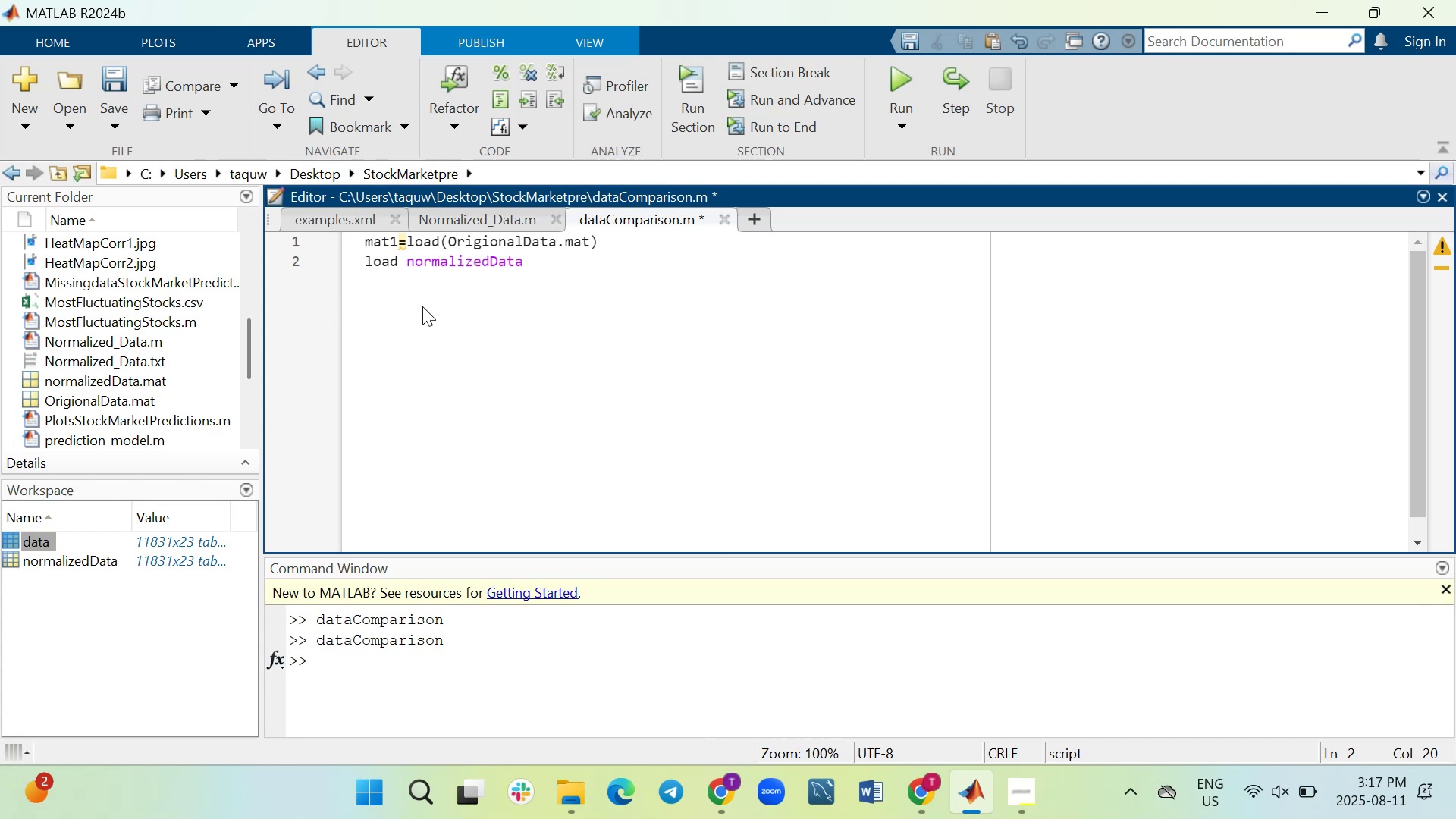 
key(ArrowLeft)
 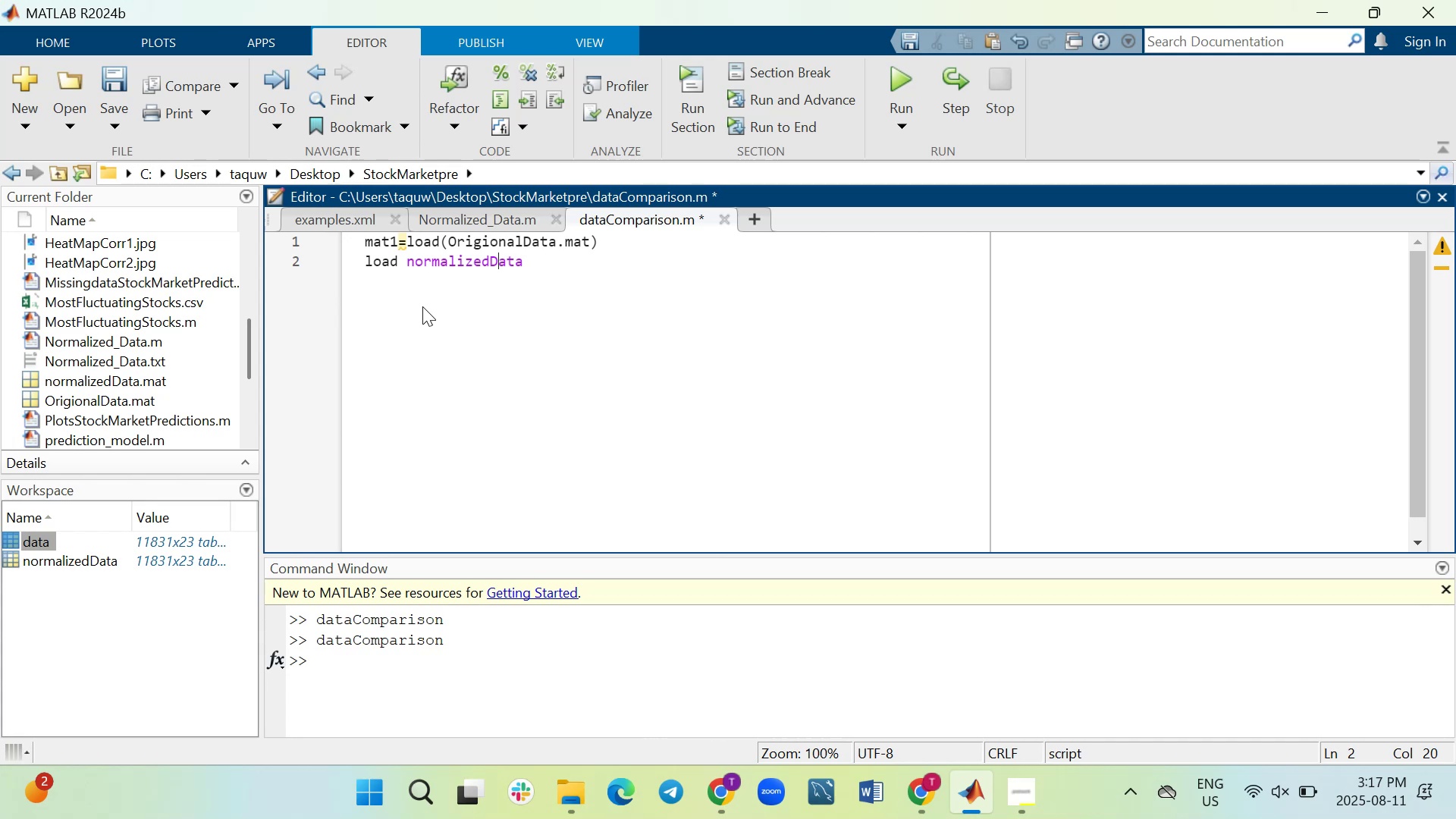 
key(ArrowLeft)
 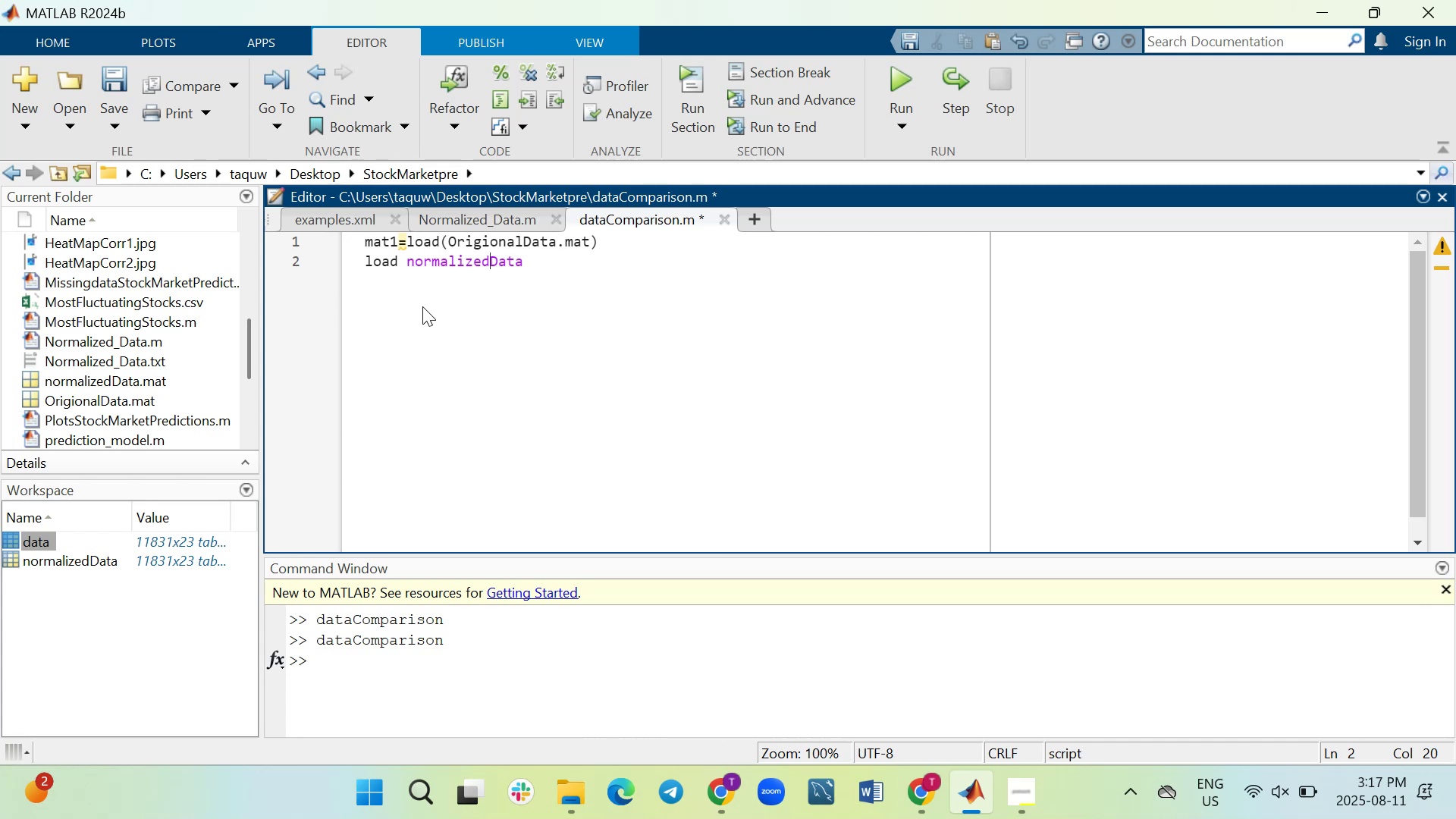 
key(ArrowLeft)
 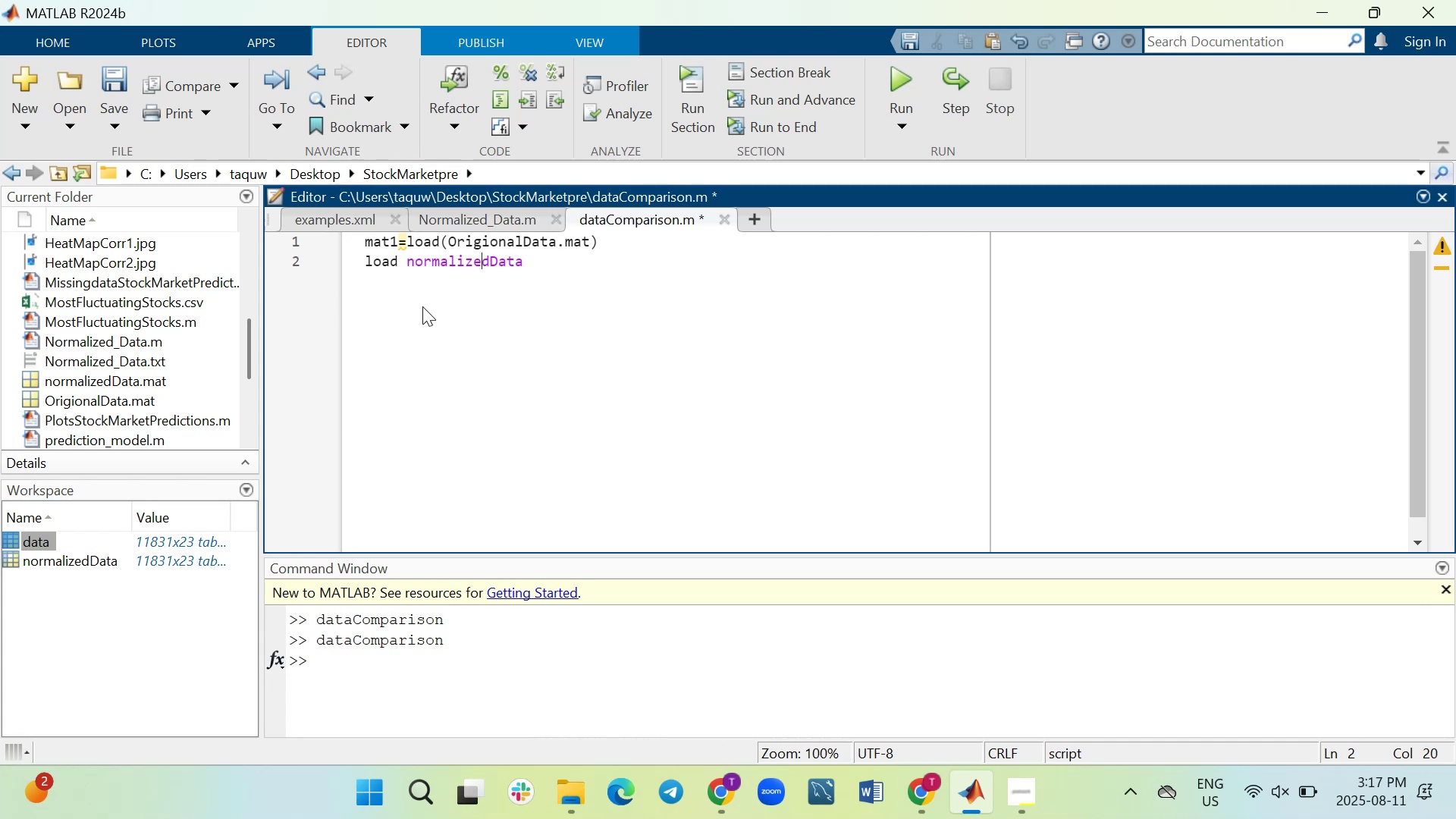 
key(ArrowLeft)
 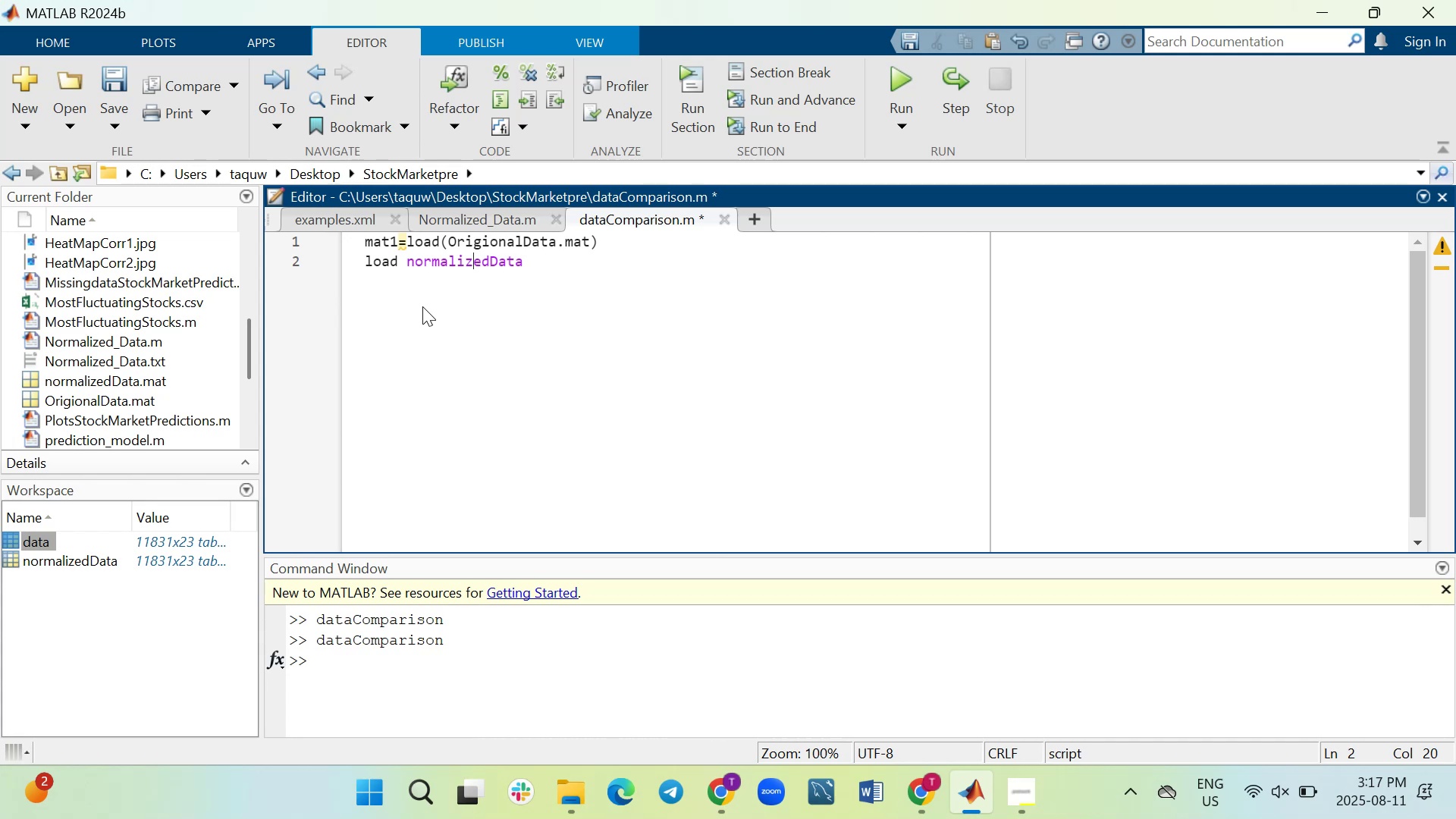 
key(ArrowLeft)
 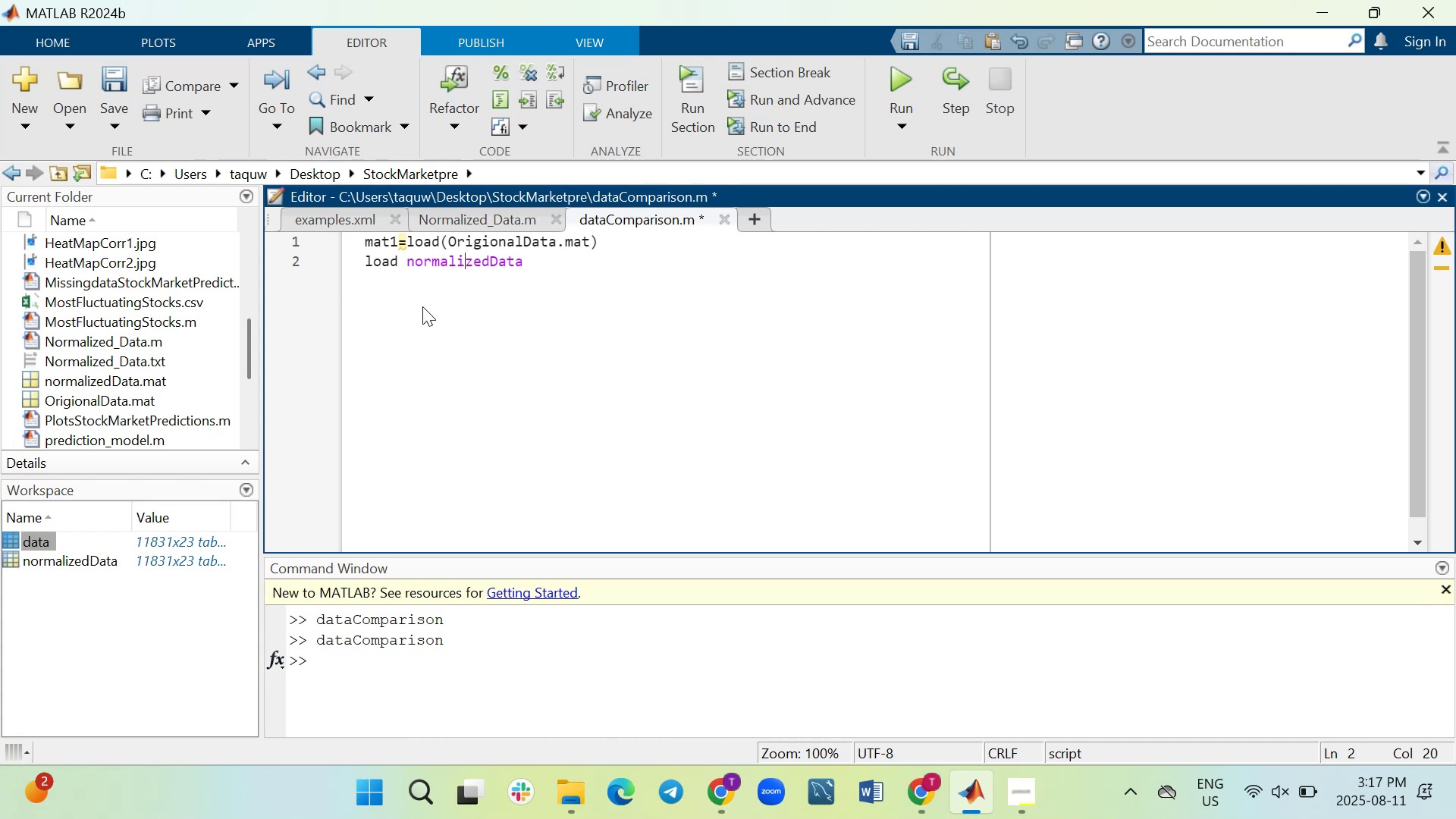 
key(ArrowLeft)
 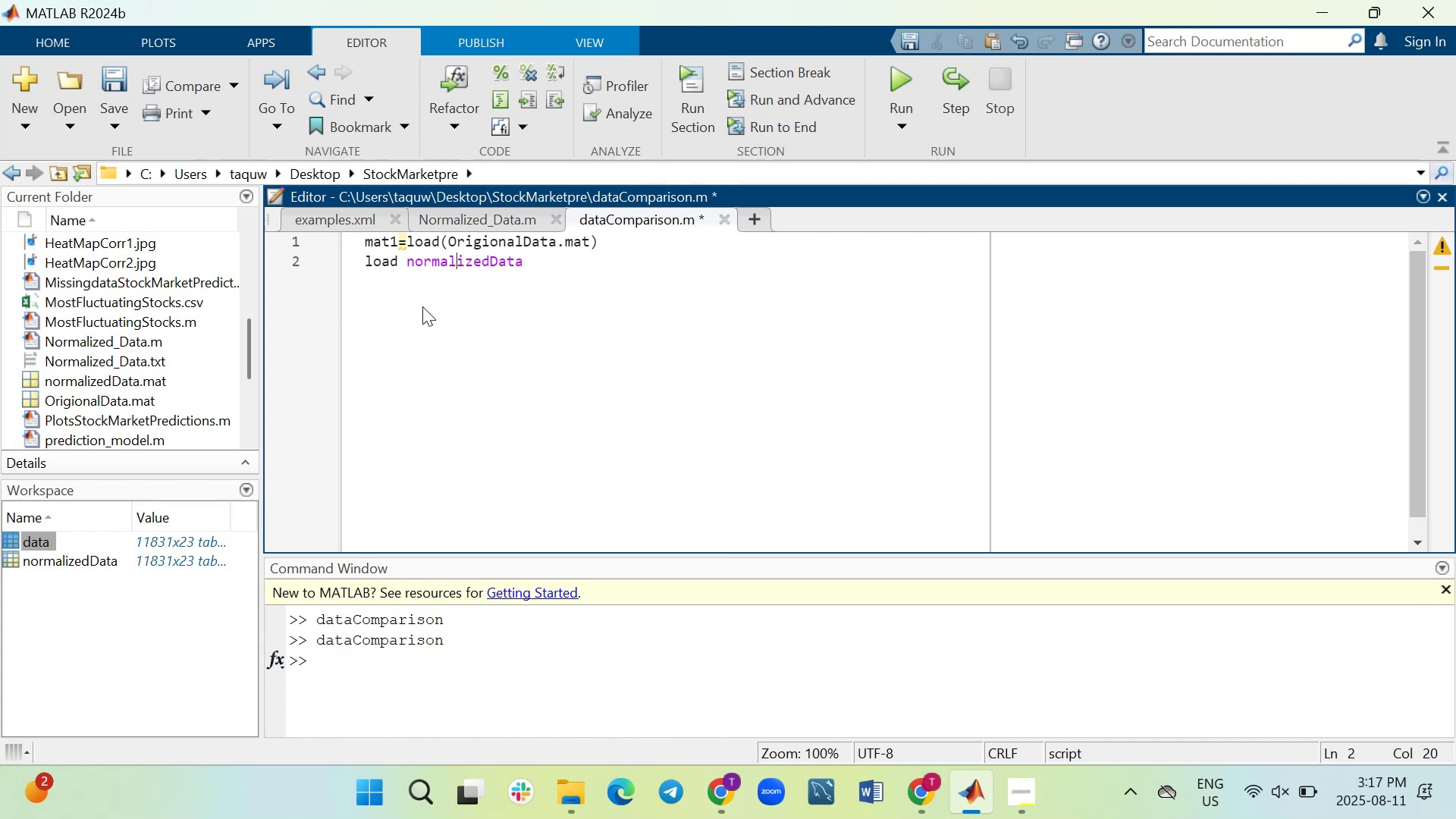 
key(ArrowLeft)
 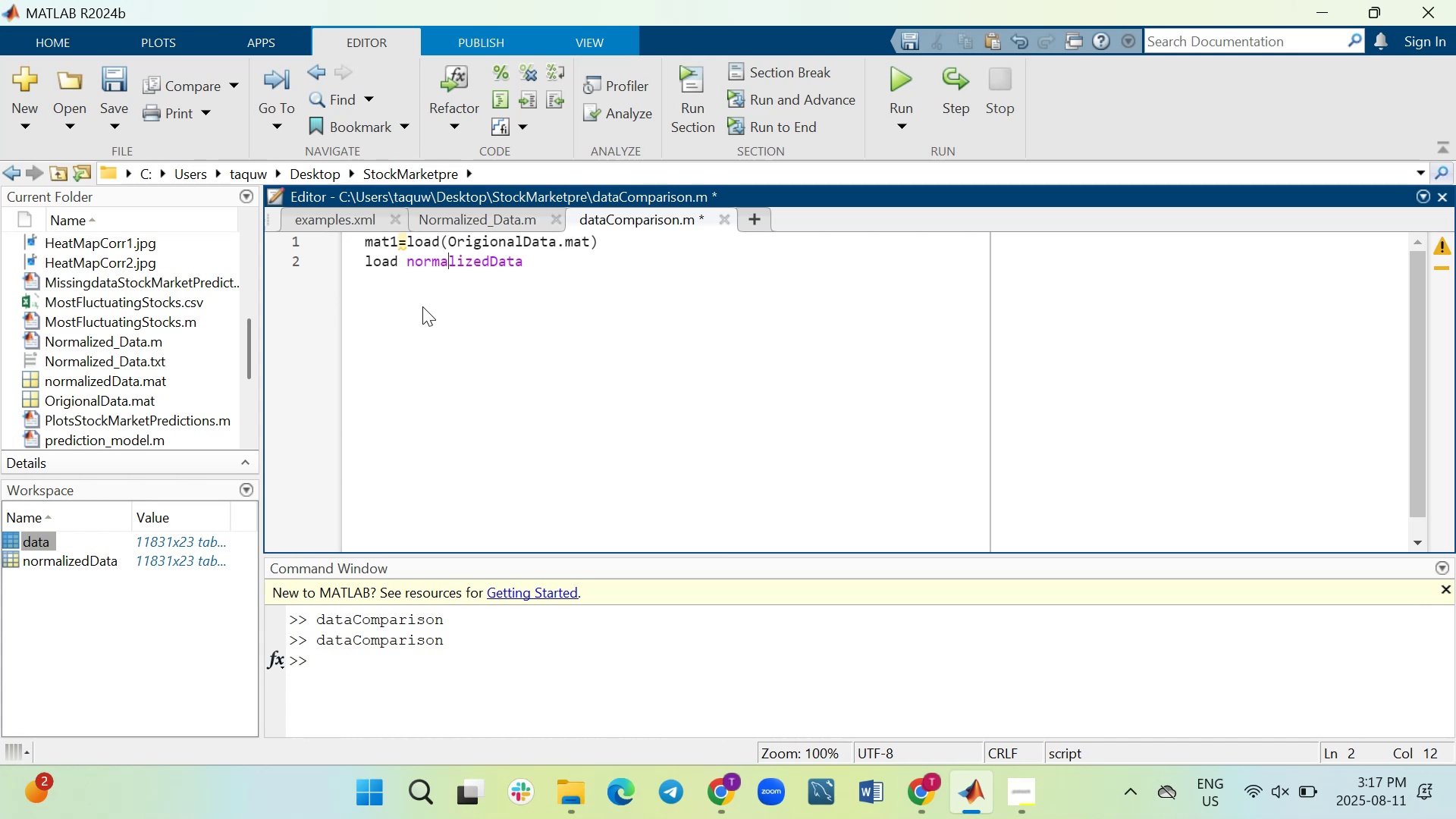 
key(ArrowLeft)
 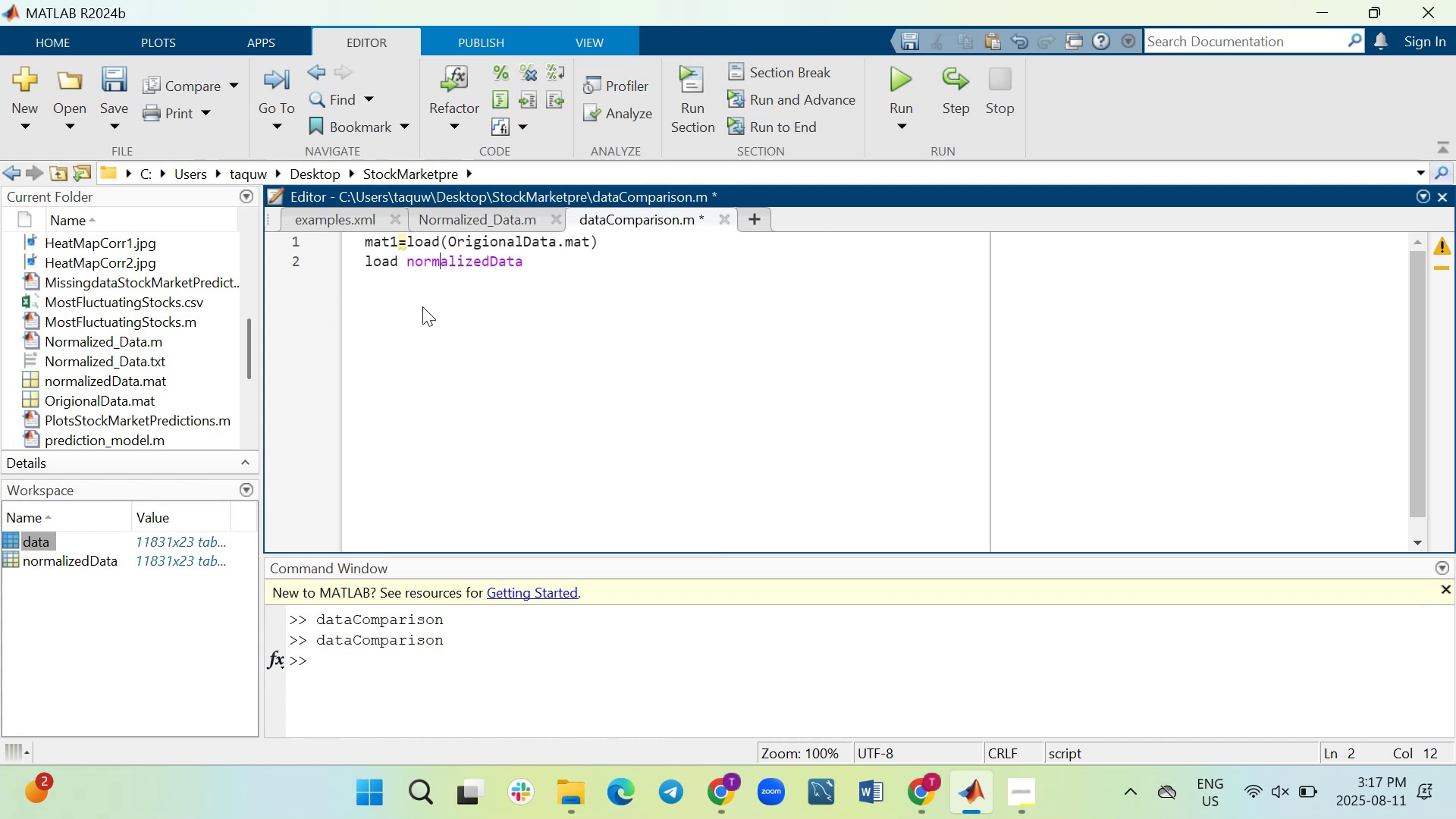 
key(ArrowLeft)
 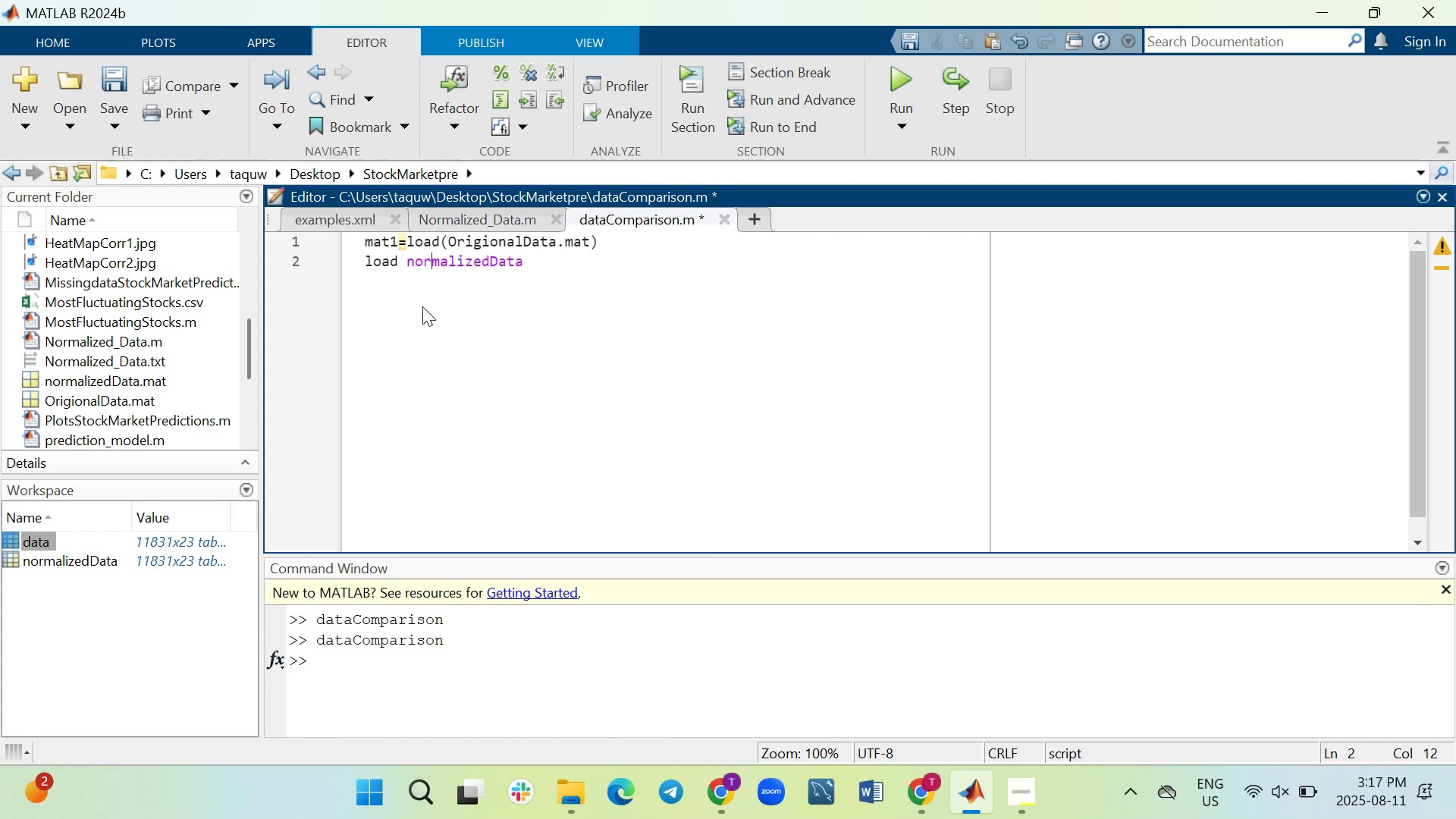 
key(ArrowLeft)
 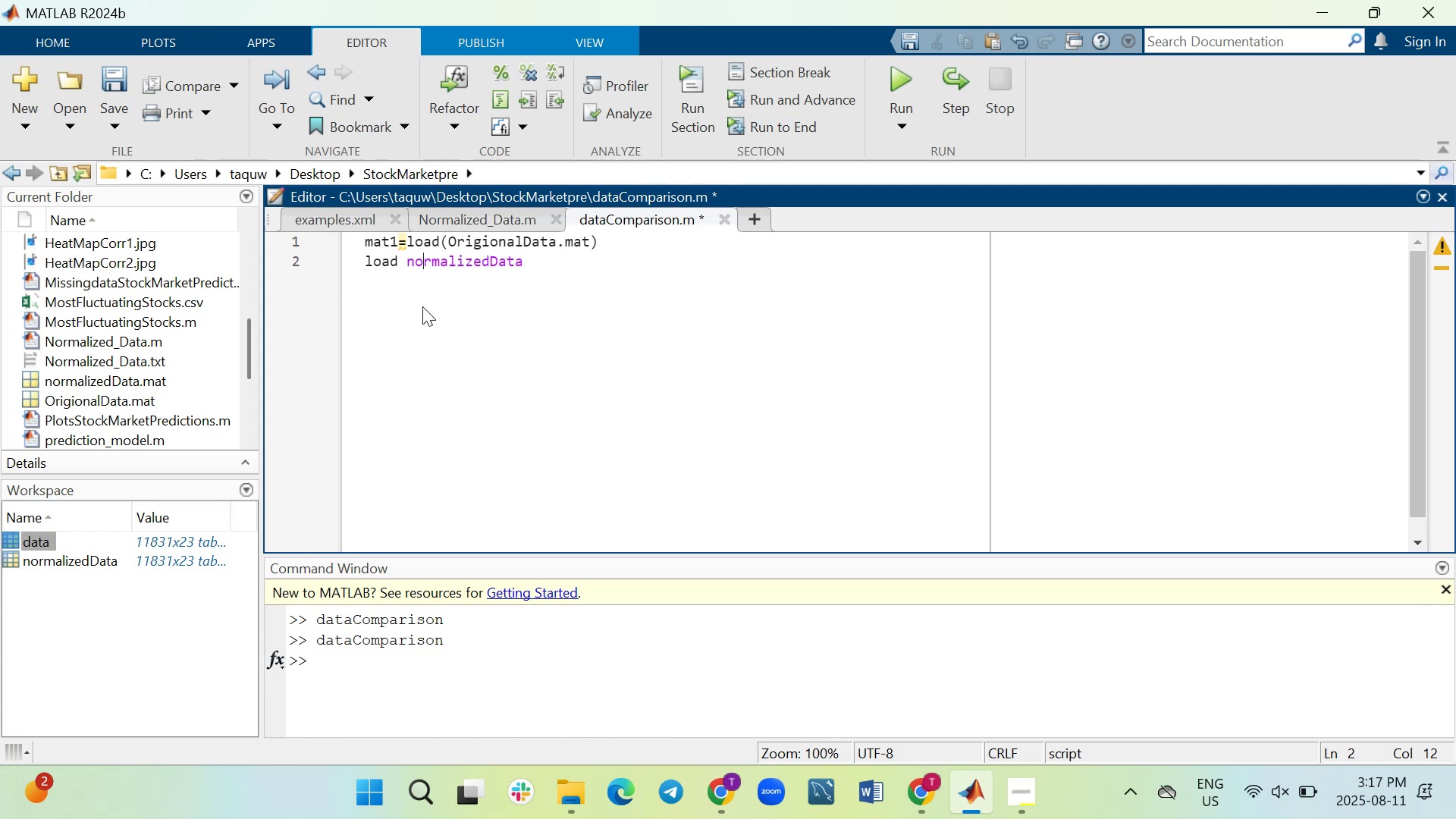 
key(ArrowLeft)
 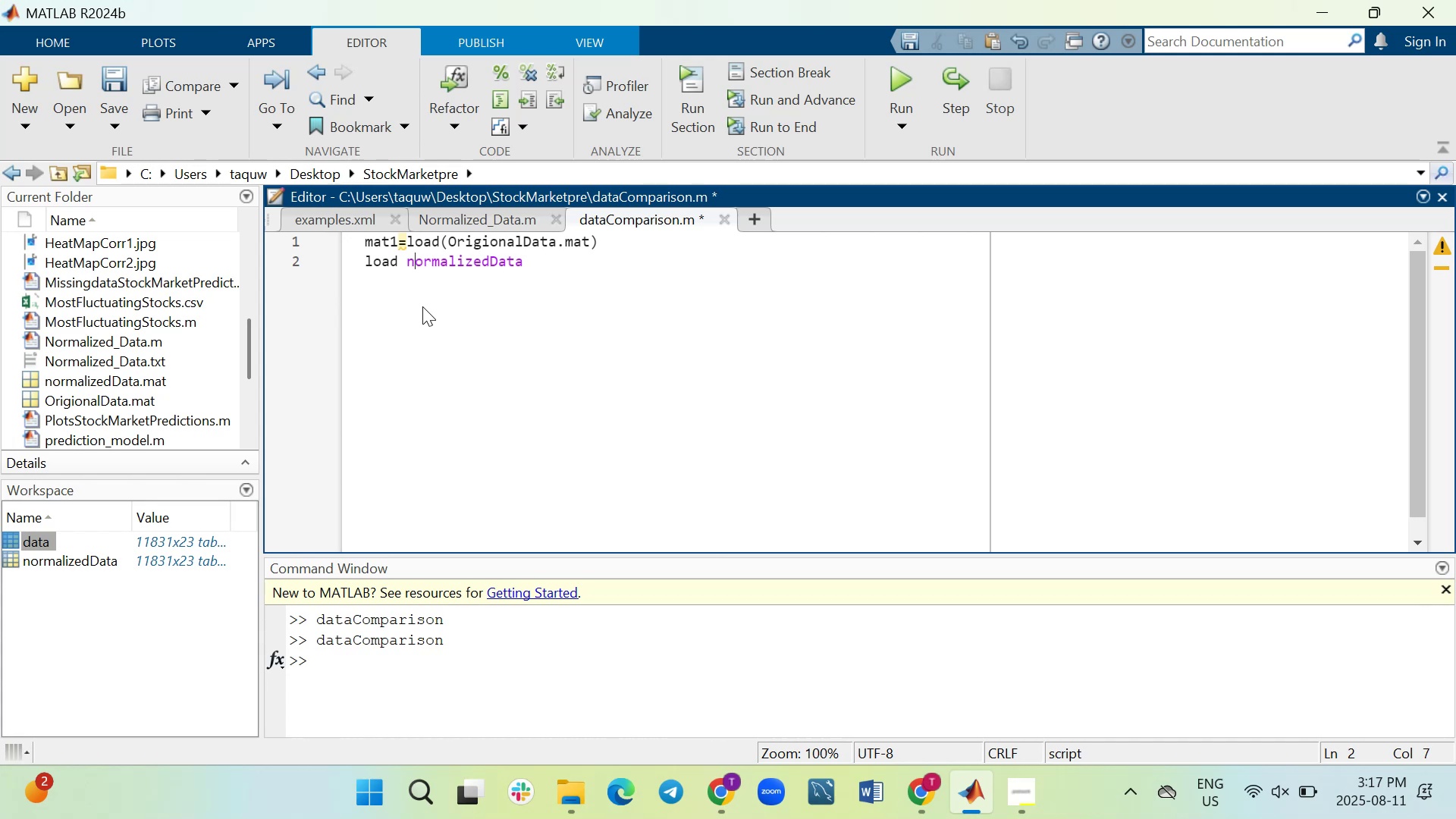 
key(ArrowLeft)
 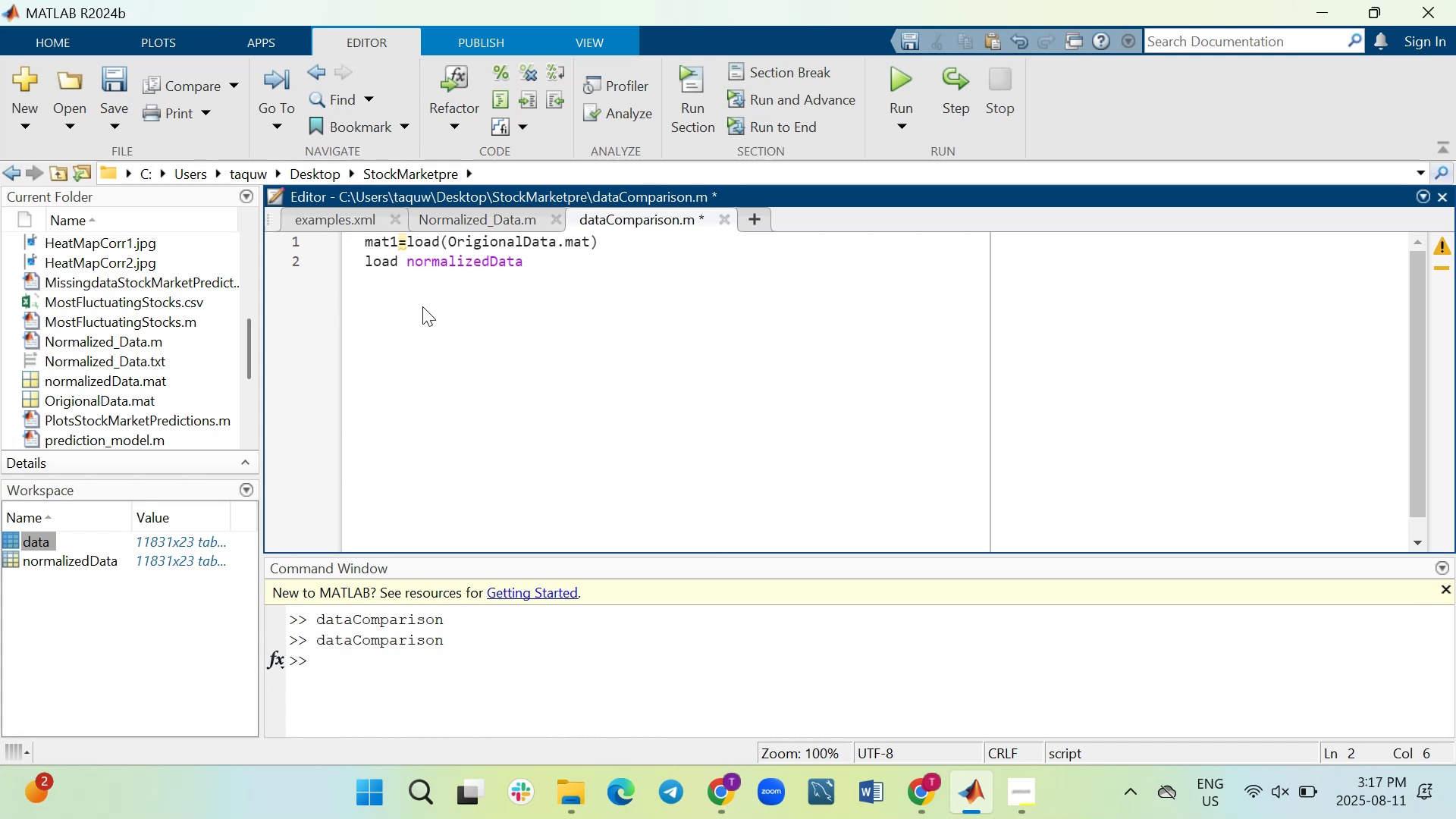 
type(l)
key(Backspace)
key(Backspace)
type(=load()
 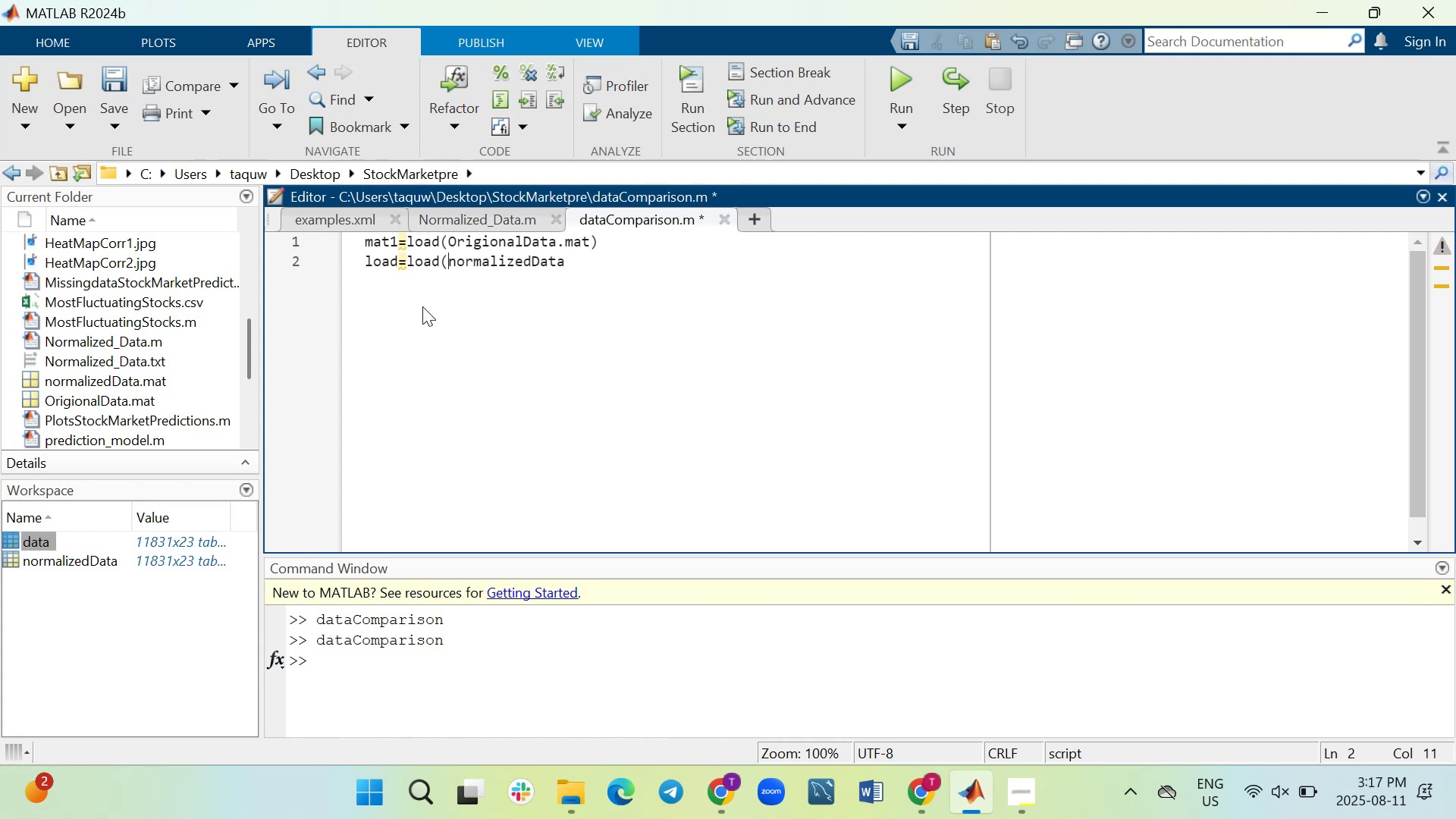 
hold_key(key=ArrowRight, duration=0.97)
 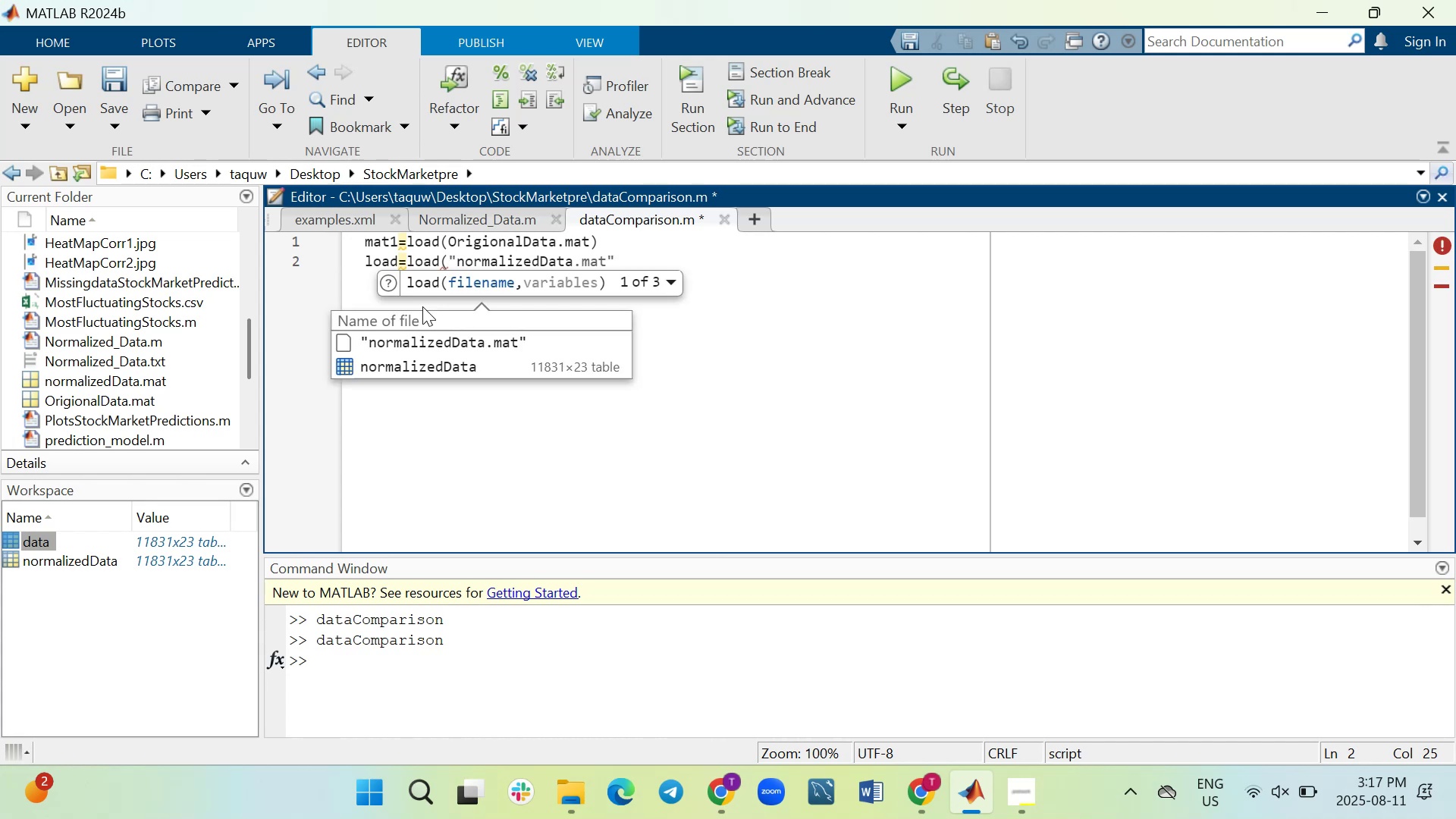 
key(ArrowRight)
 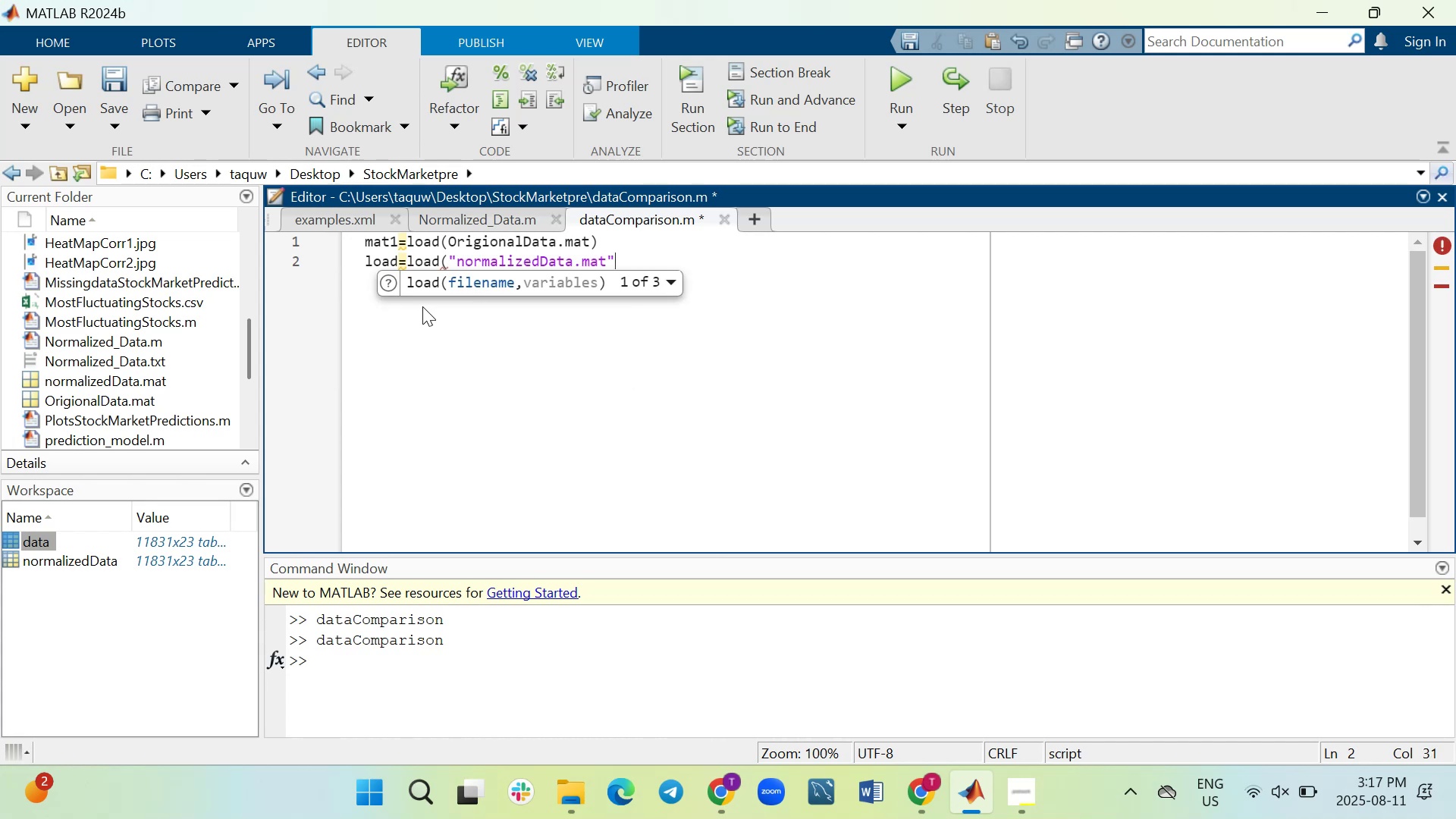 
key(Shift+0)
 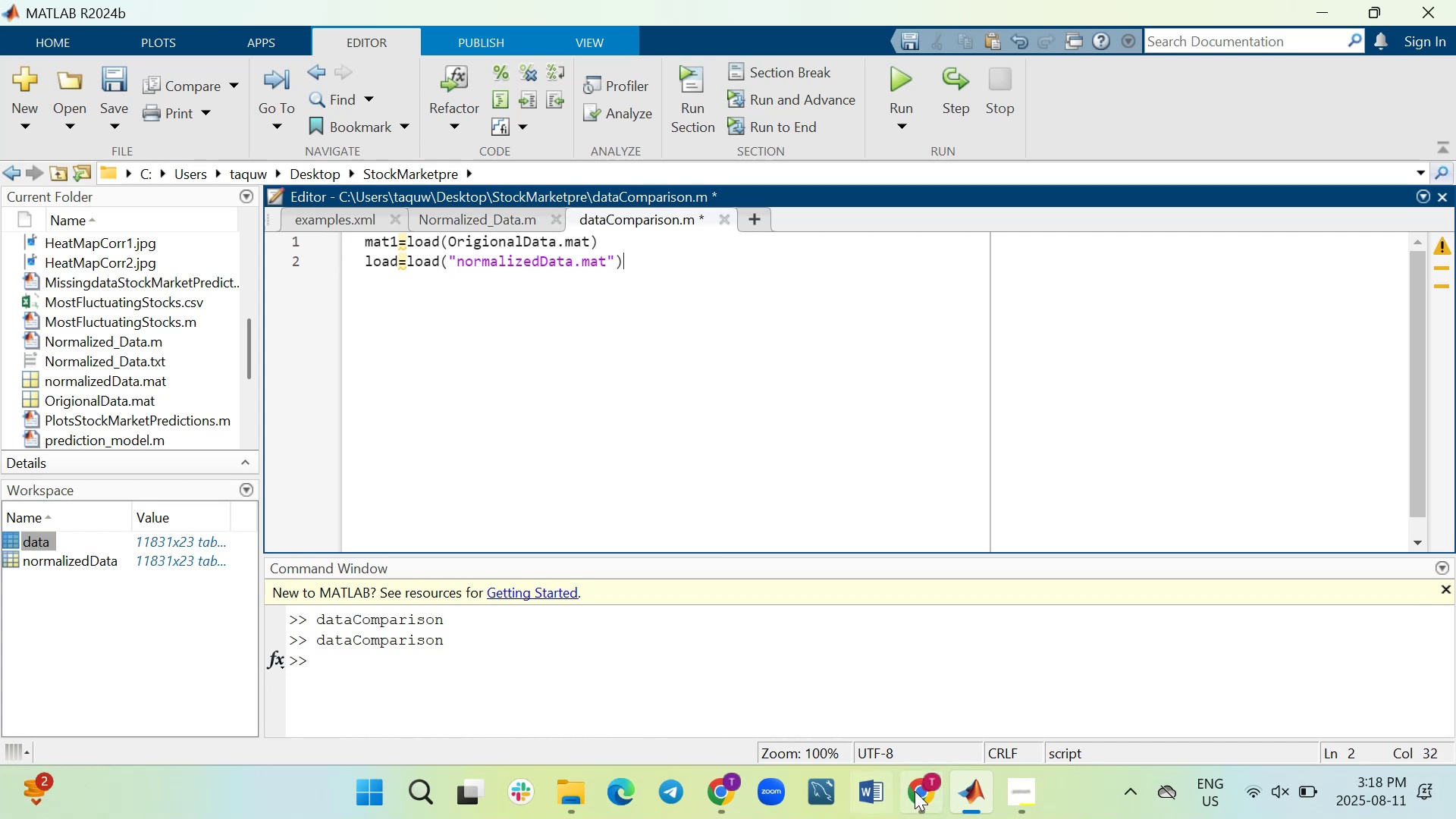 
wait(6.77)
 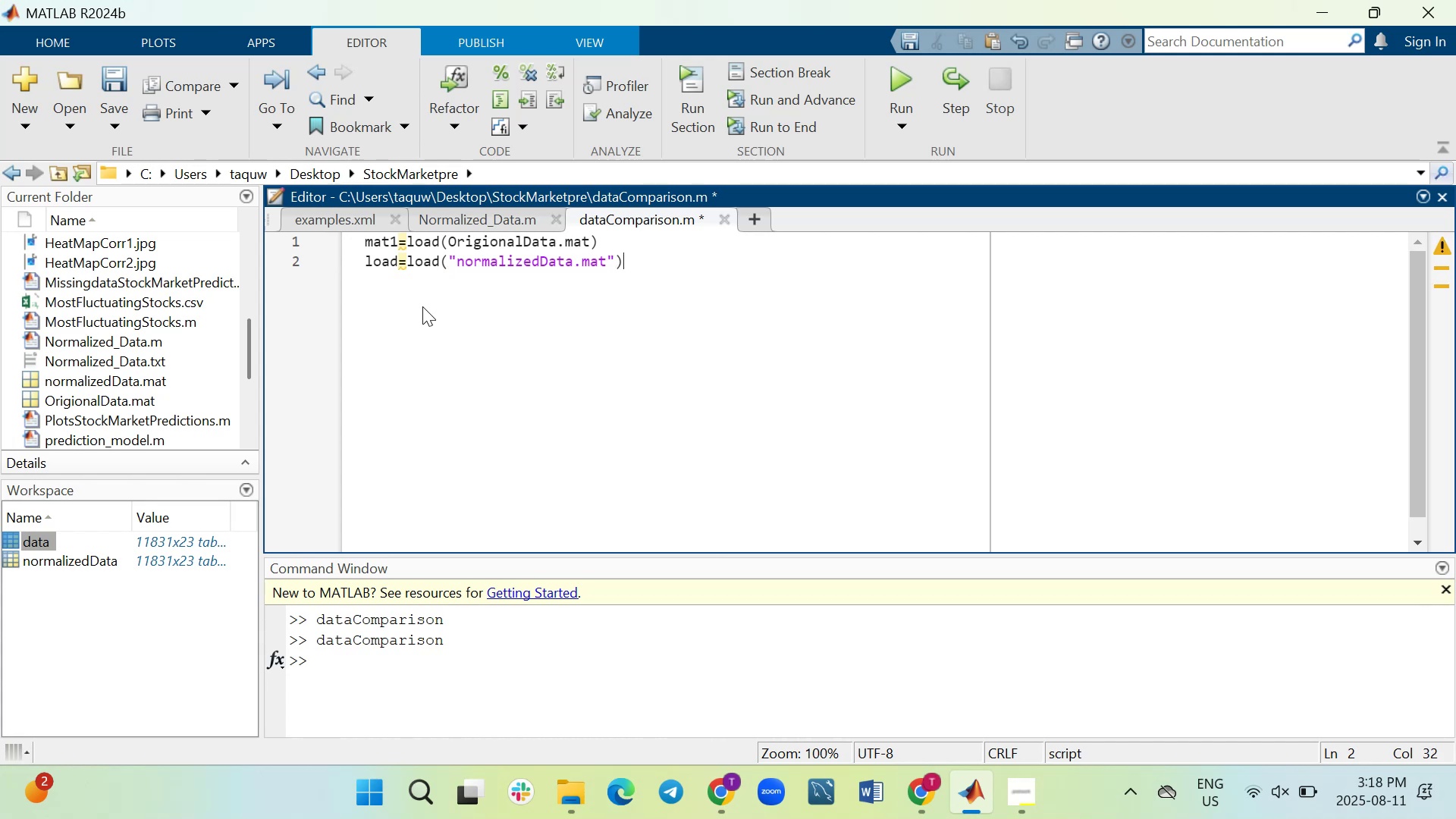 
left_click([920, 799])
 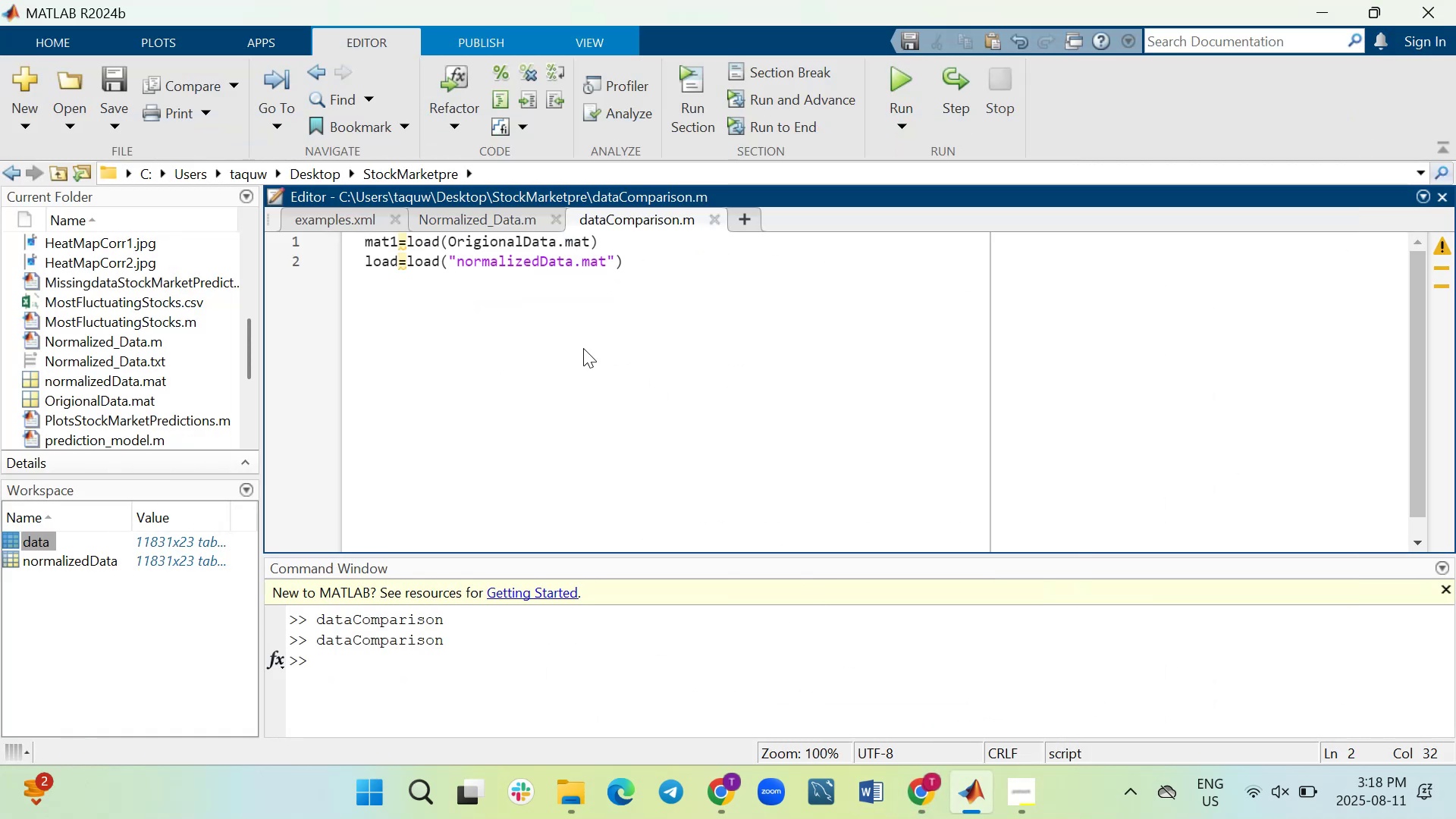 
key(ArrowUp)
 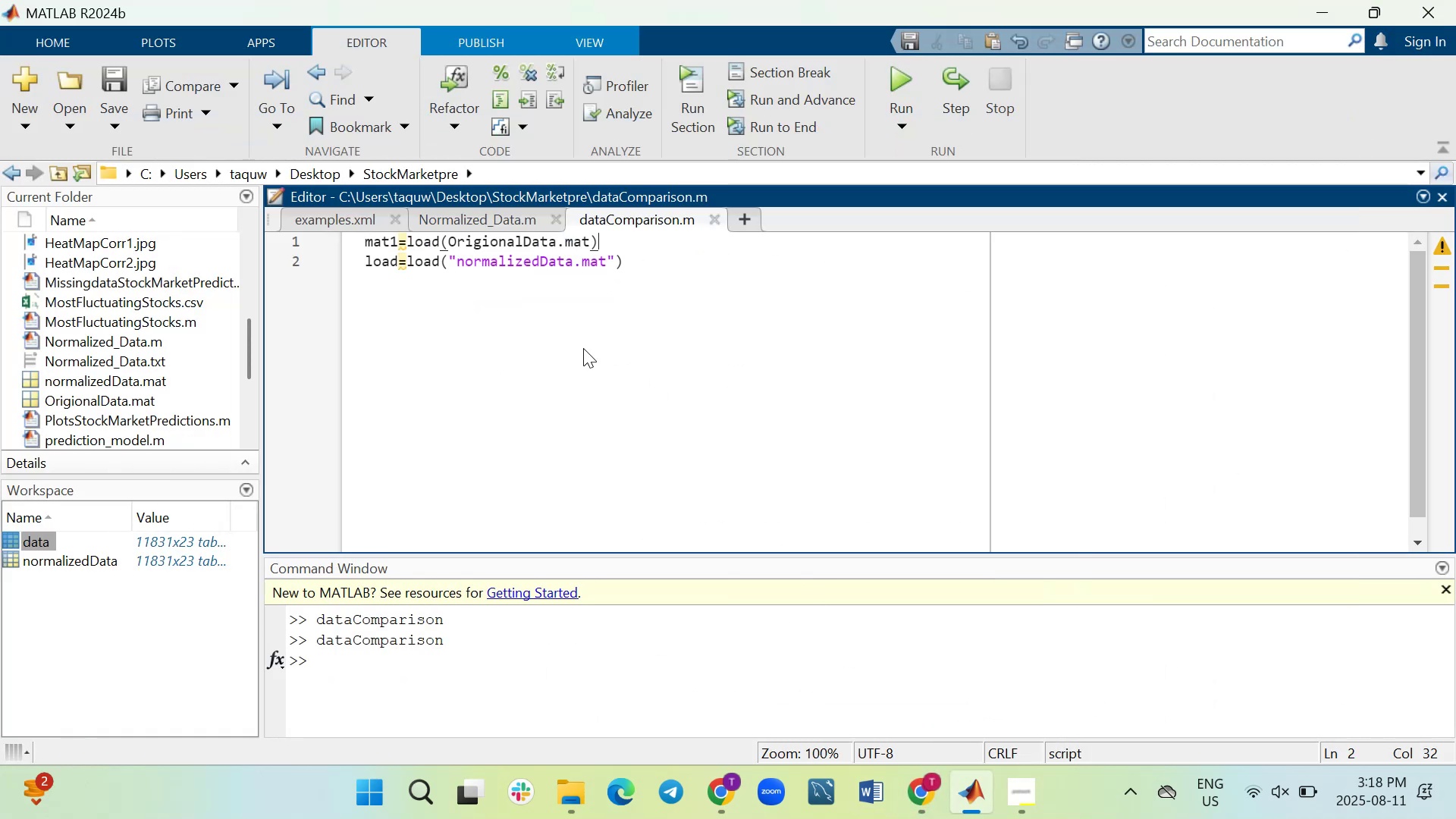 
key(ArrowLeft)
 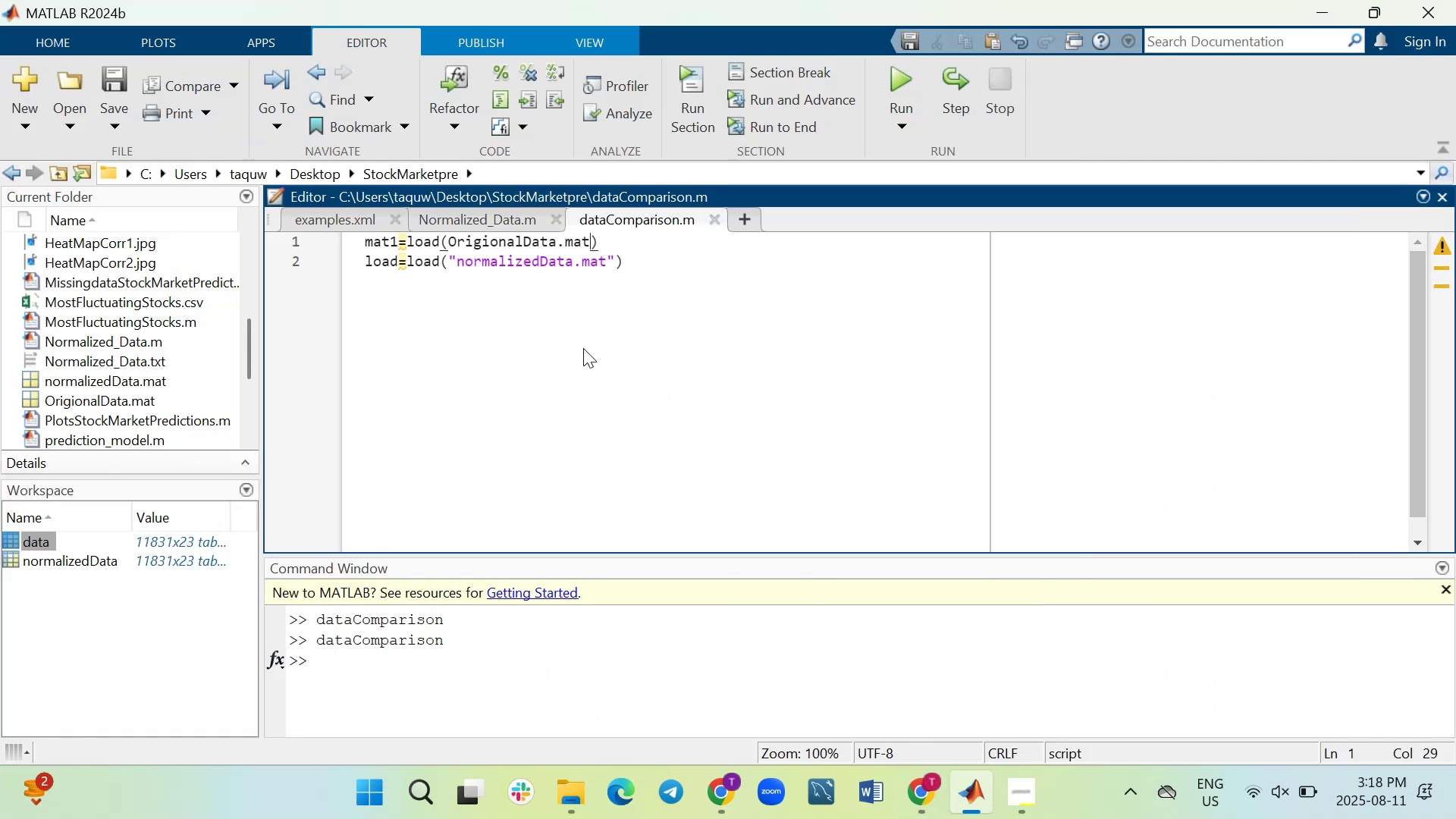 
key(ArrowLeft)
 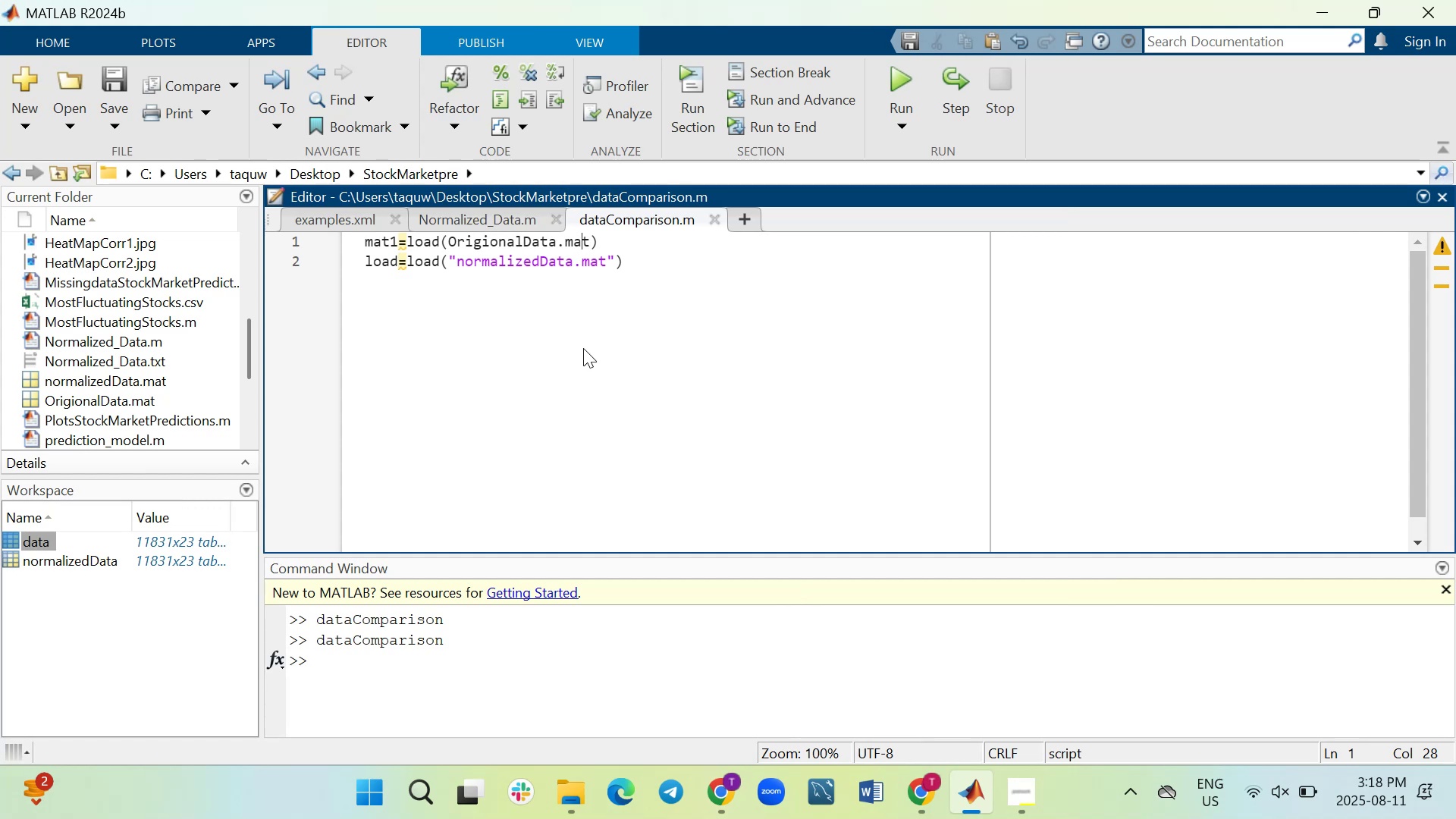 
hold_key(key=ArrowLeft, duration=0.79)
 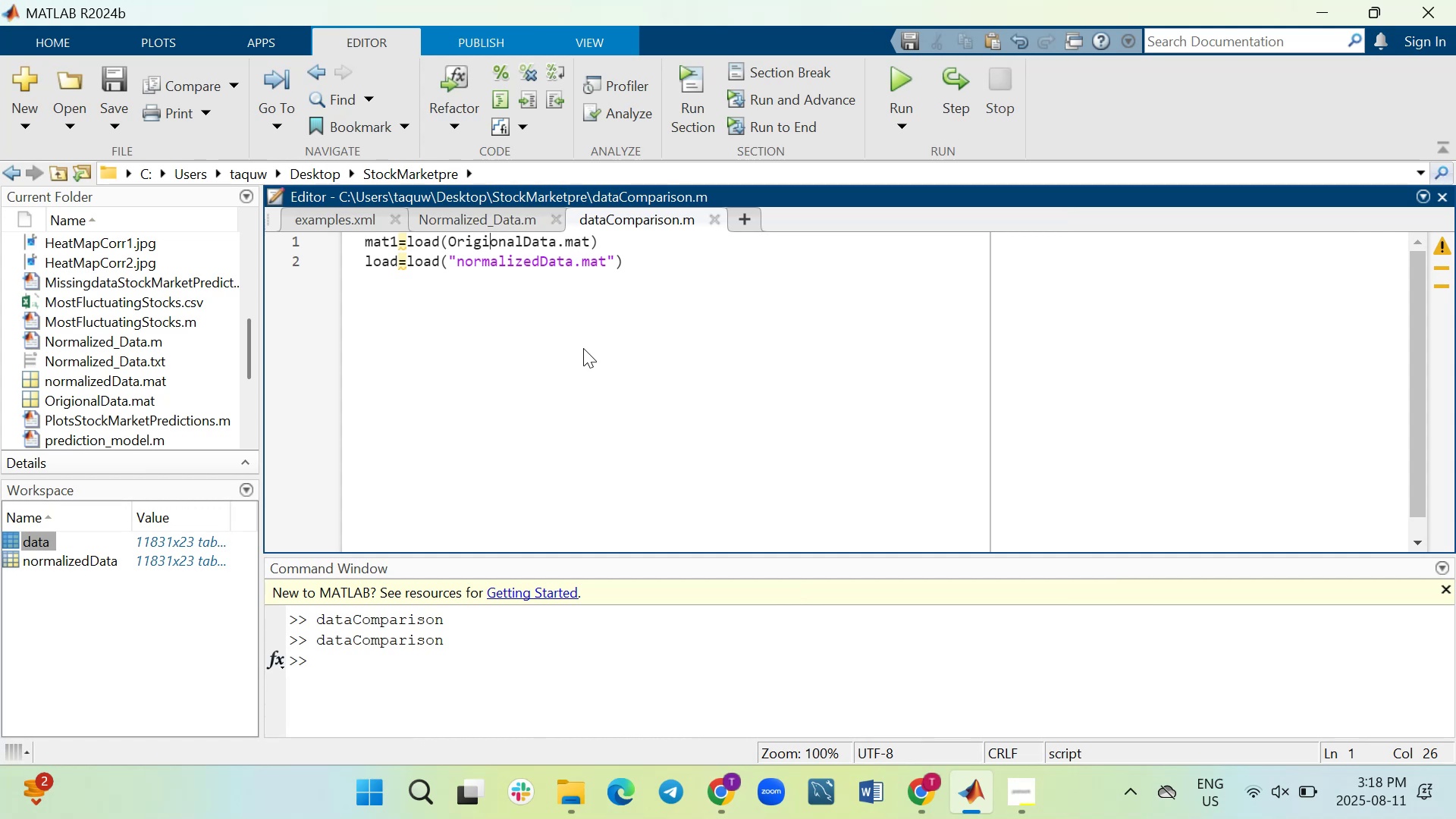 
key(ArrowLeft)
 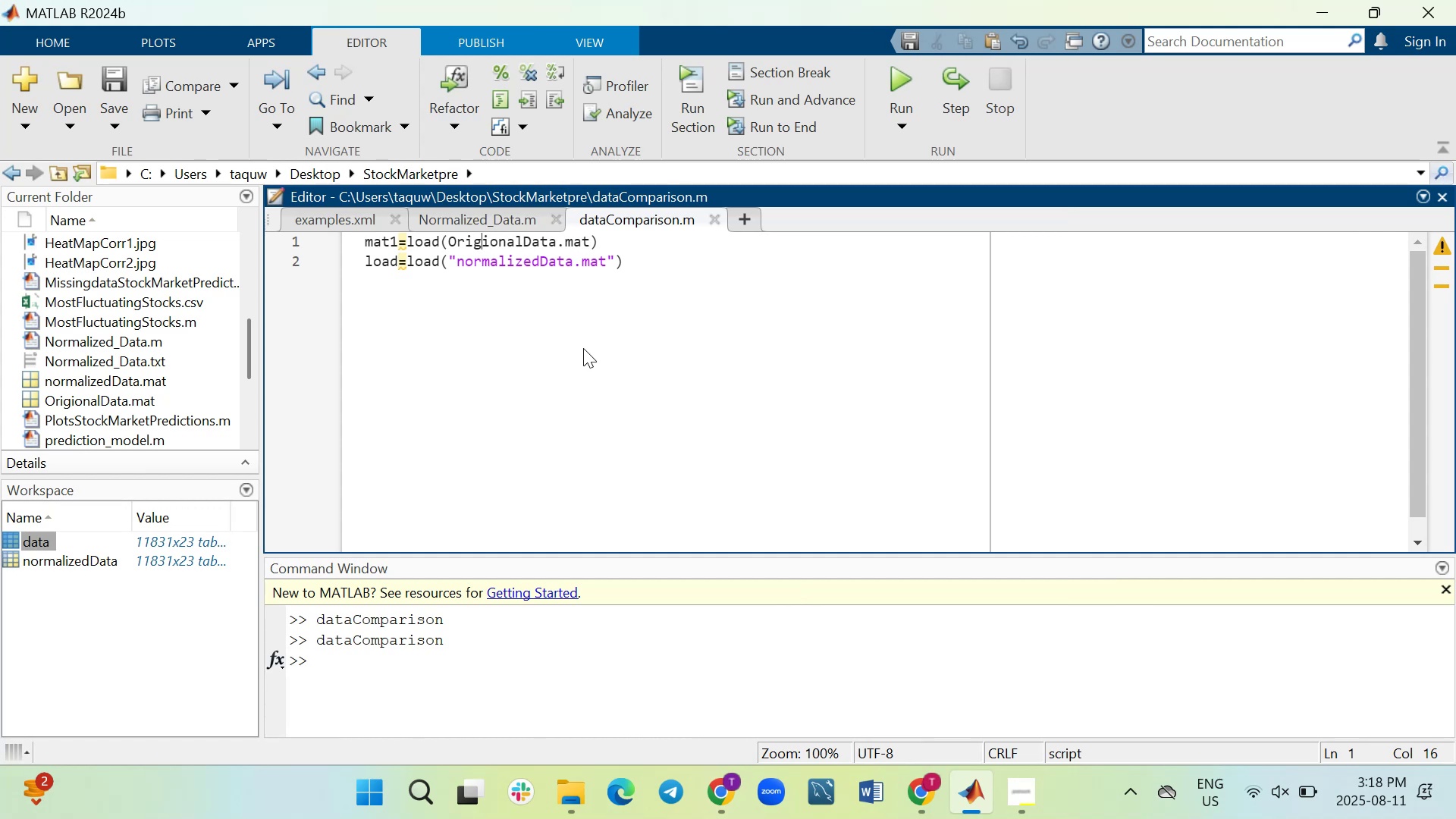 
key(ArrowLeft)
 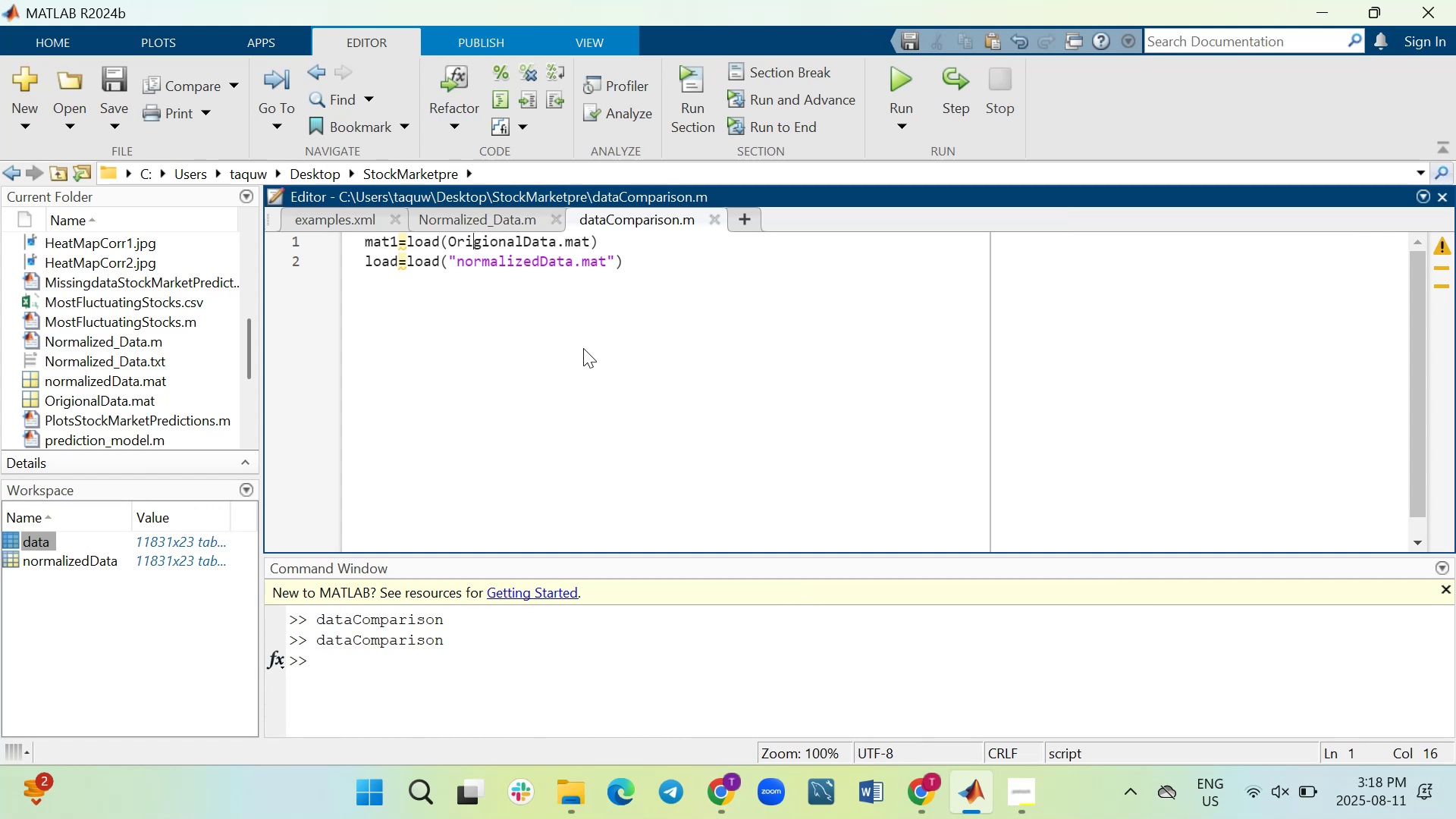 
key(ArrowLeft)
 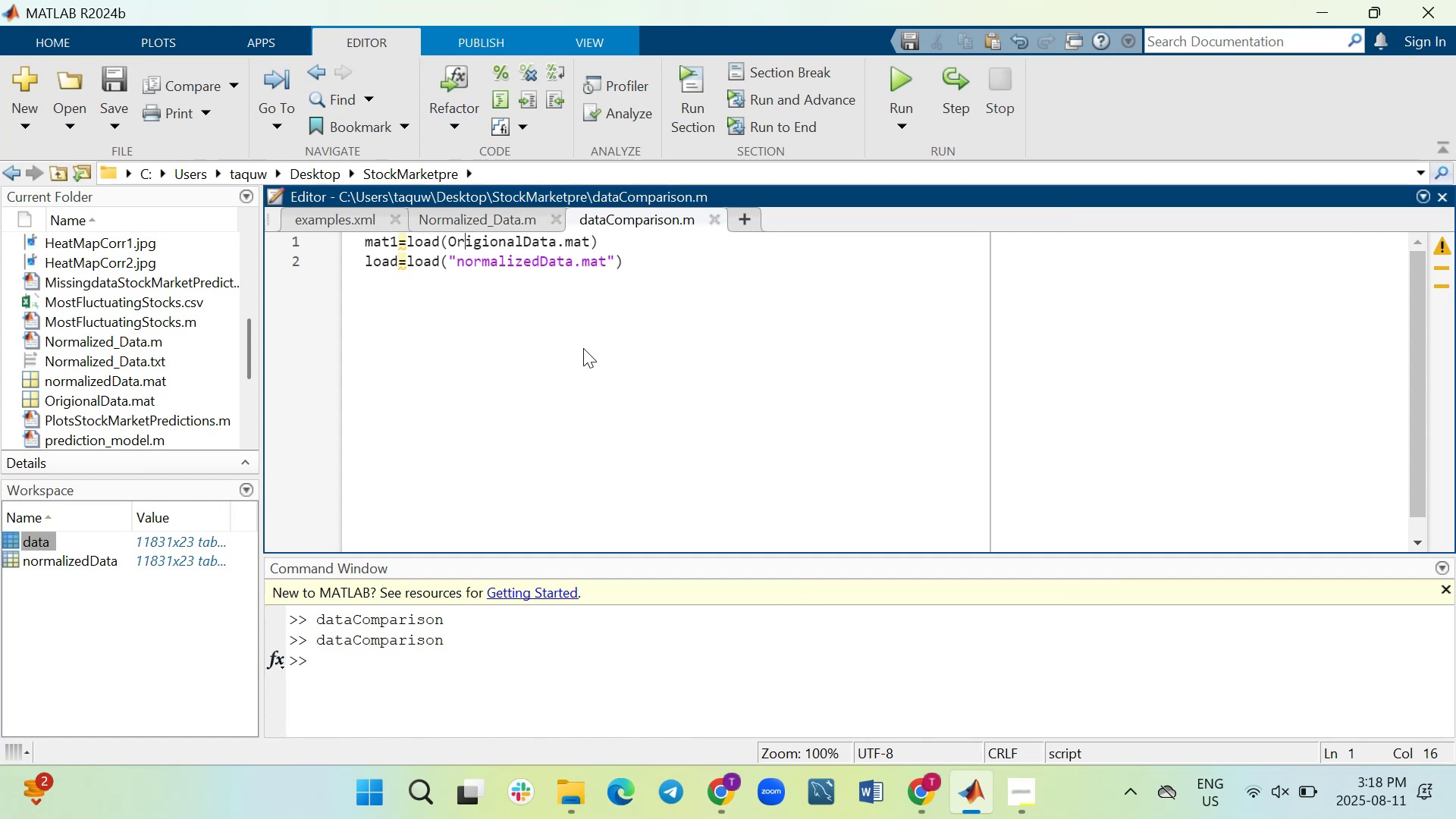 
key(ArrowLeft)
 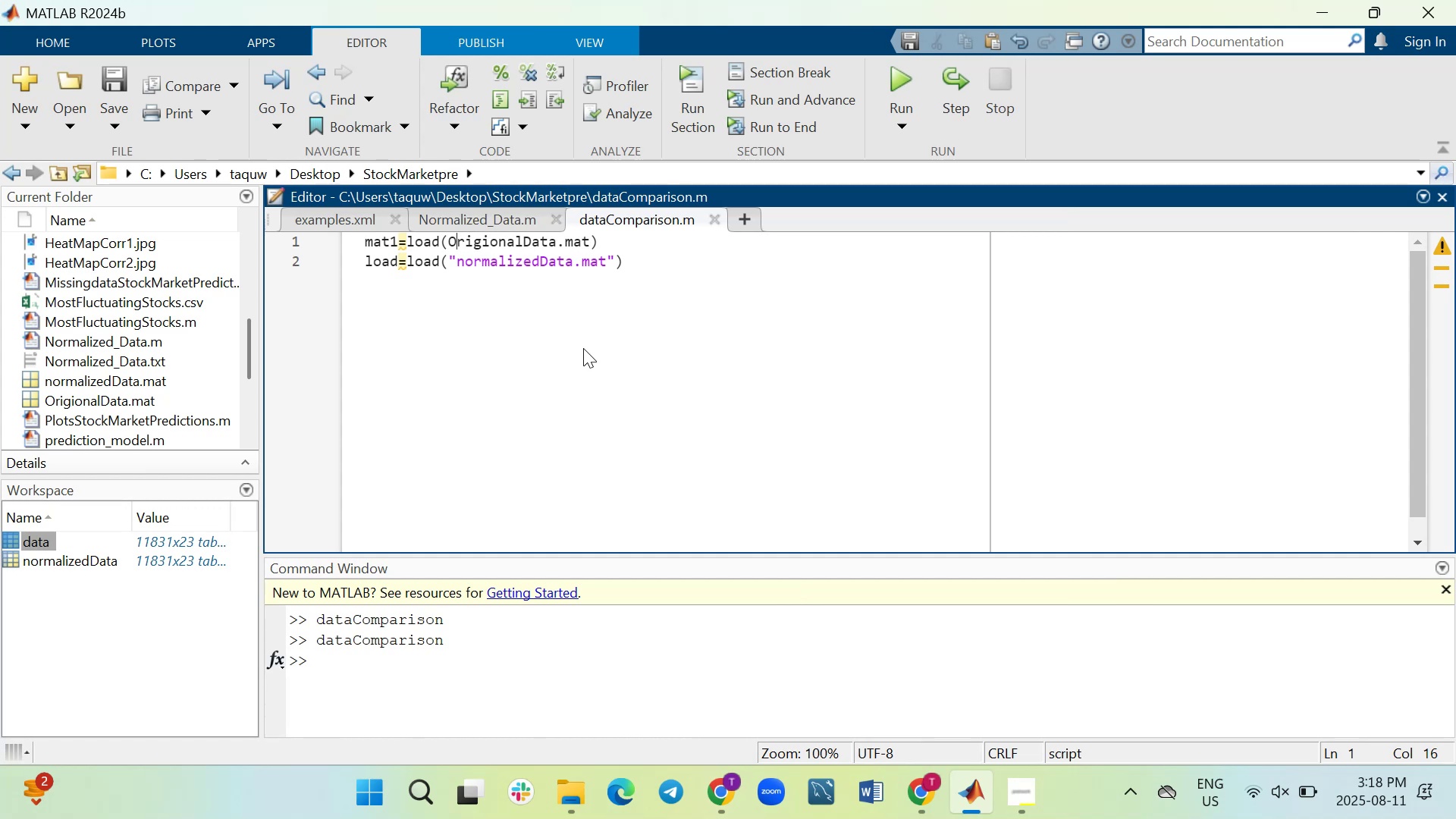 
key(ArrowLeft)
 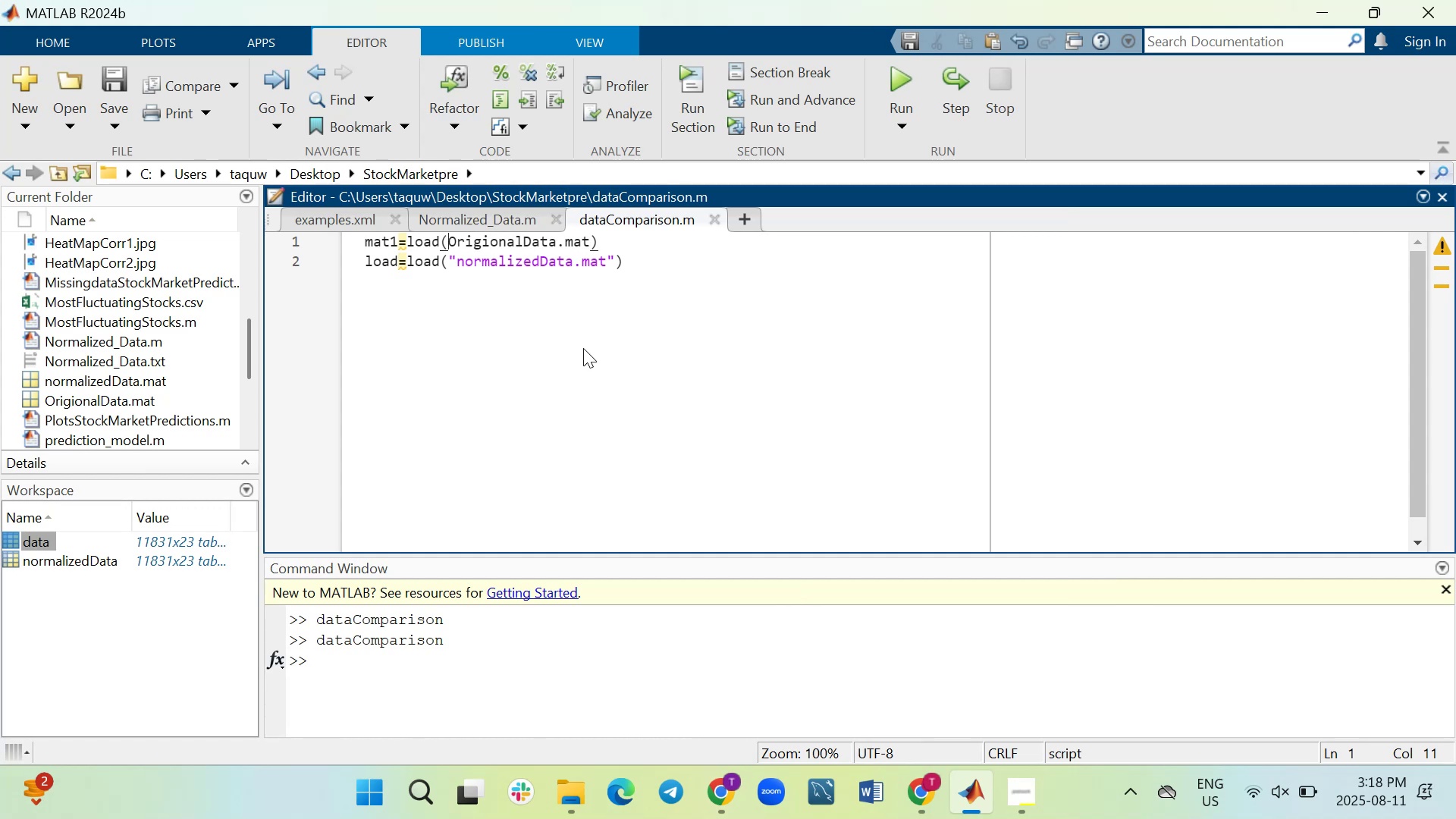 
key(Quote)
 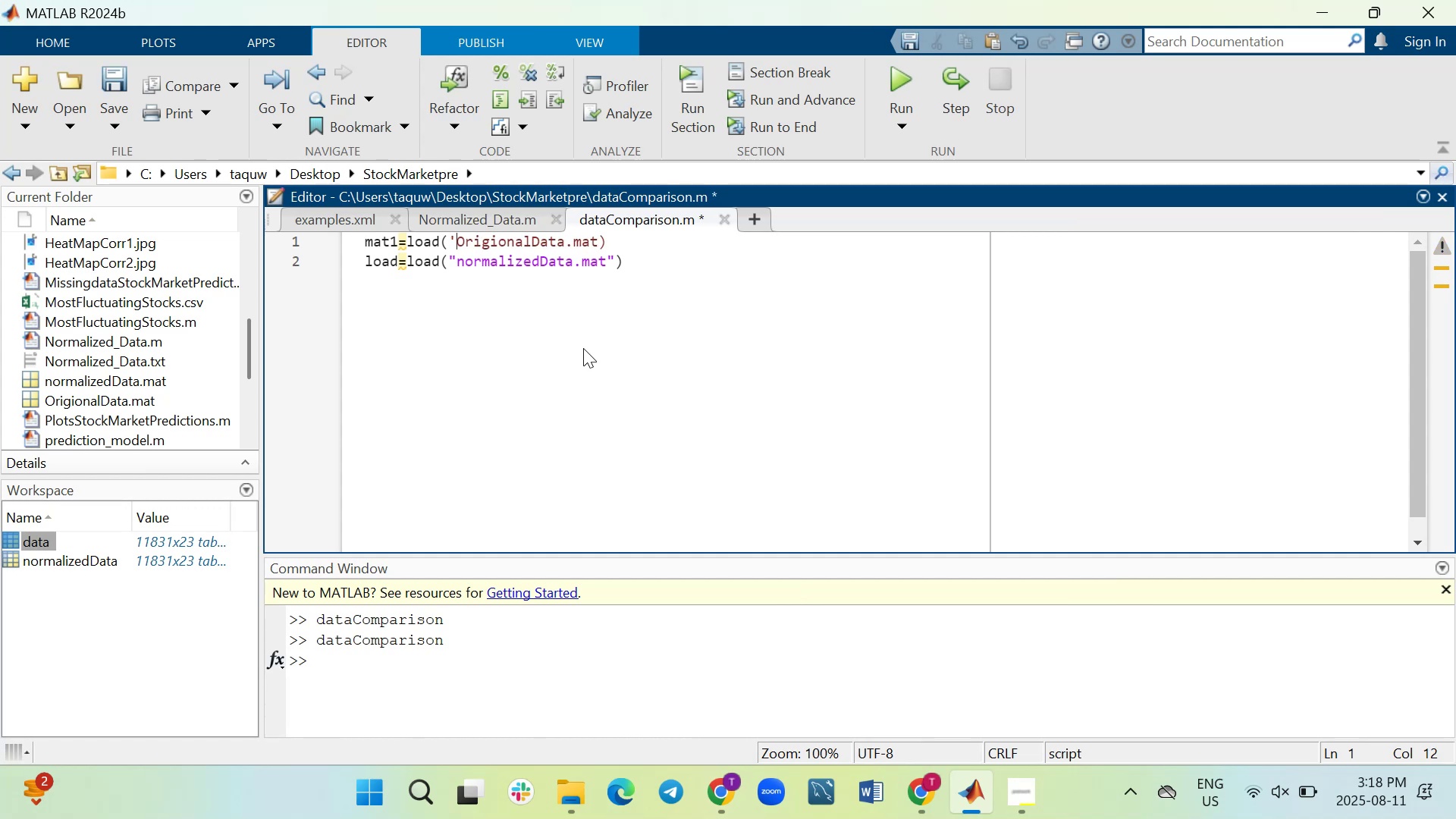 
hold_key(key=ArrowRight, duration=0.79)
 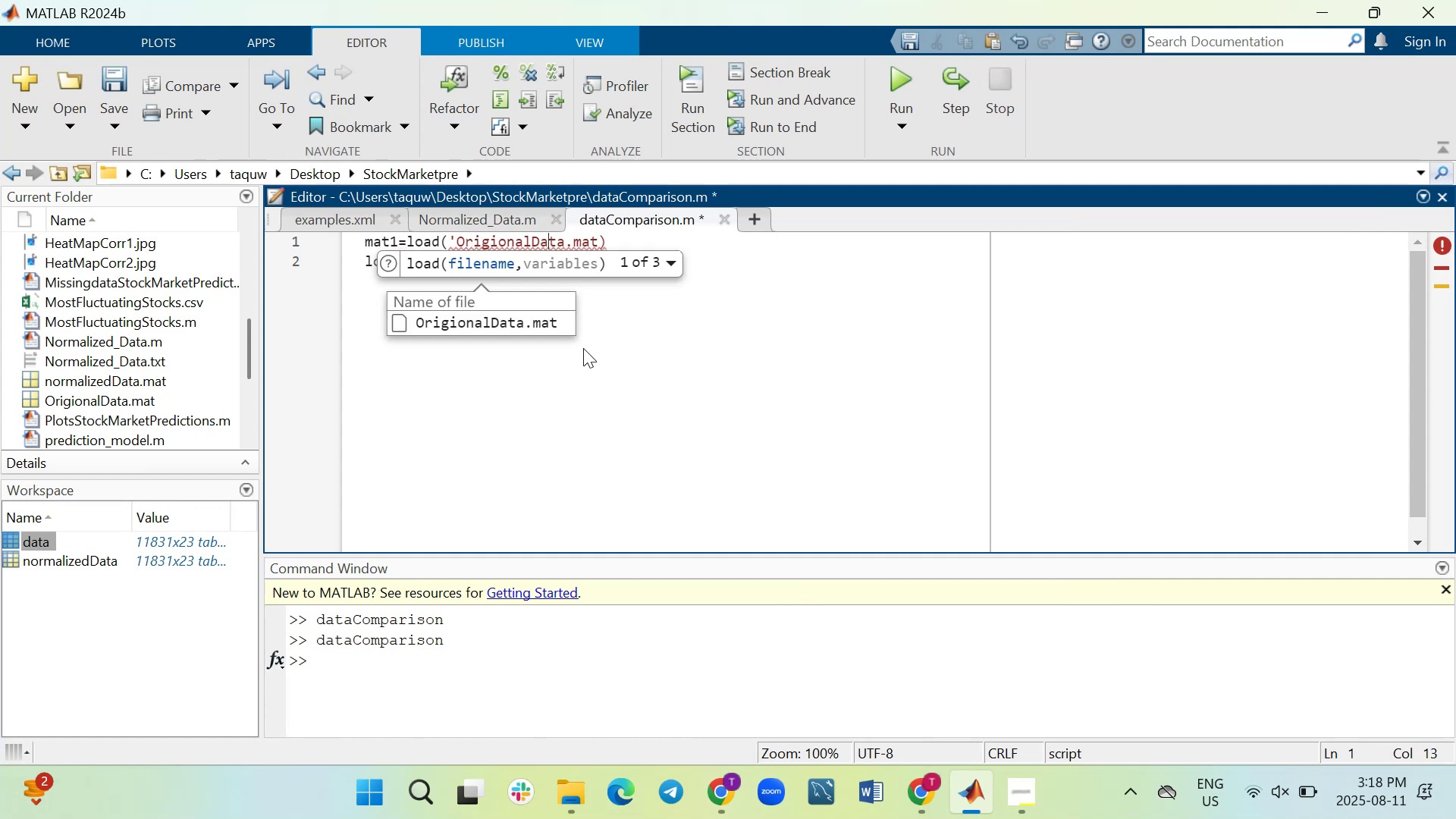 
key(ArrowRight)
 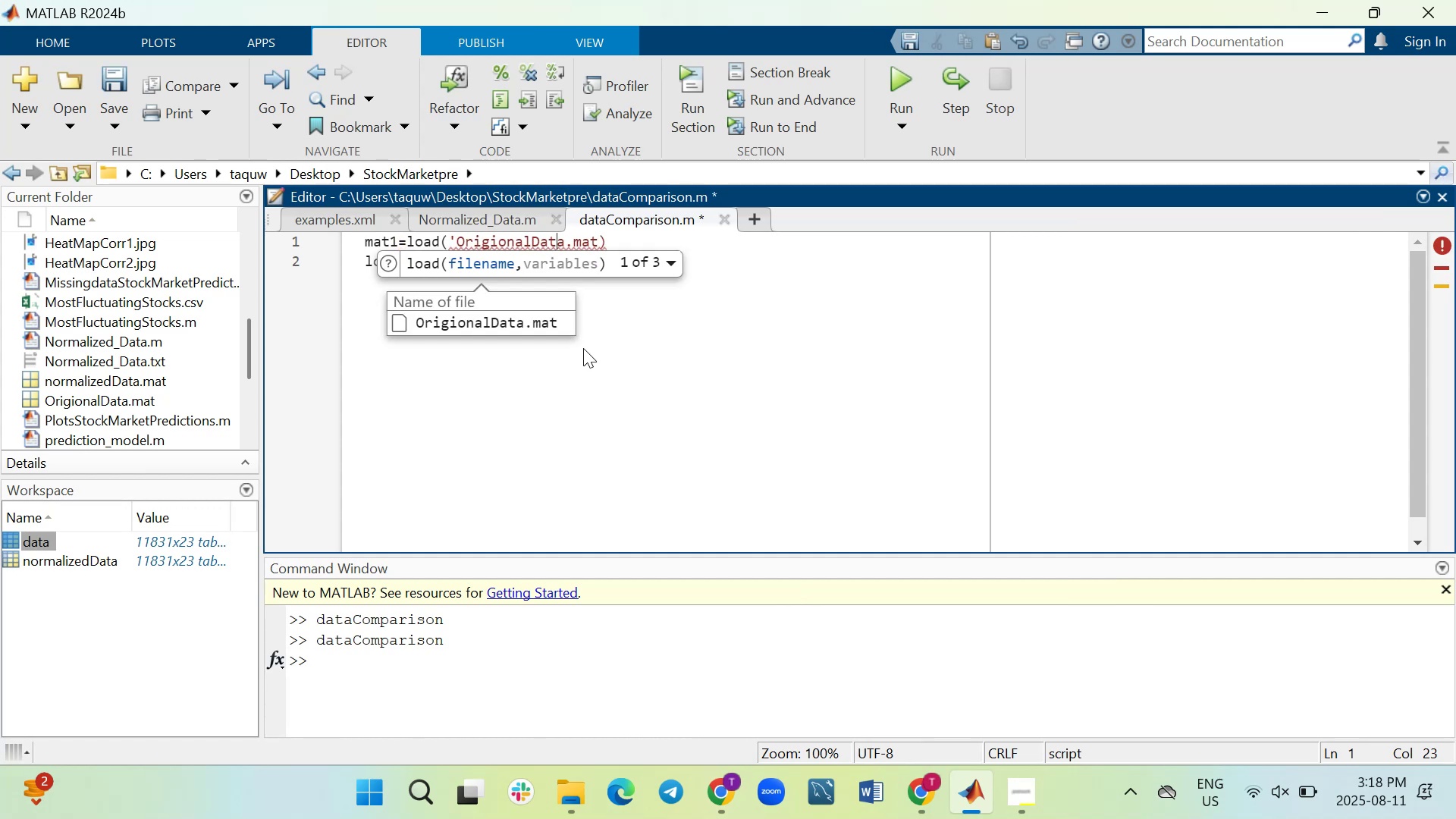 
key(ArrowRight)
 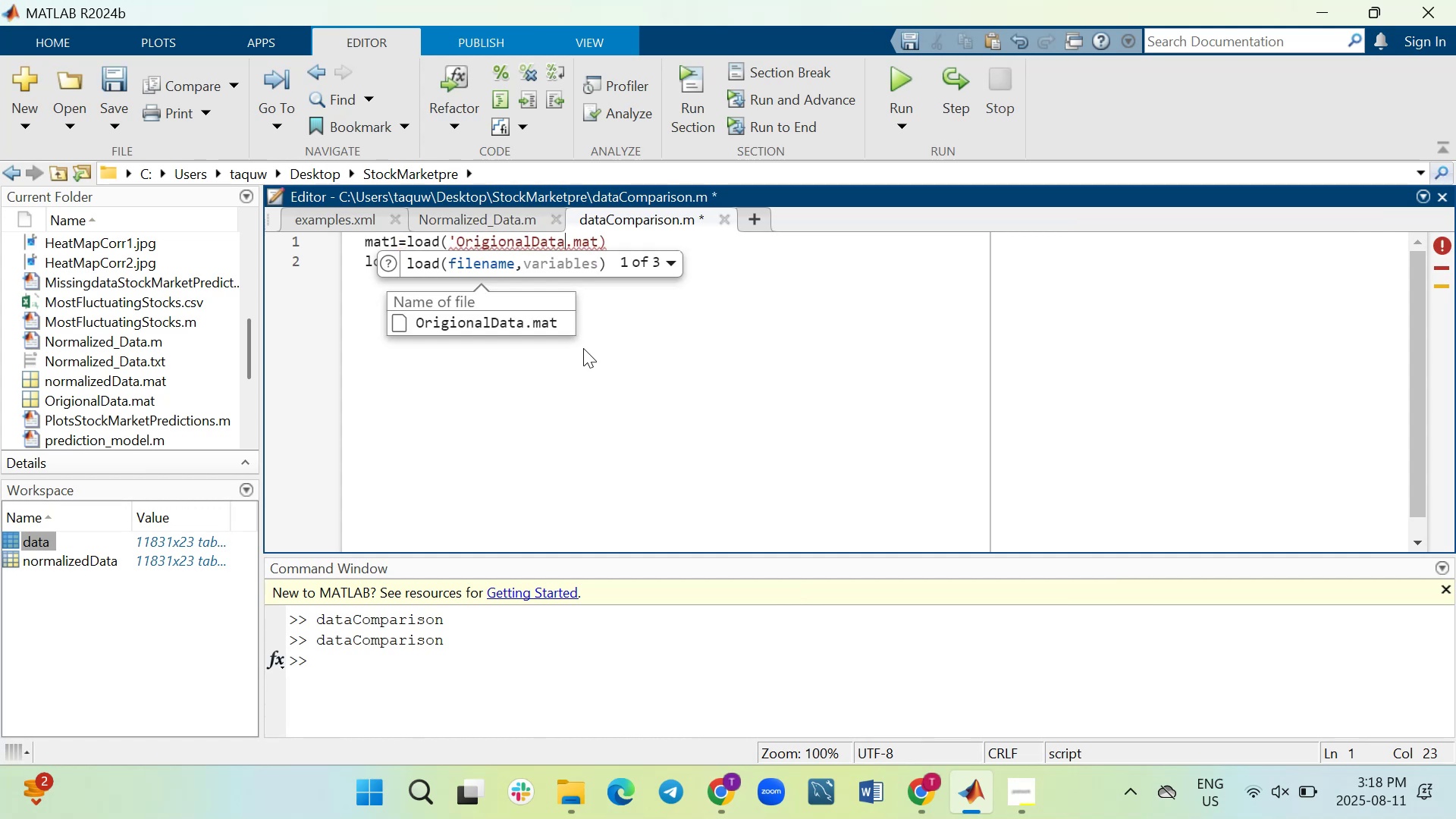 
key(ArrowRight)
 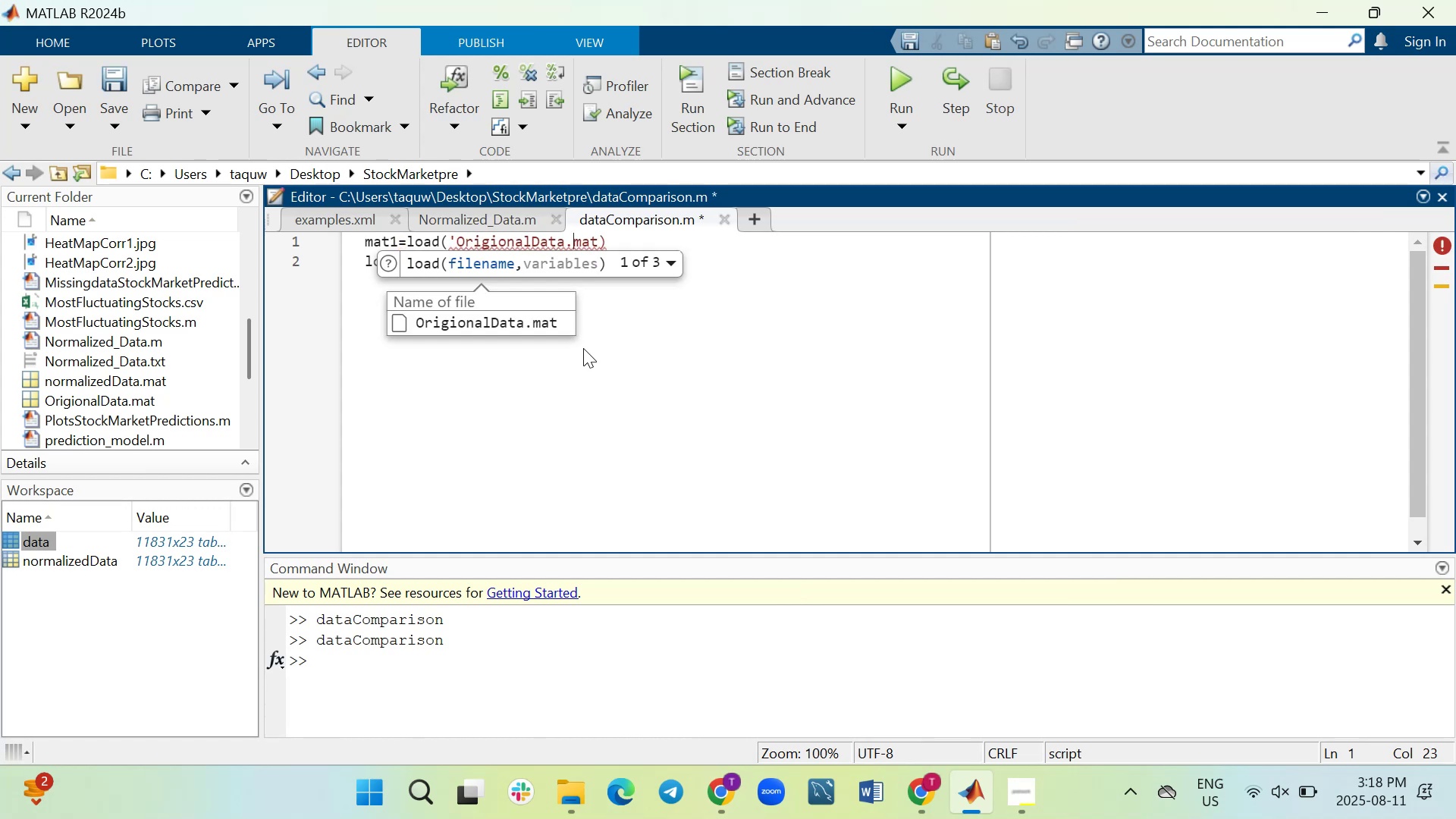 
key(ArrowRight)
 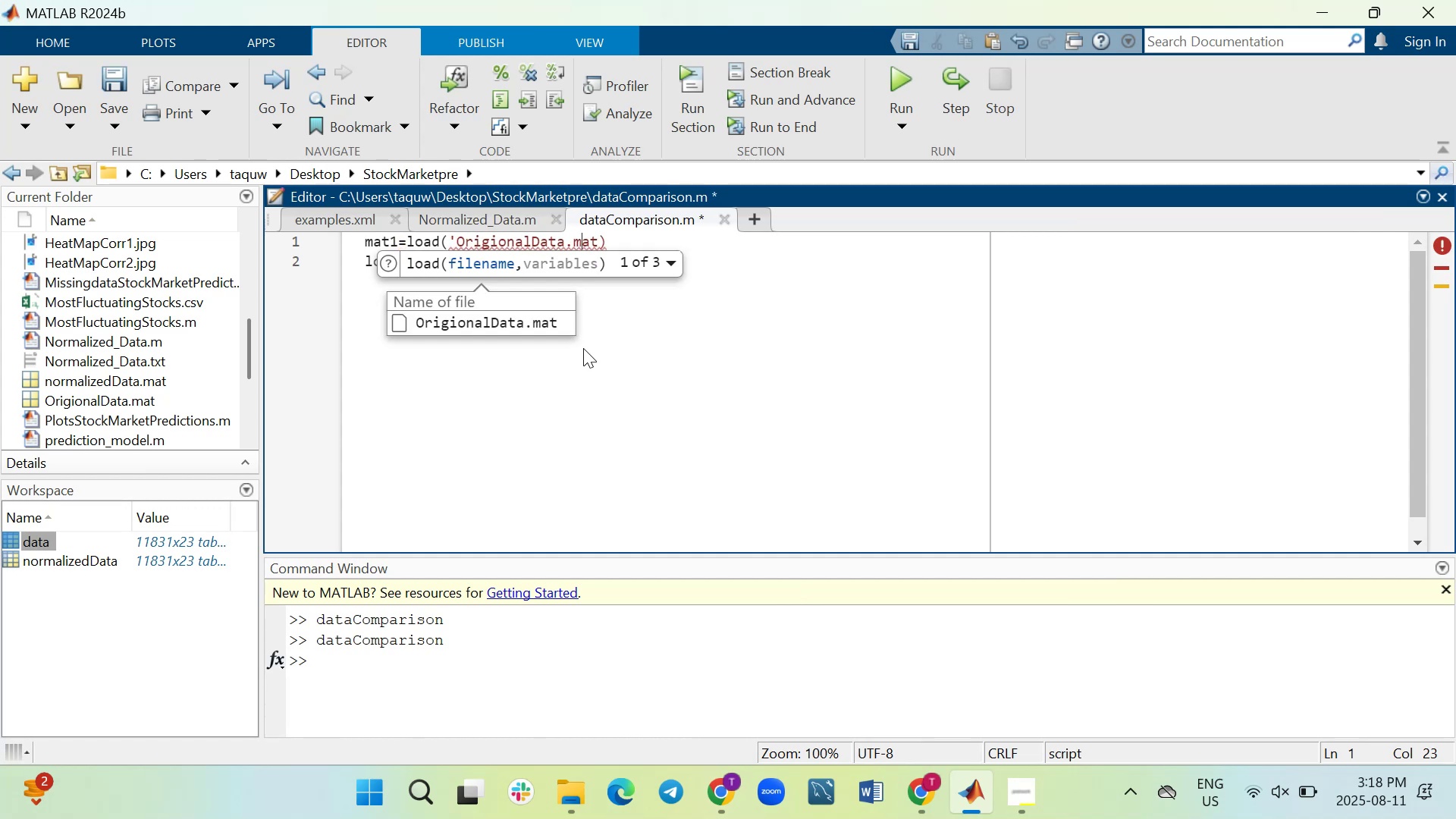 
key(ArrowRight)
 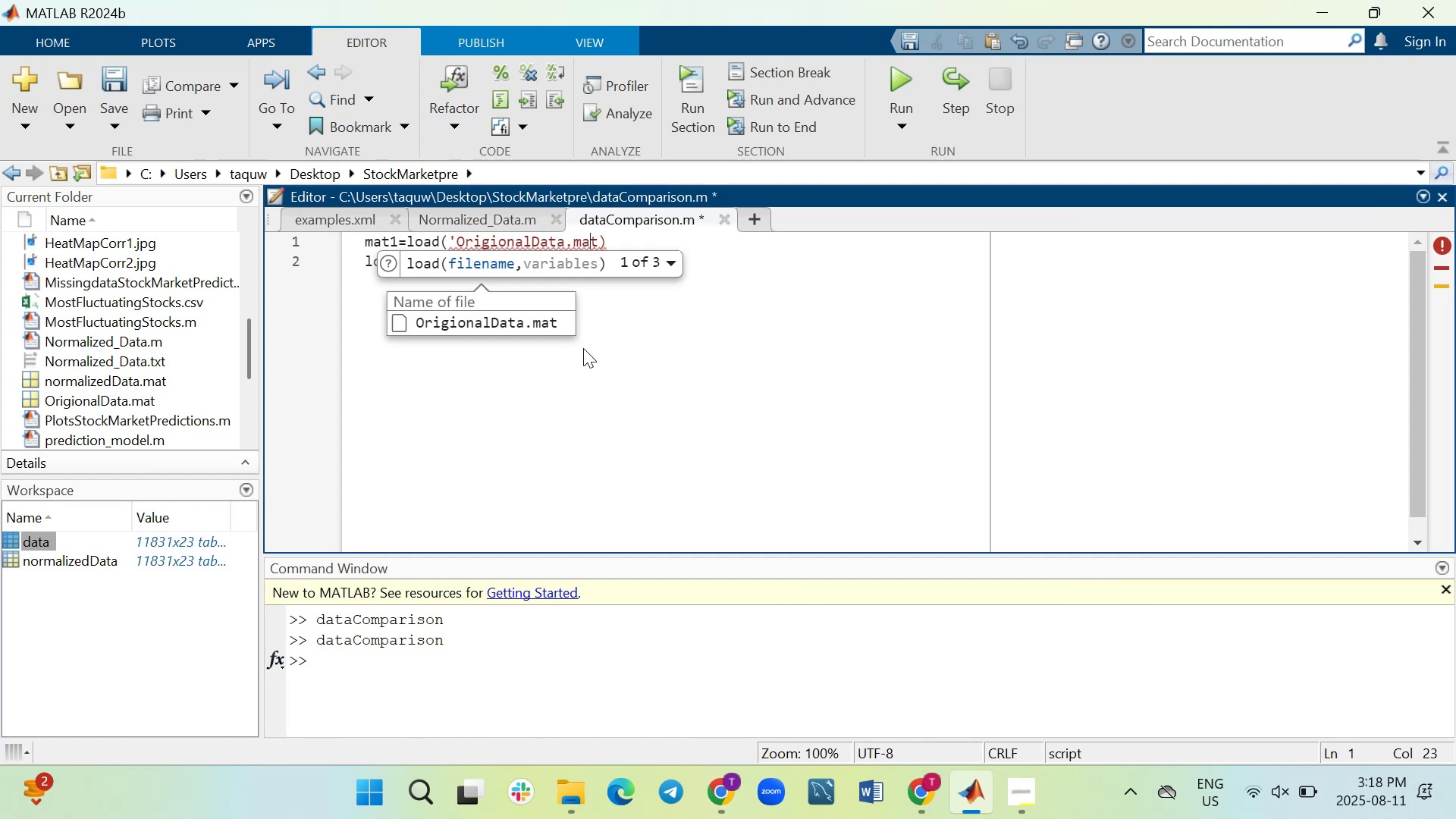 
key(ArrowRight)
 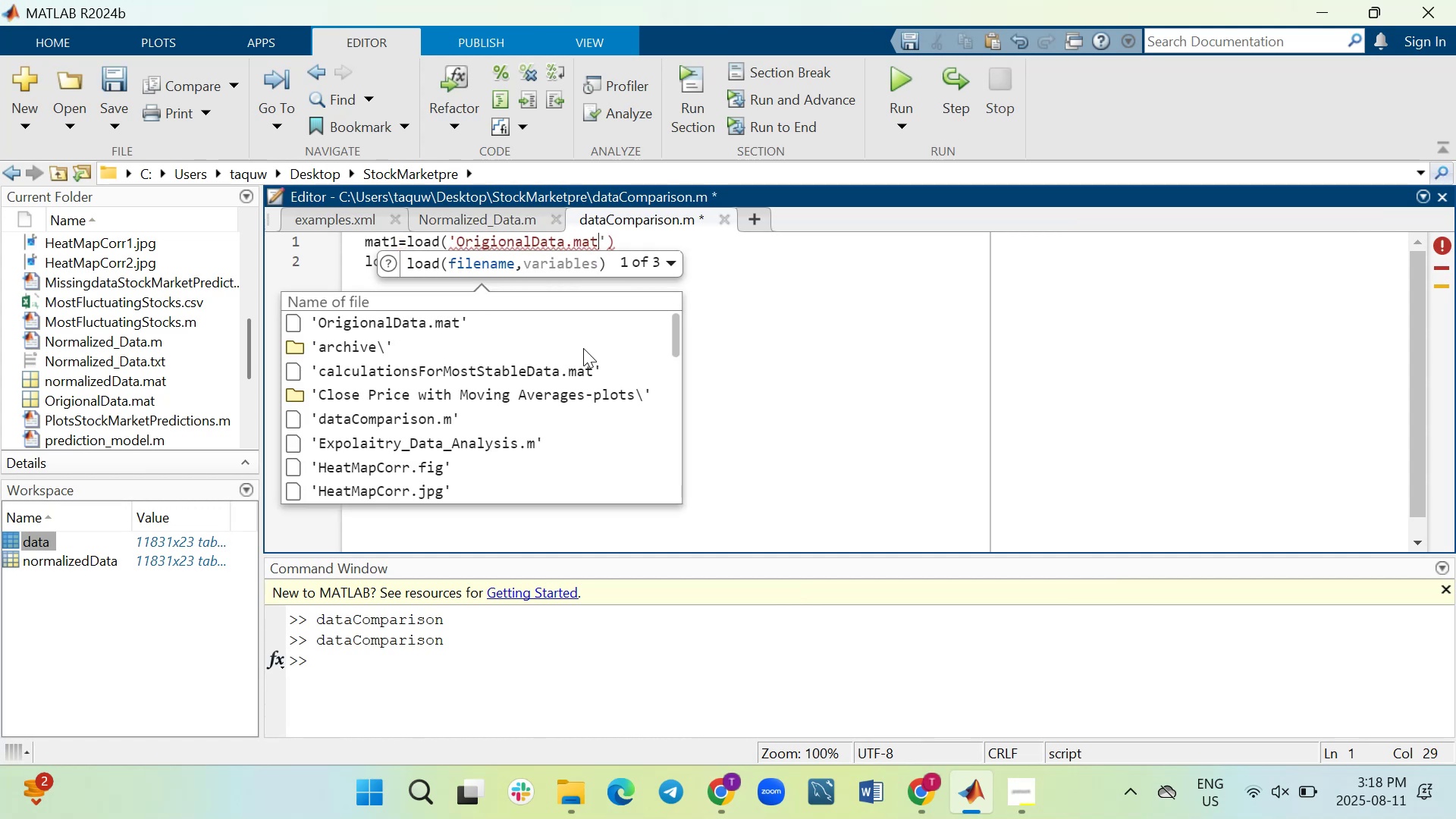 
key(Quote)
 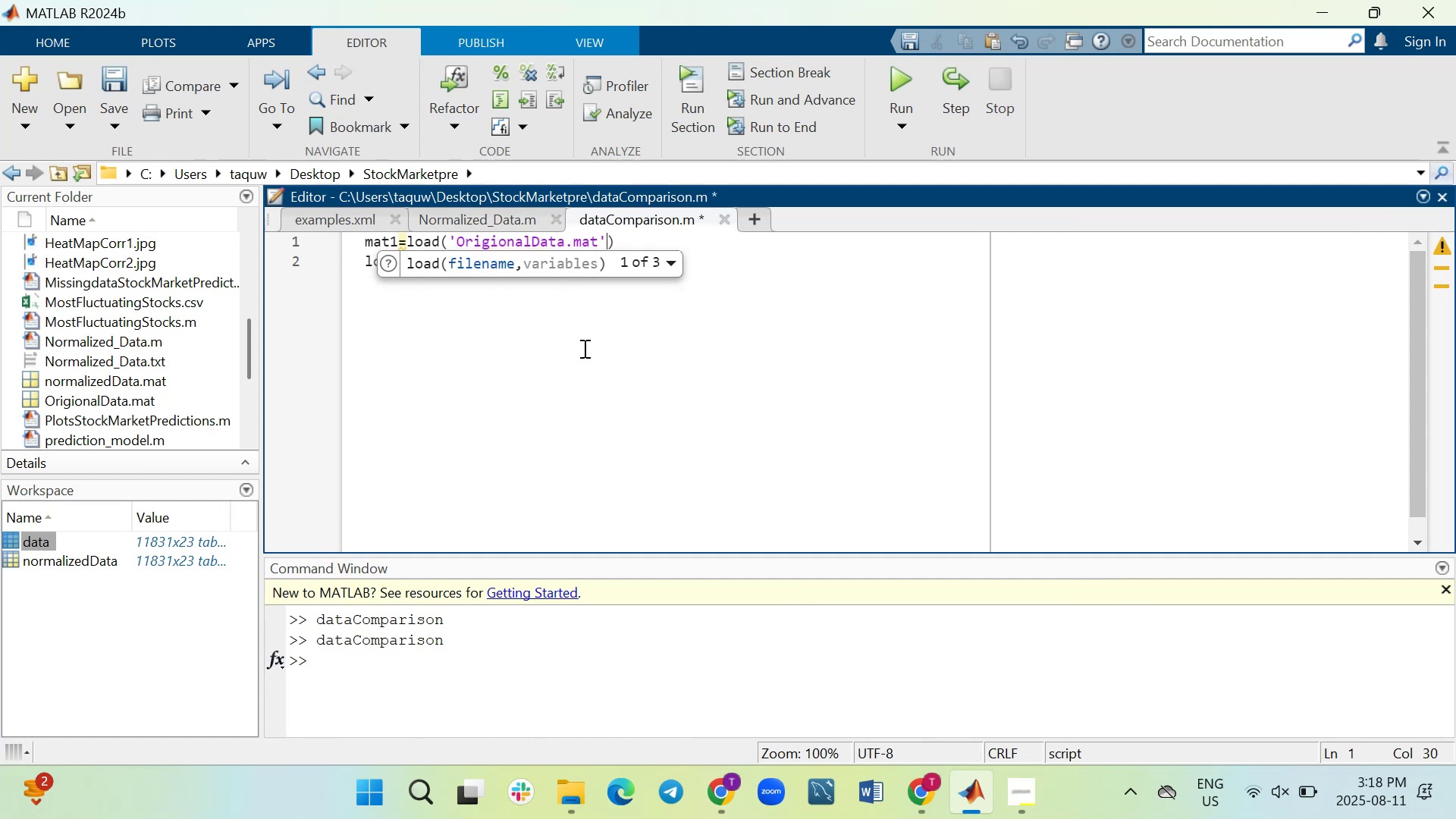 
key(ArrowDown)
 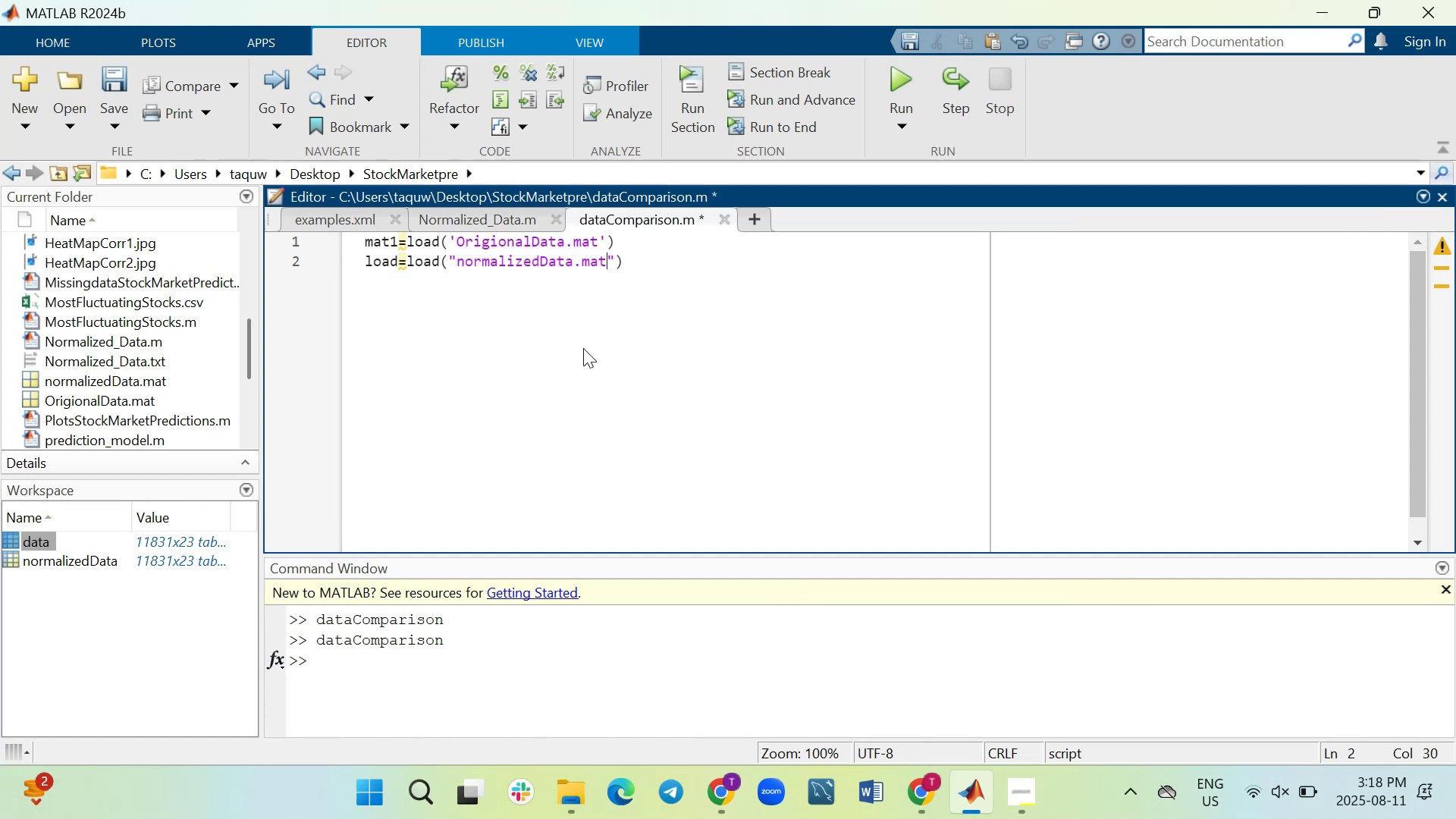 
key(ArrowRight)
 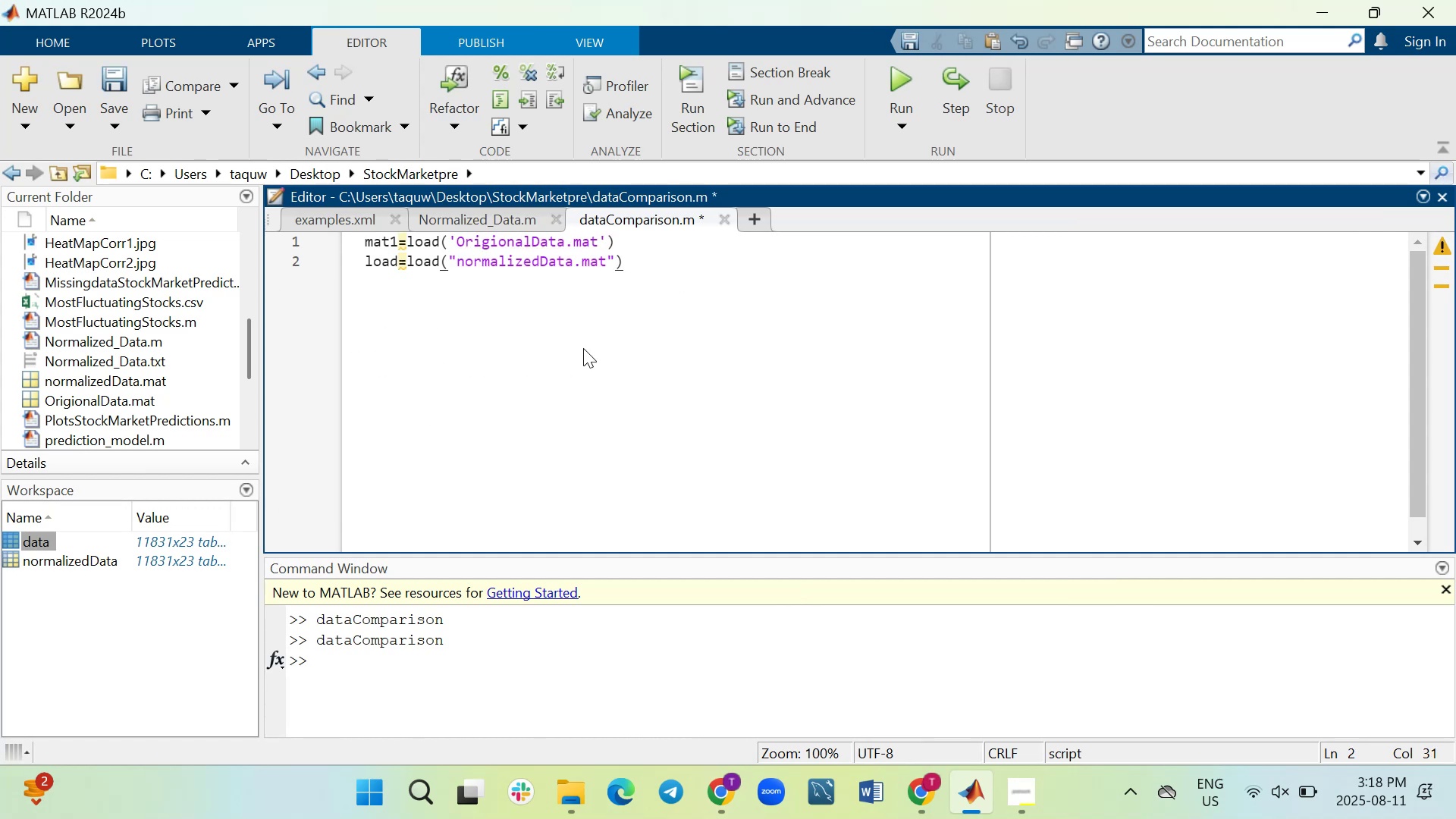 
key(Backspace)
 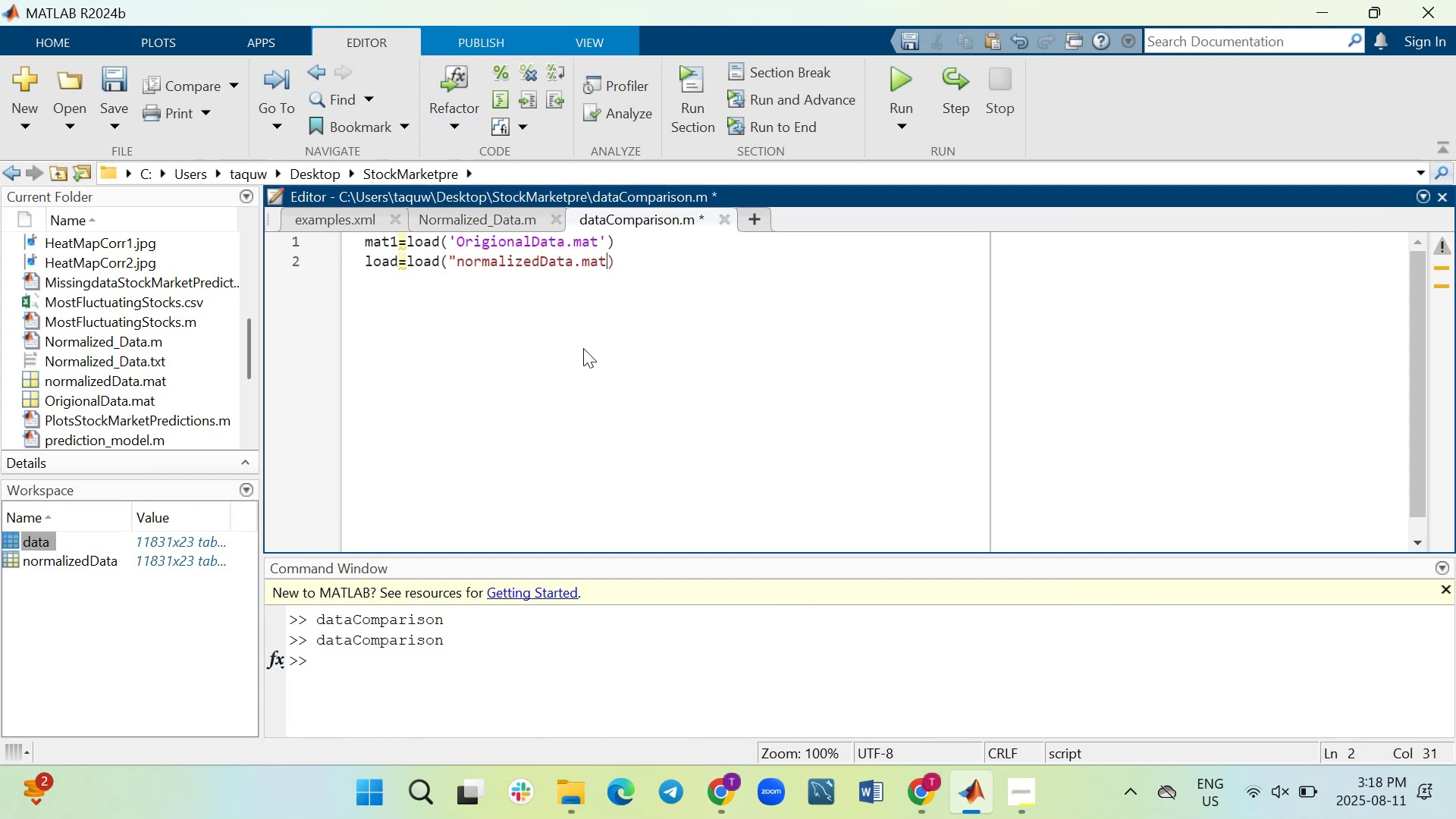 
key(Quote)
 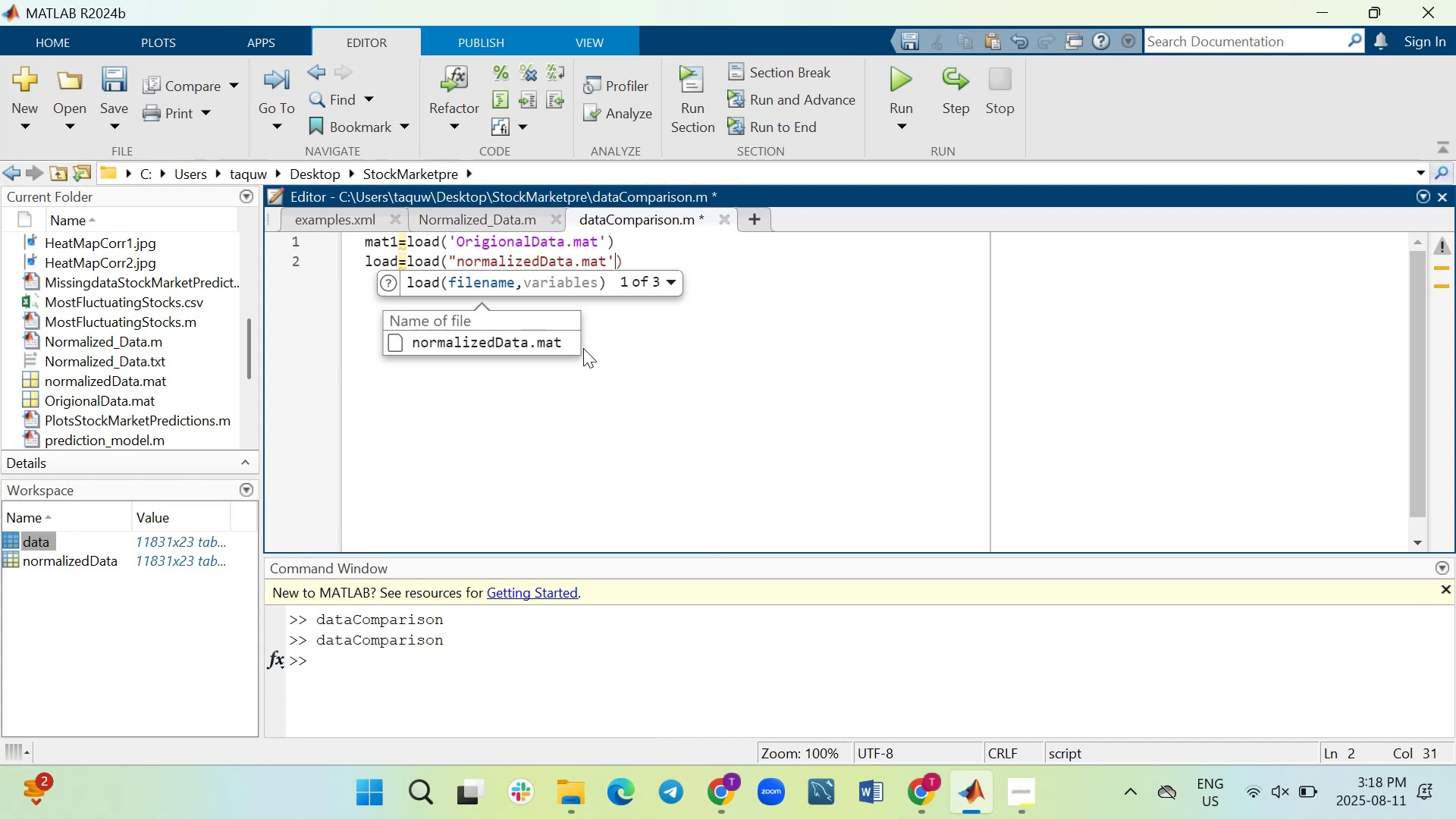 
key(ArrowLeft)
 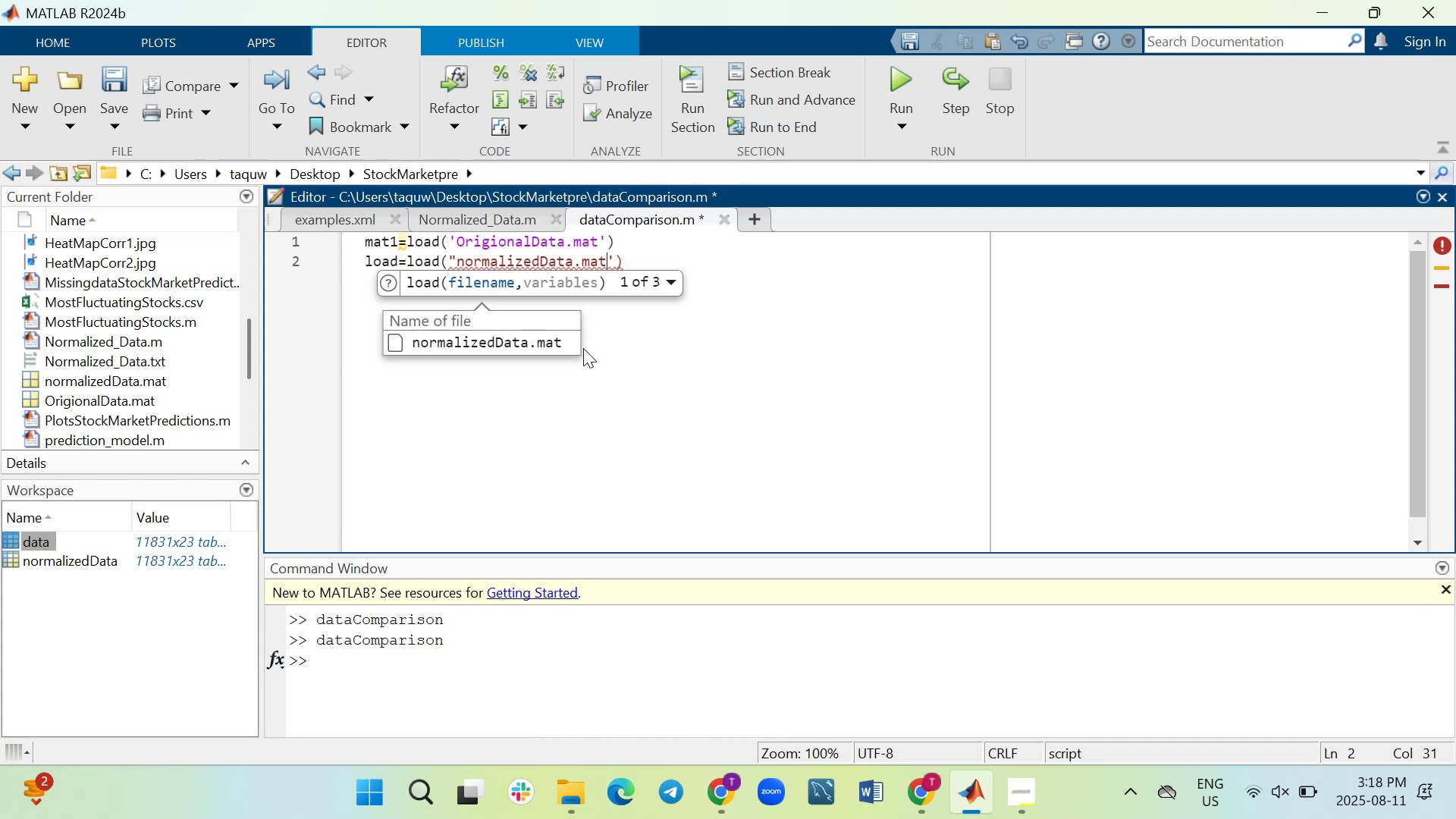 
key(ArrowLeft)
 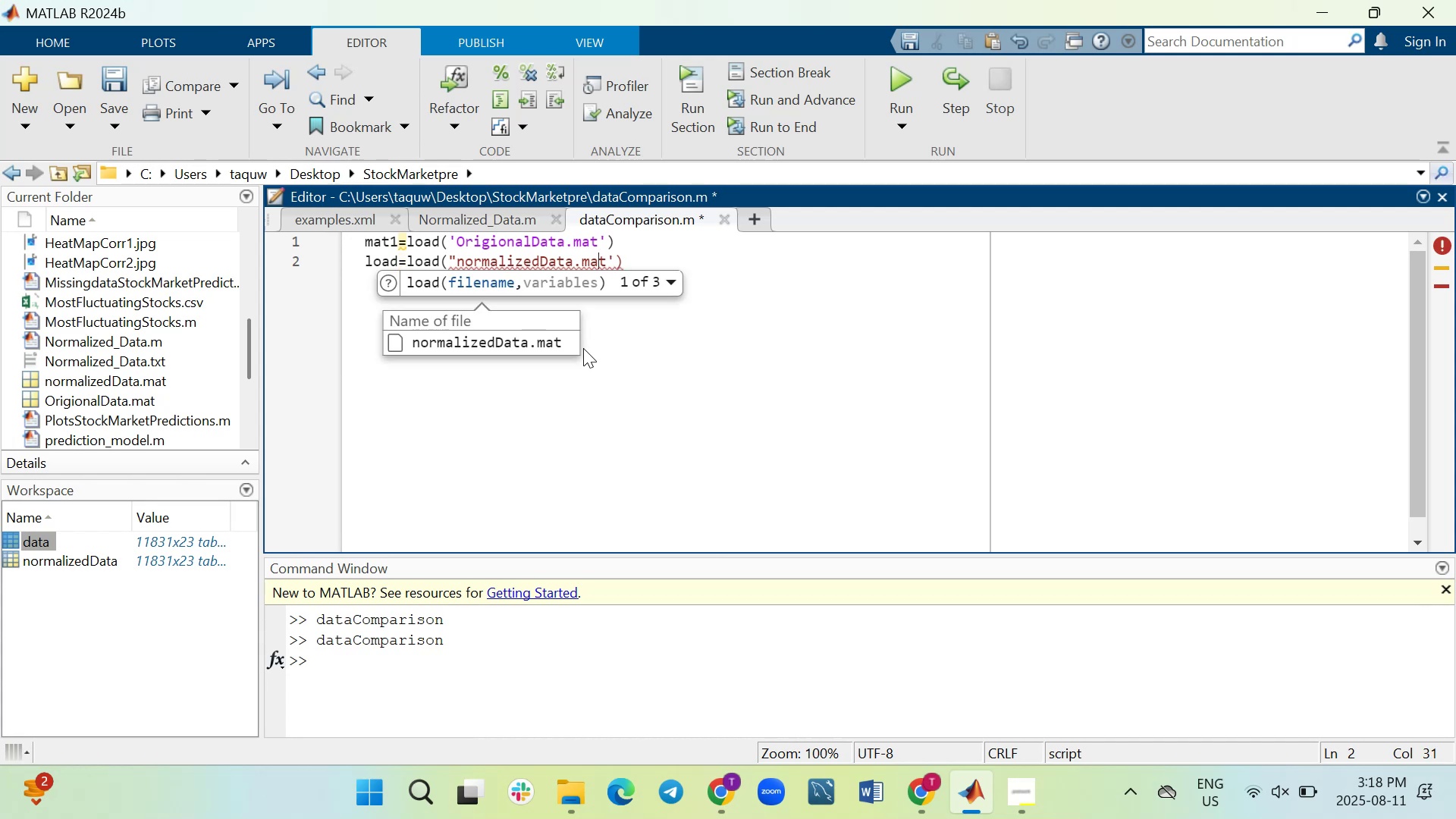 
key(ArrowLeft)
 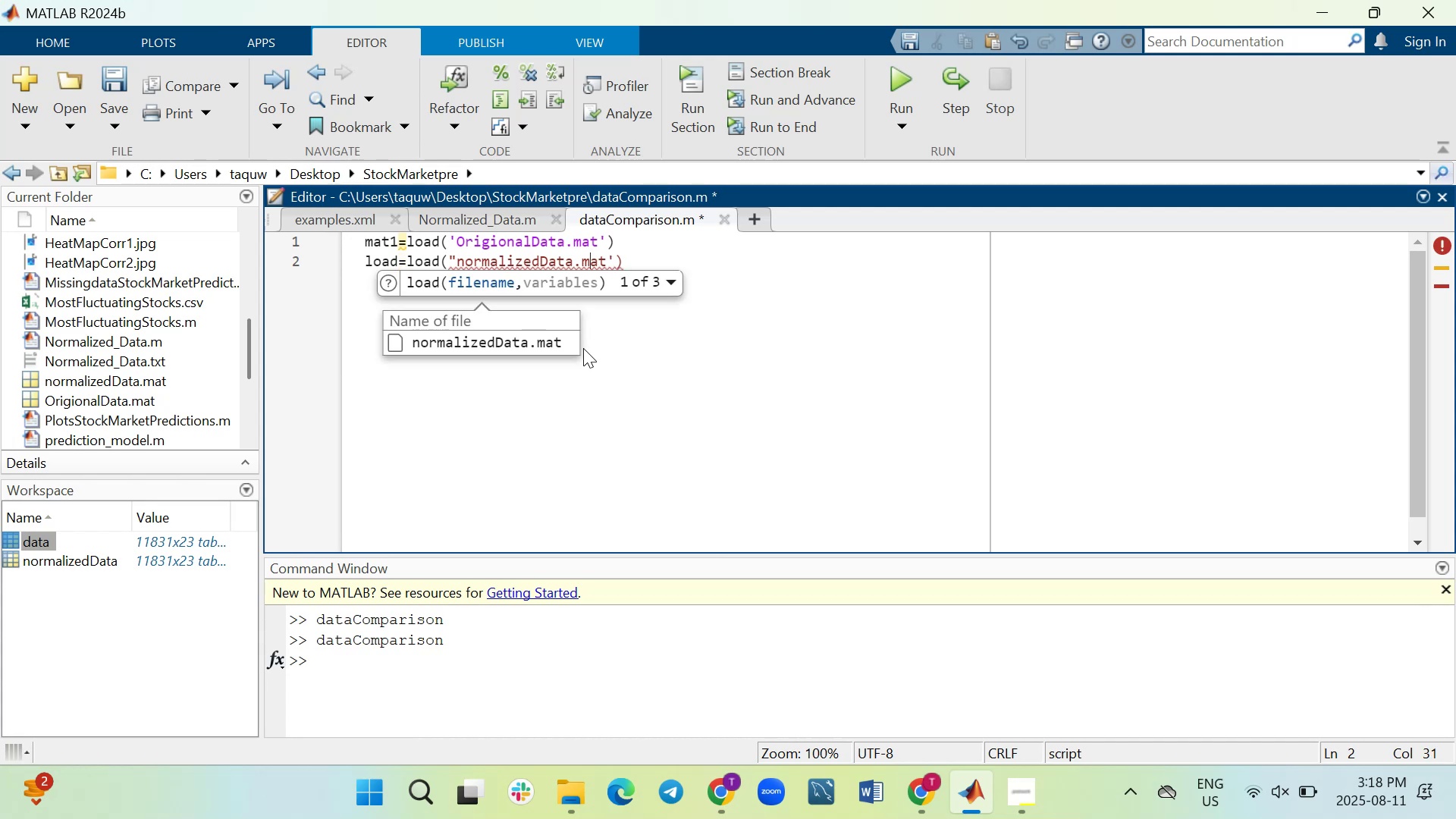 
key(ArrowLeft)
 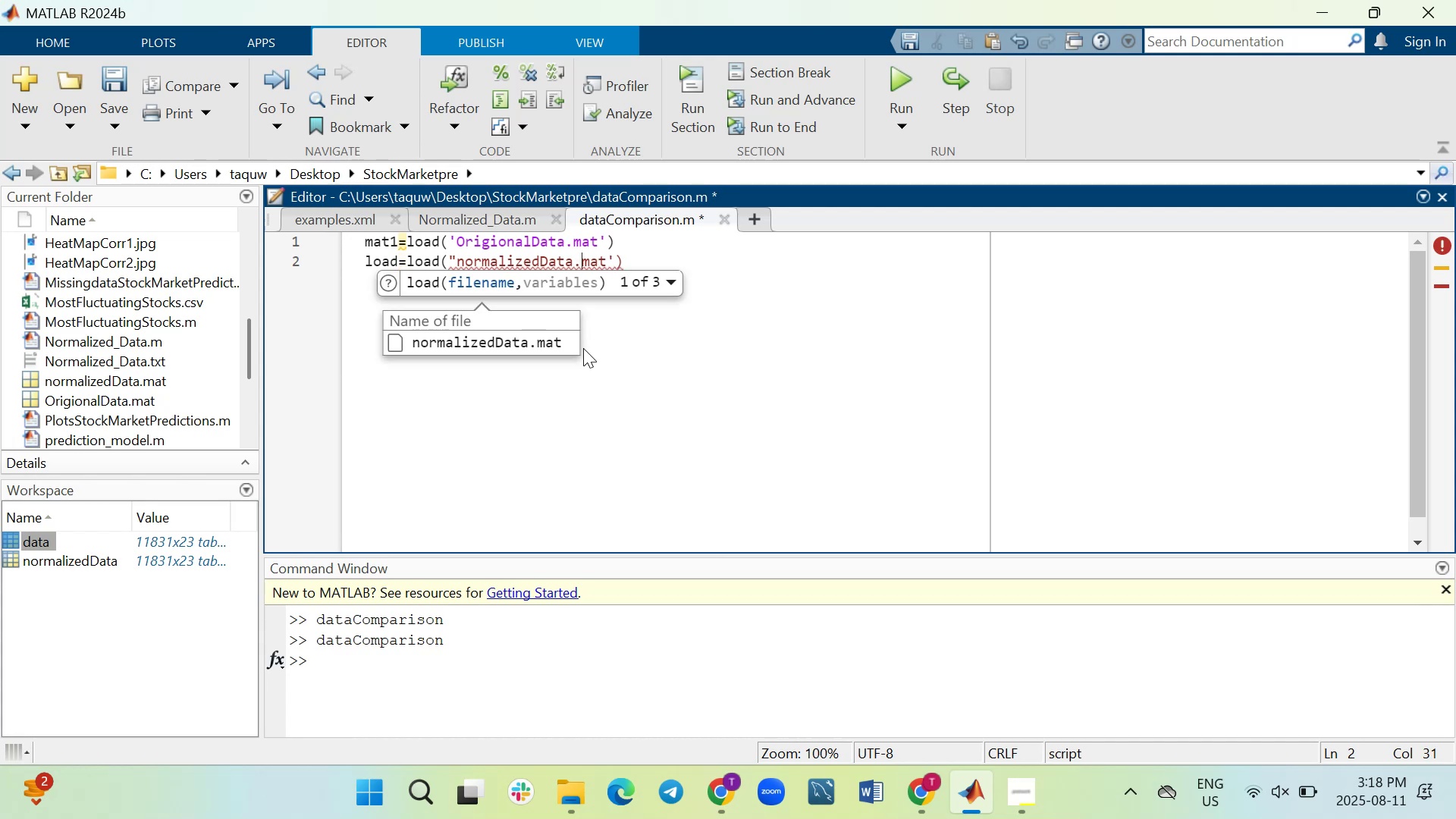 
key(ArrowLeft)
 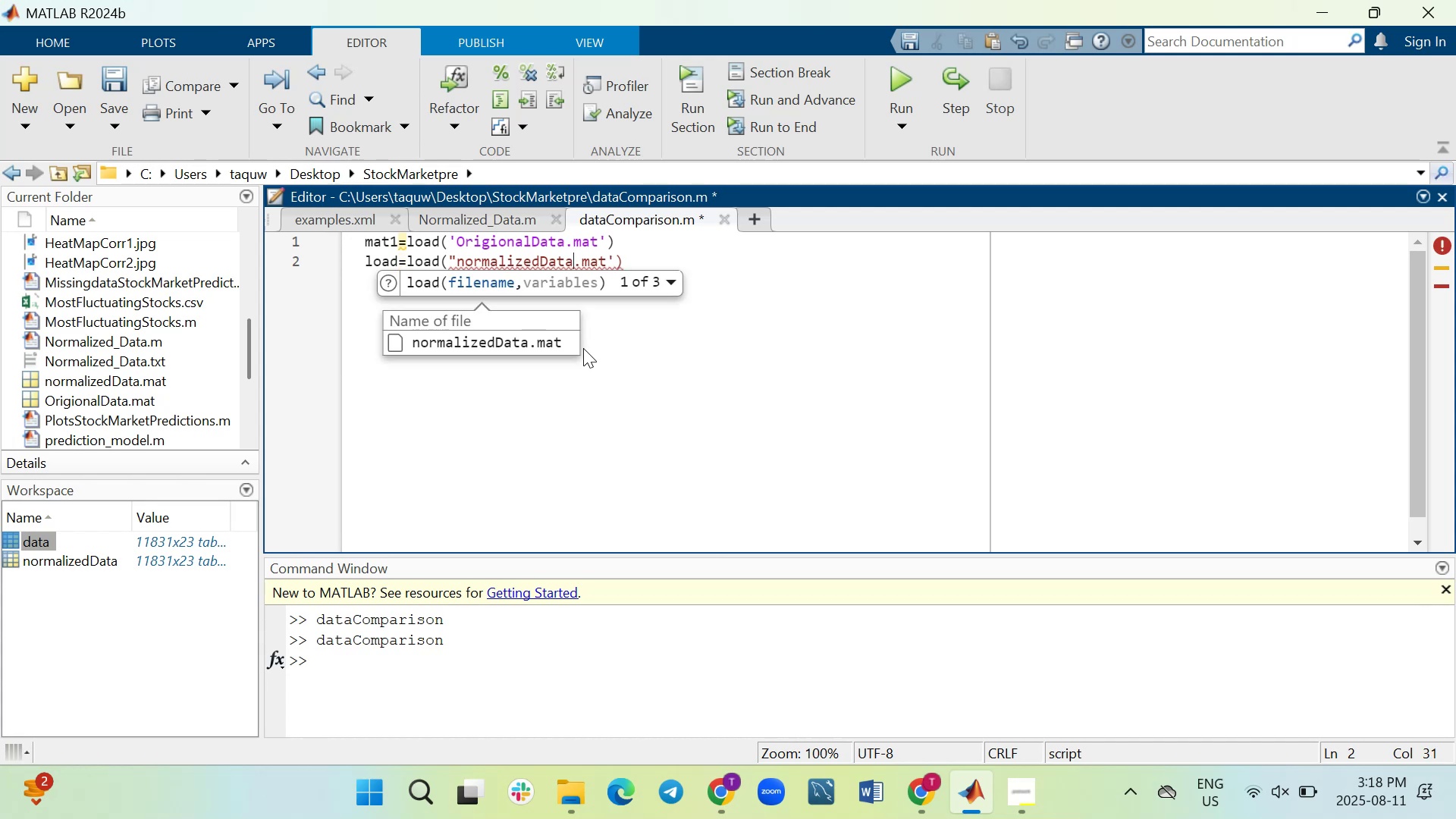 
key(ArrowLeft)
 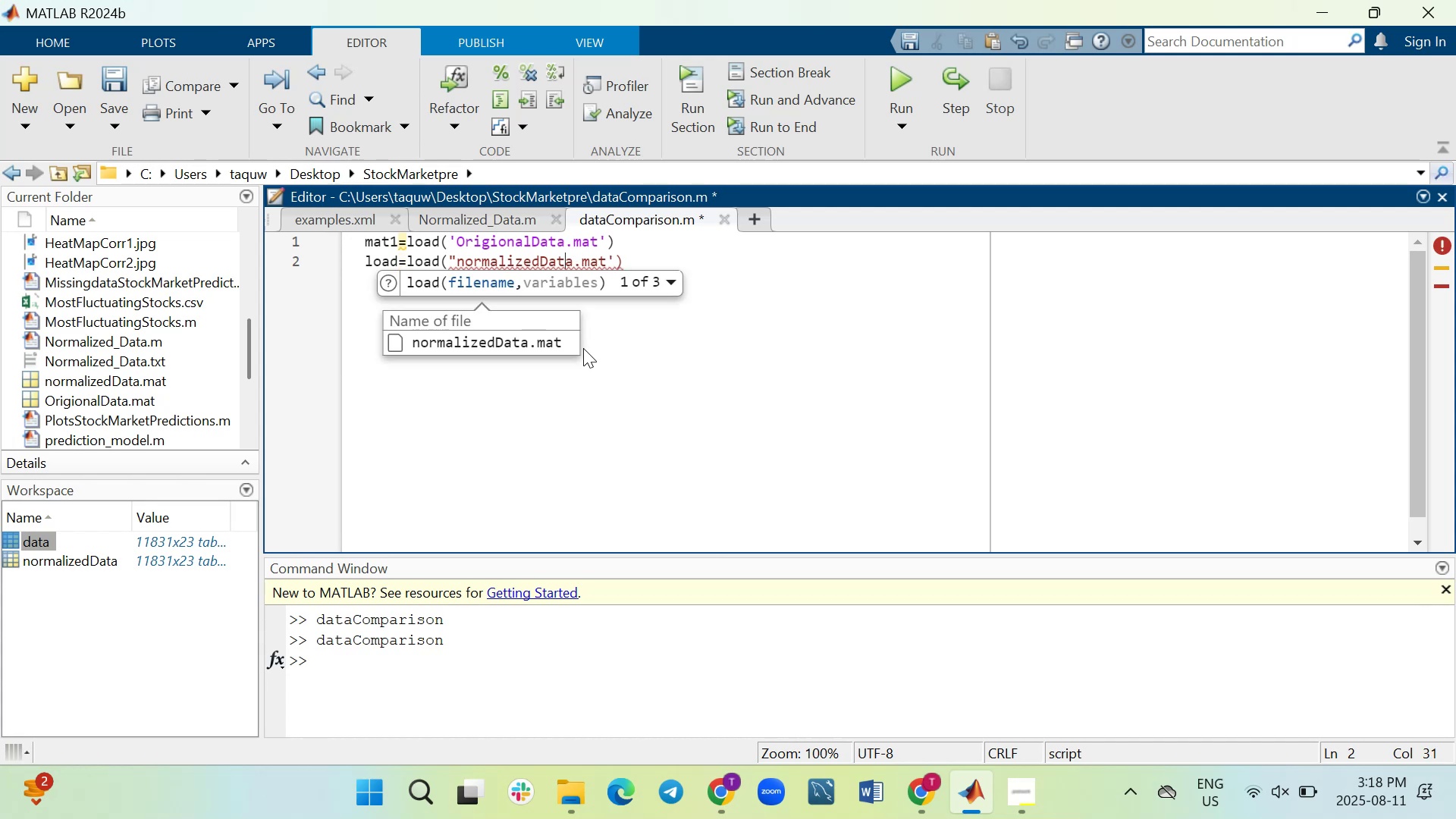 
key(ArrowLeft)
 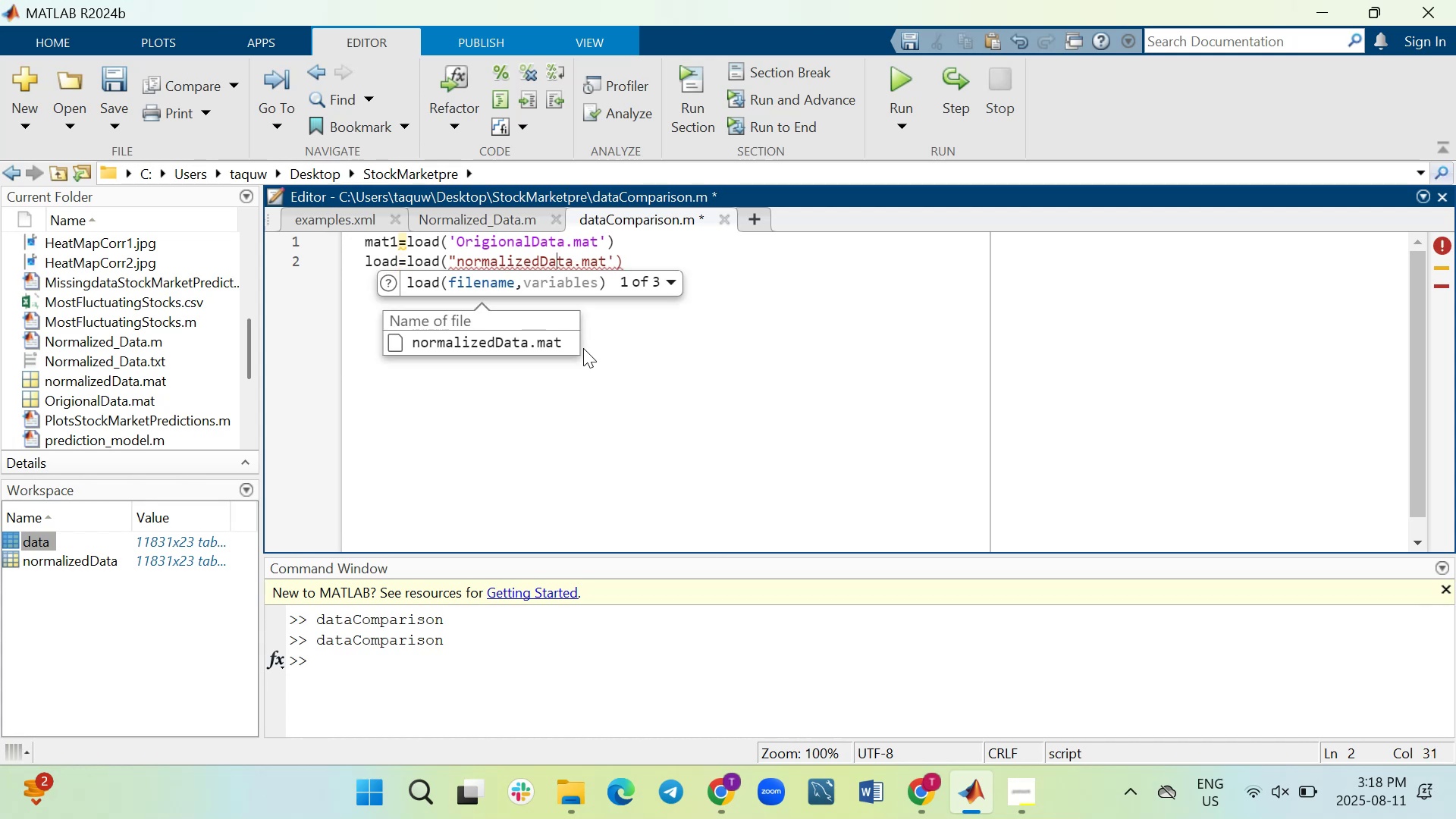 
key(ArrowLeft)
 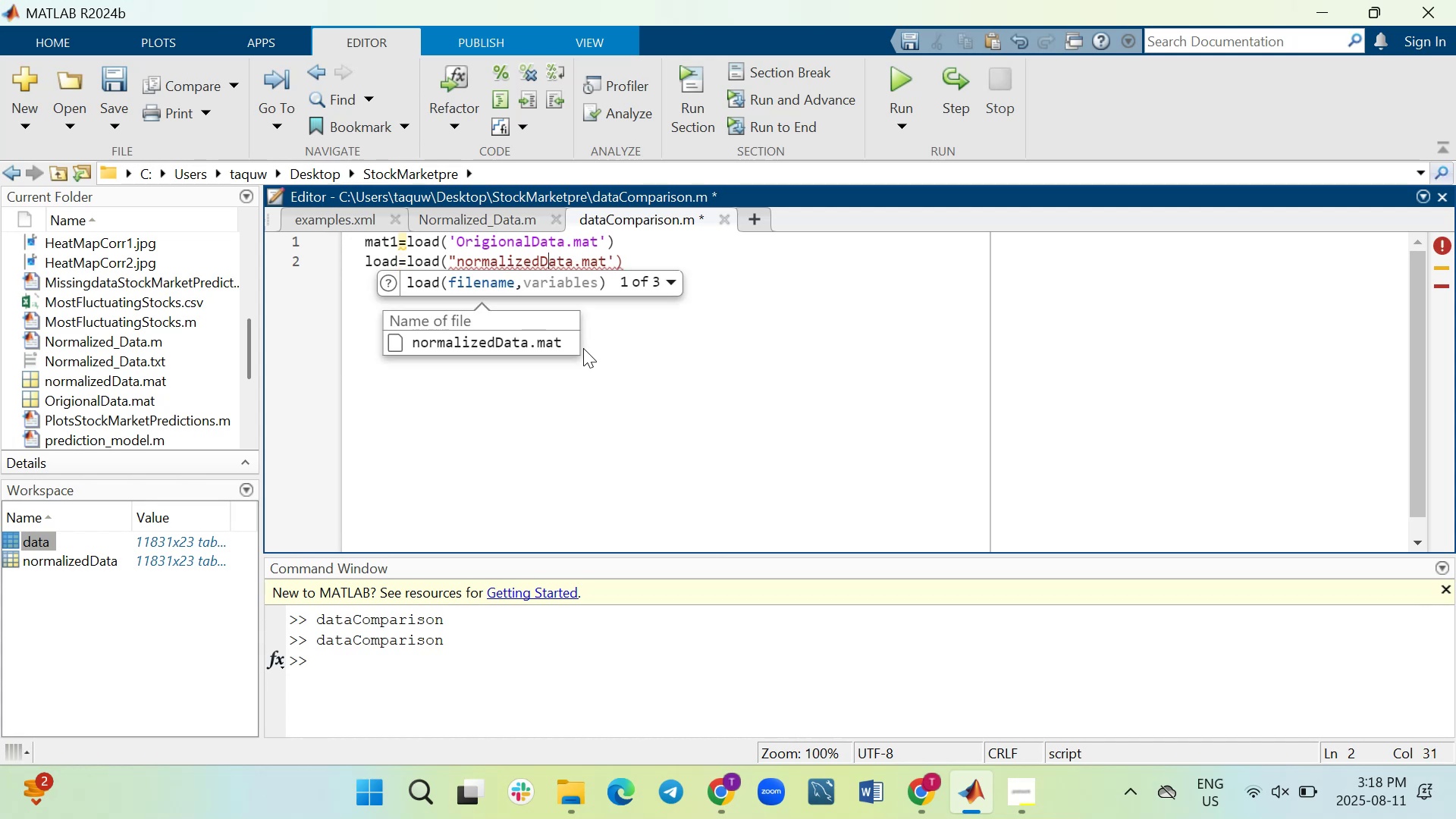 
key(ArrowLeft)
 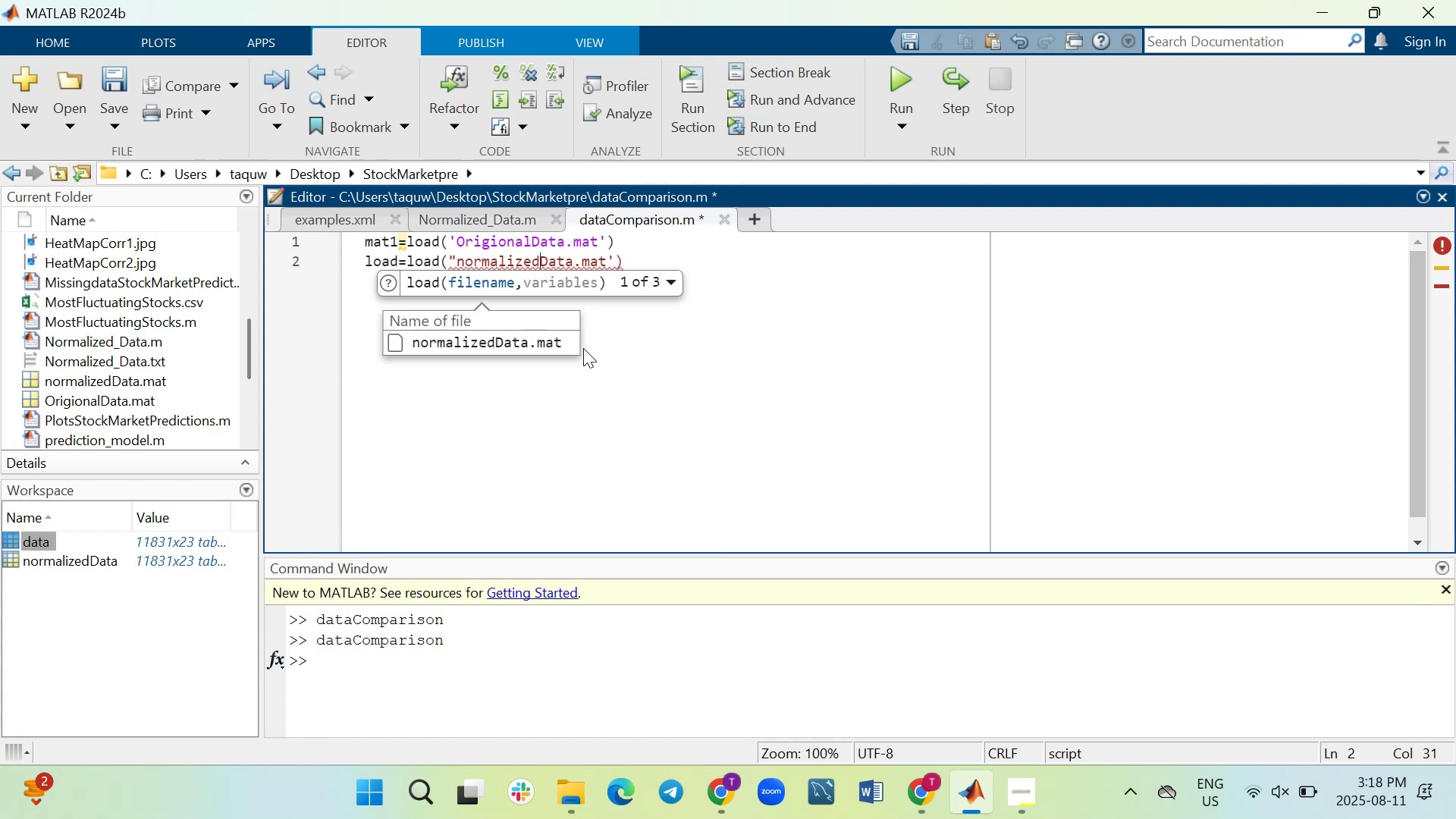 
key(ArrowLeft)
 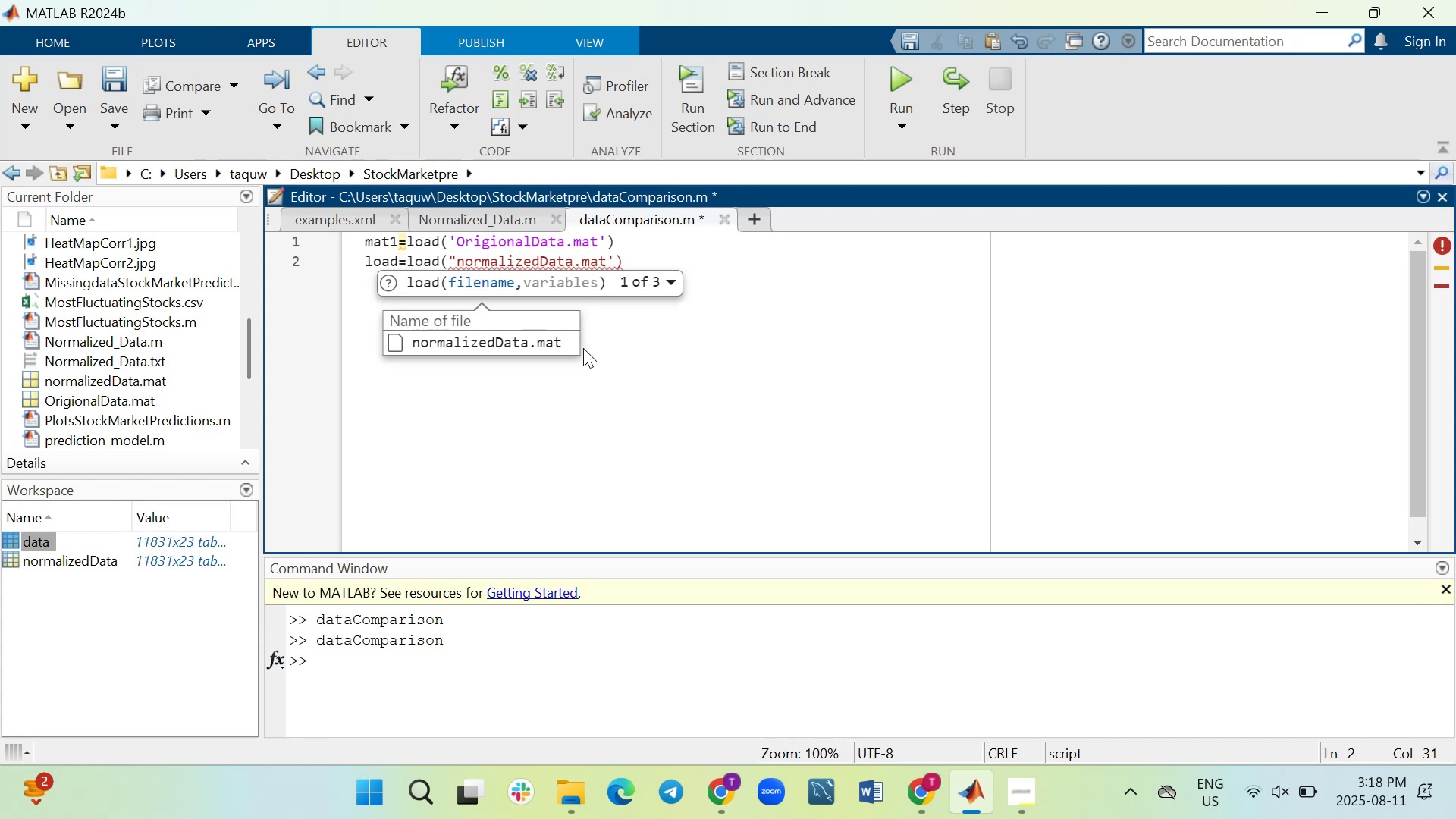 
key(ArrowLeft)
 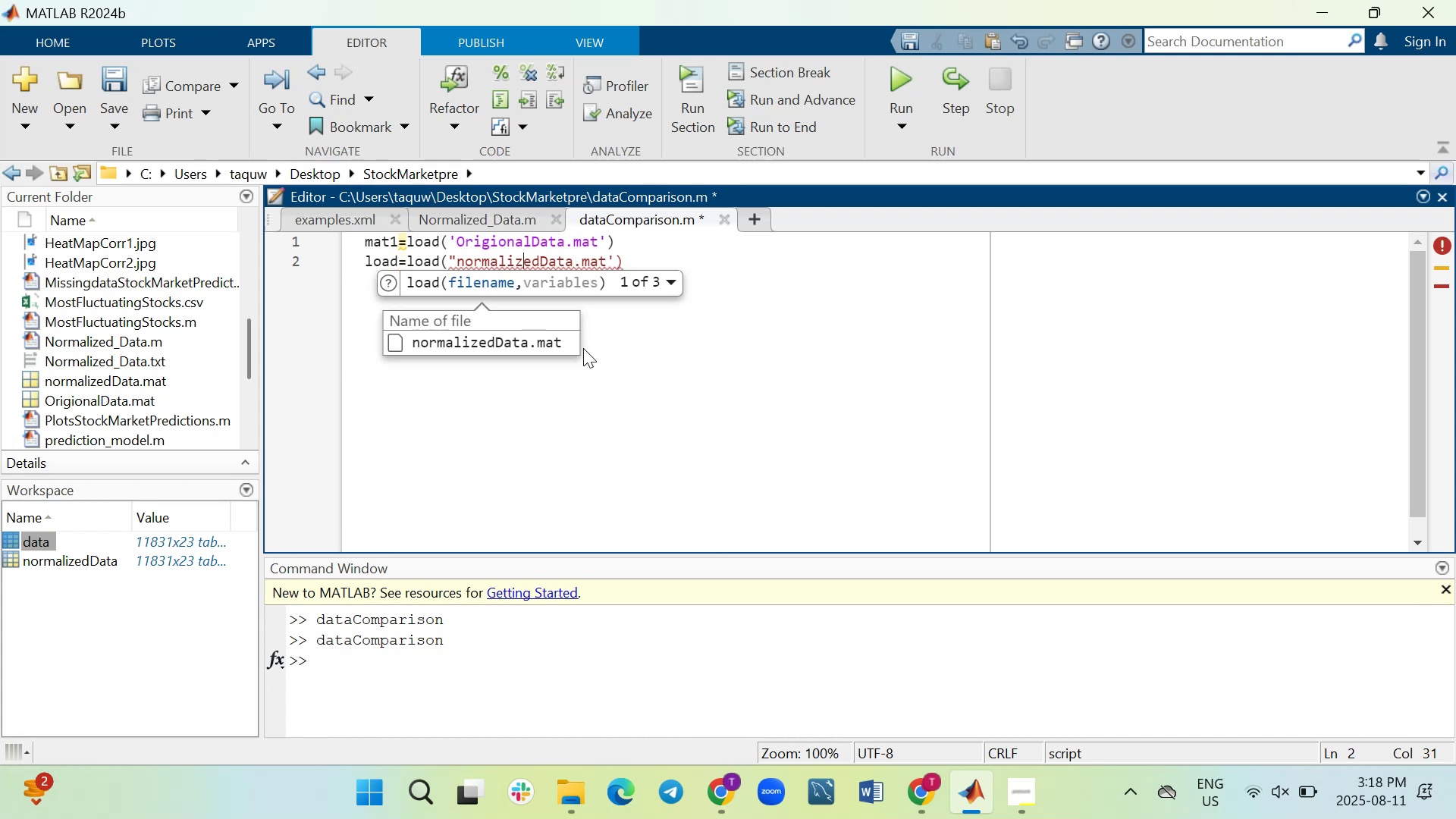 
key(ArrowLeft)
 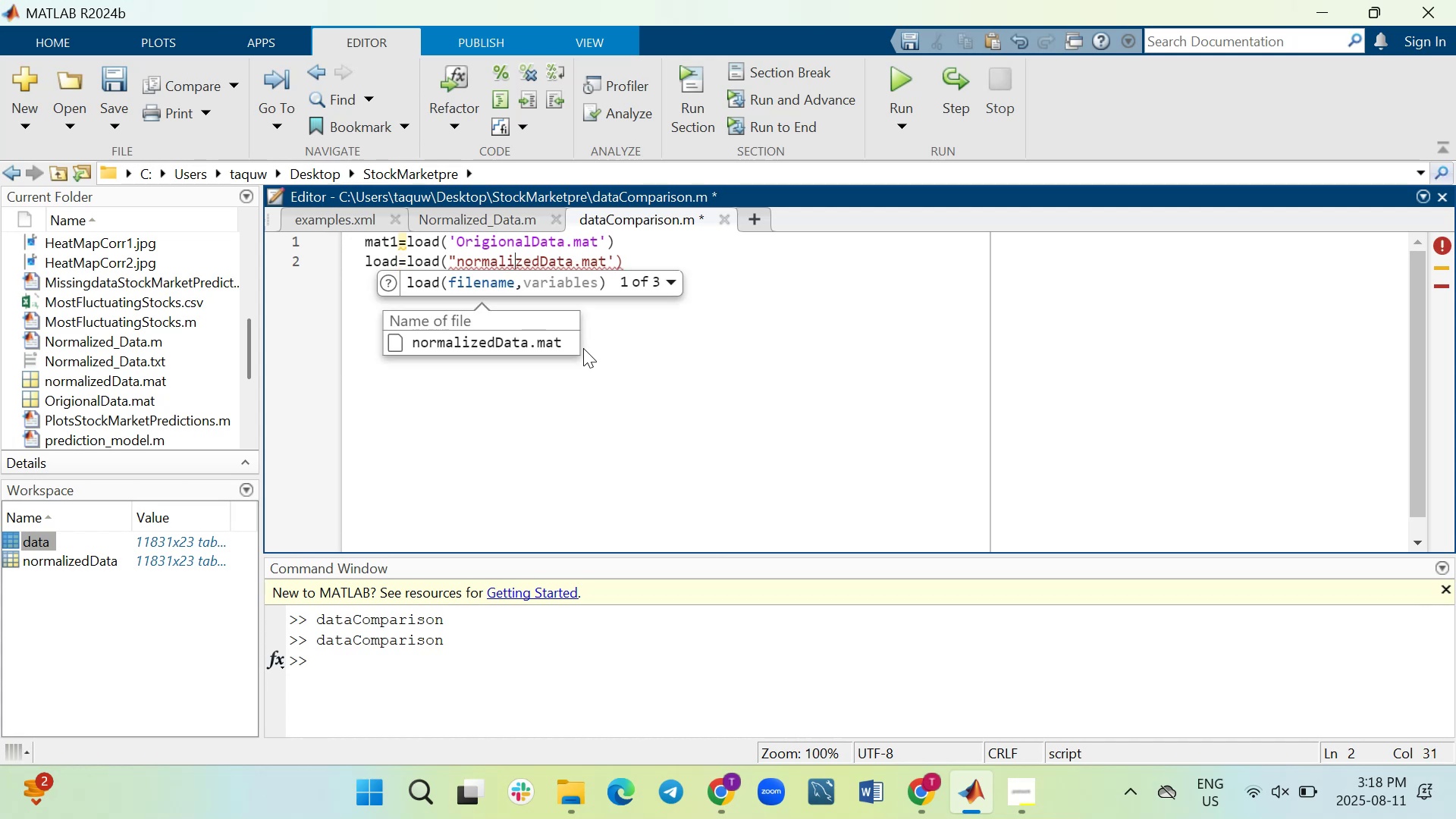 
key(ArrowLeft)
 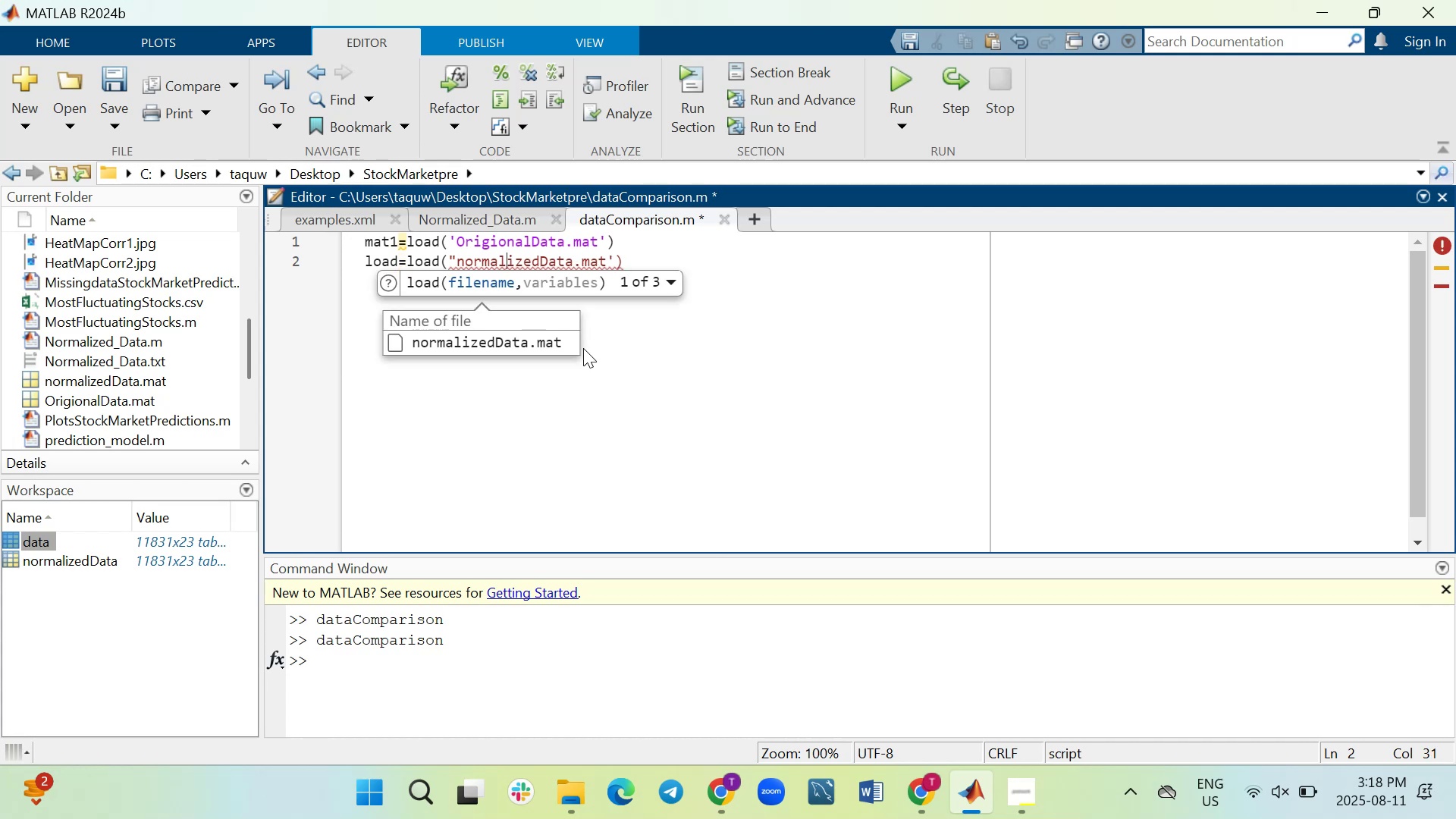 
key(ArrowLeft)
 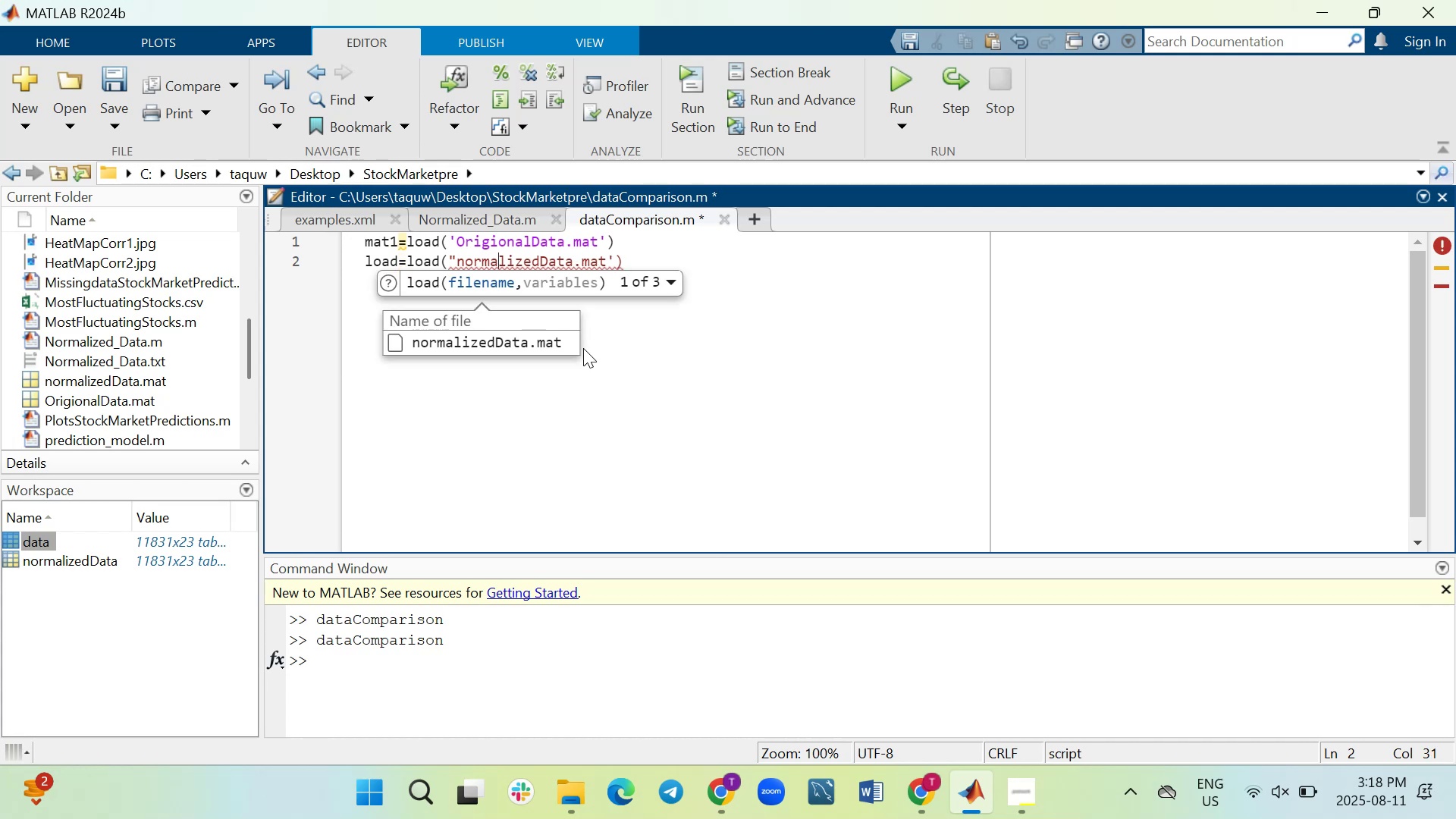 
key(ArrowLeft)
 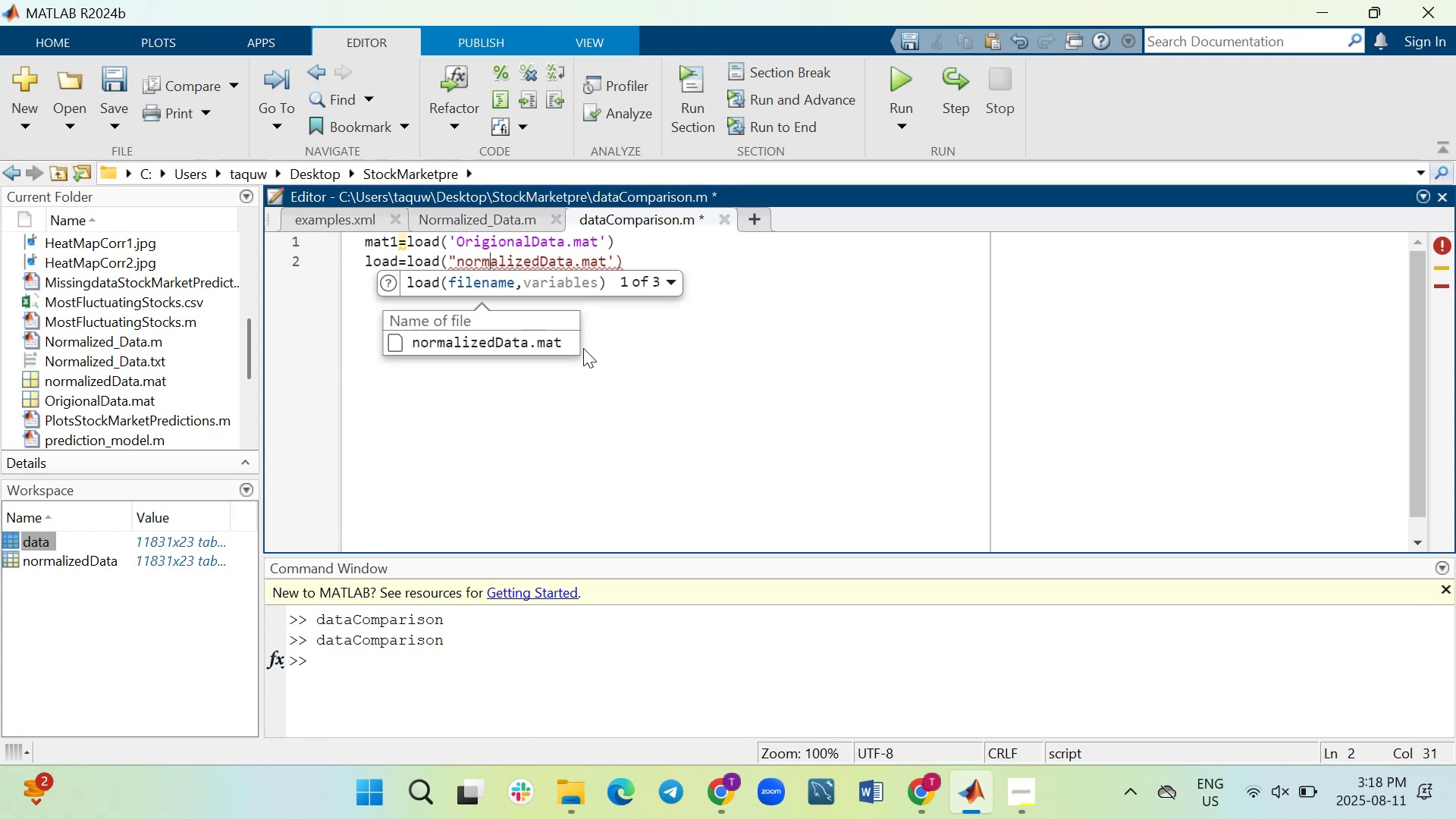 
key(ArrowLeft)
 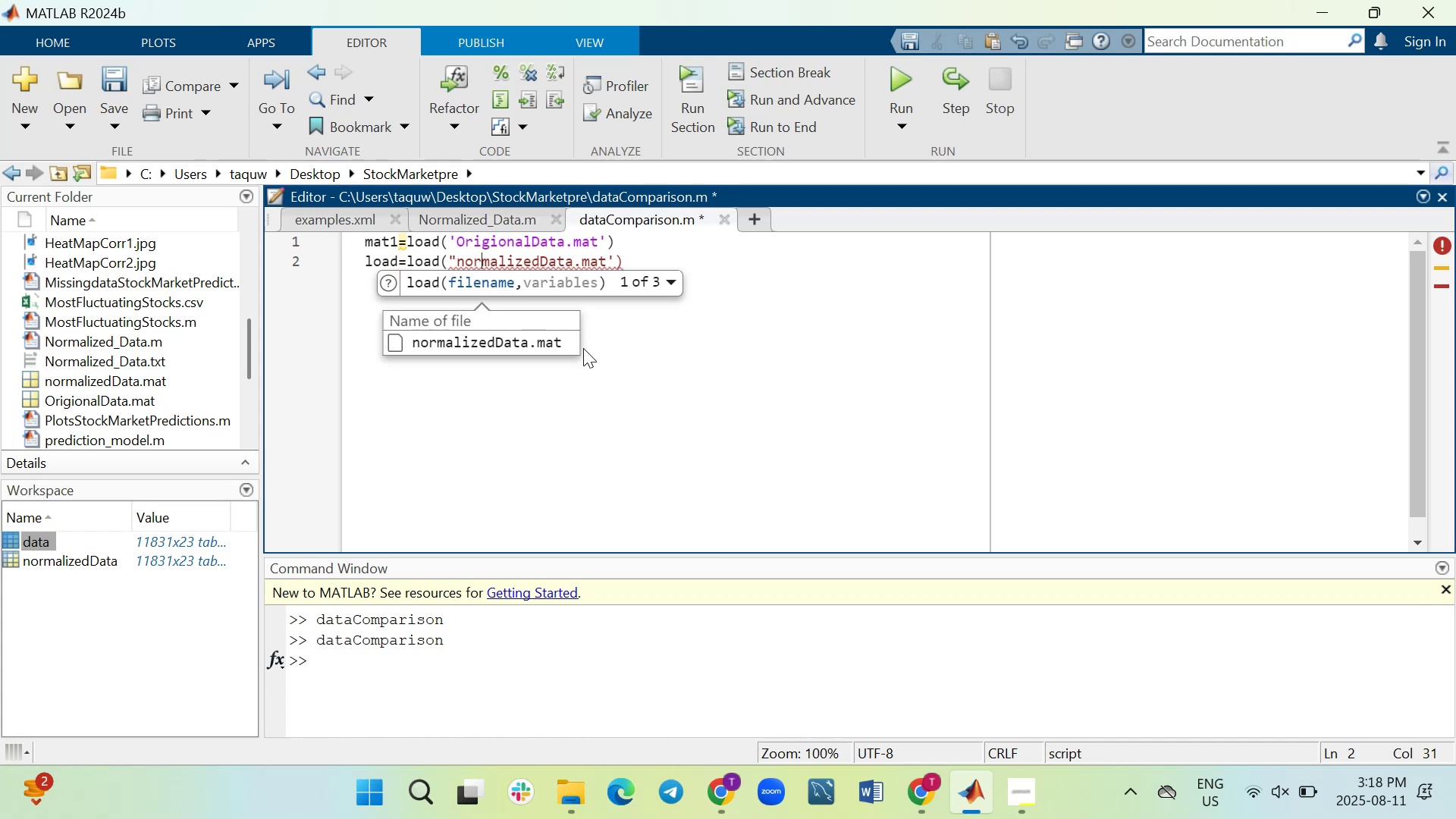 
key(ArrowLeft)
 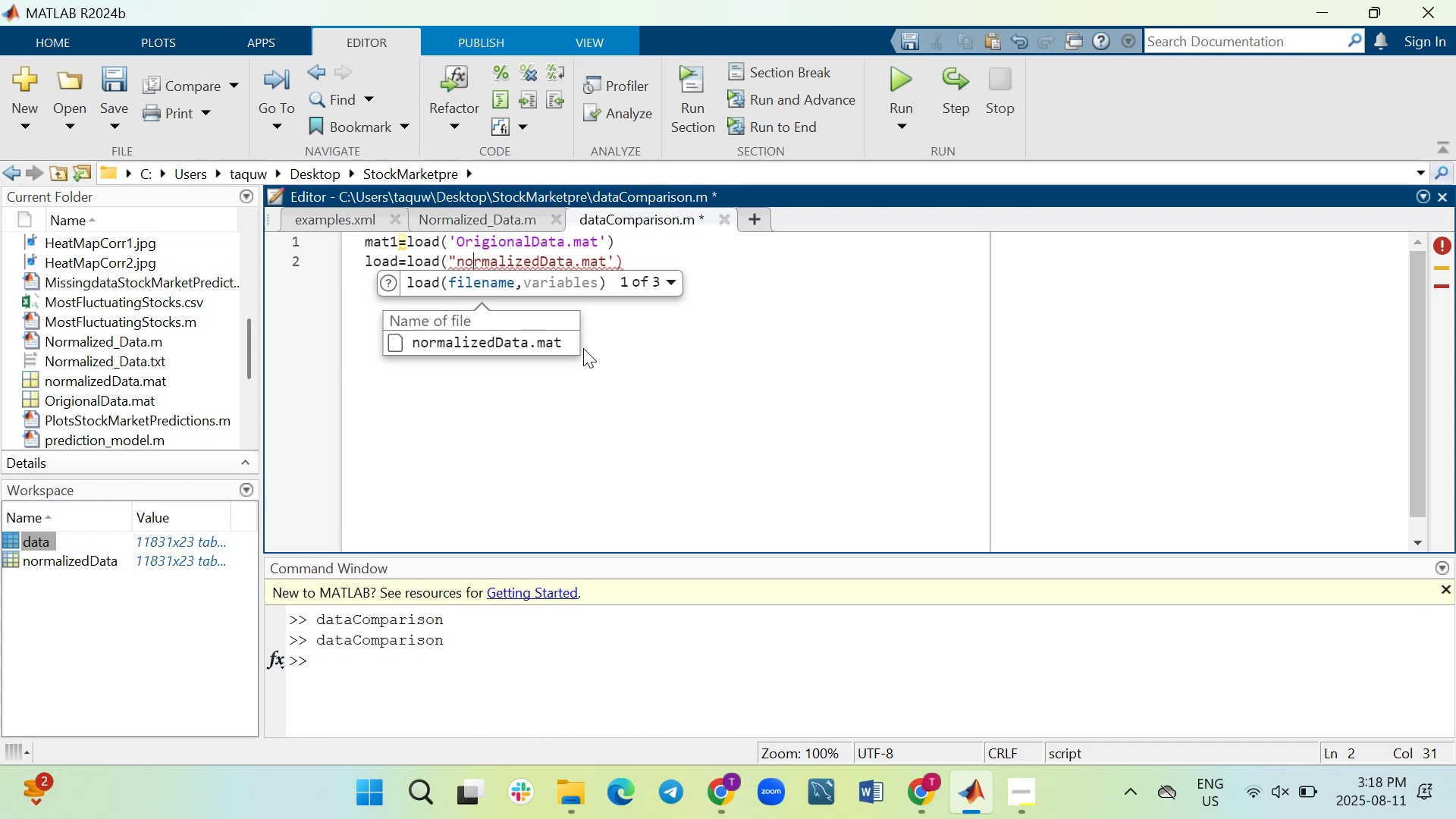 
key(ArrowLeft)
 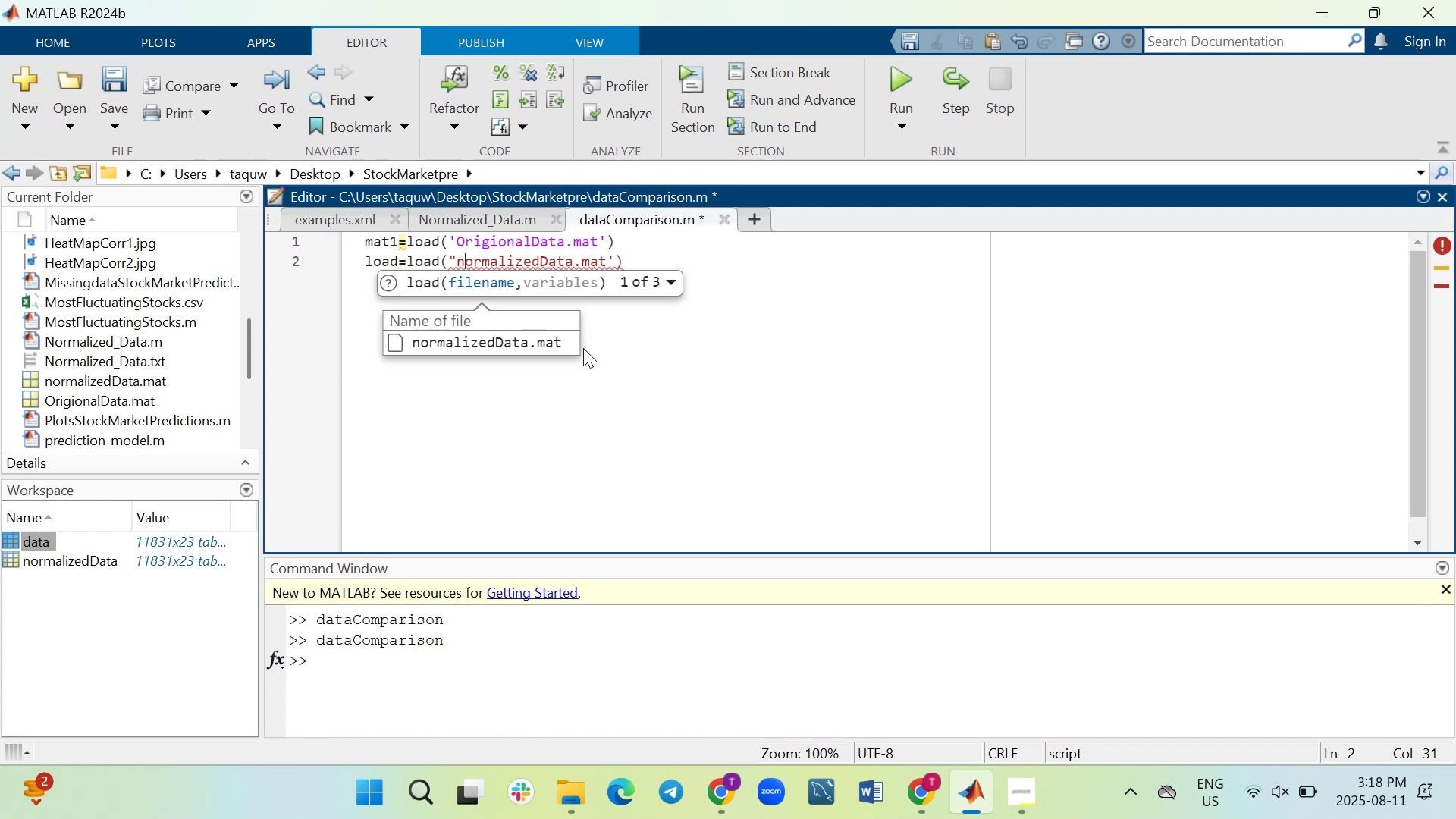 
key(ArrowLeft)
 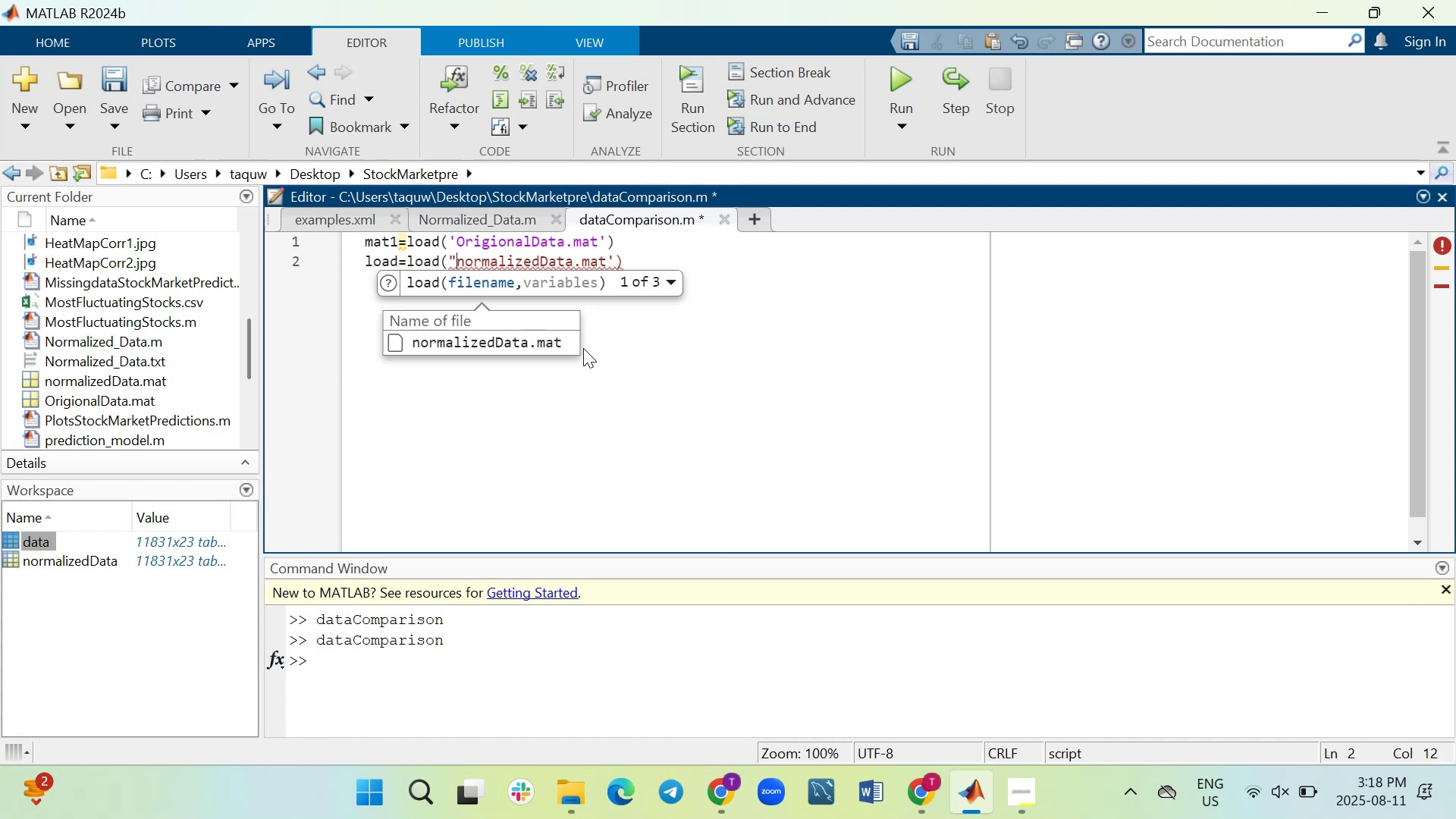 
key(Backspace)
 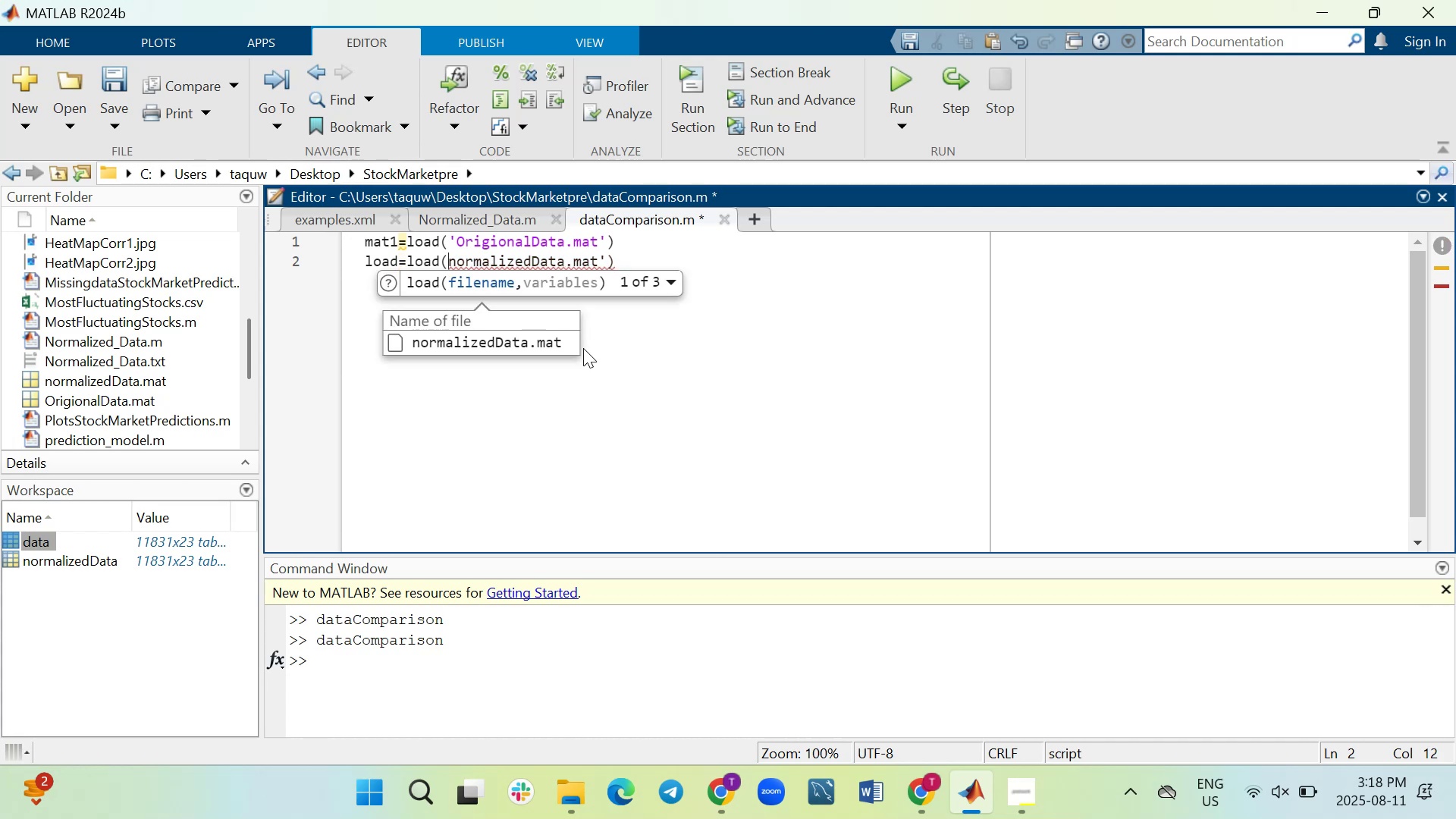 
key(Quote)
 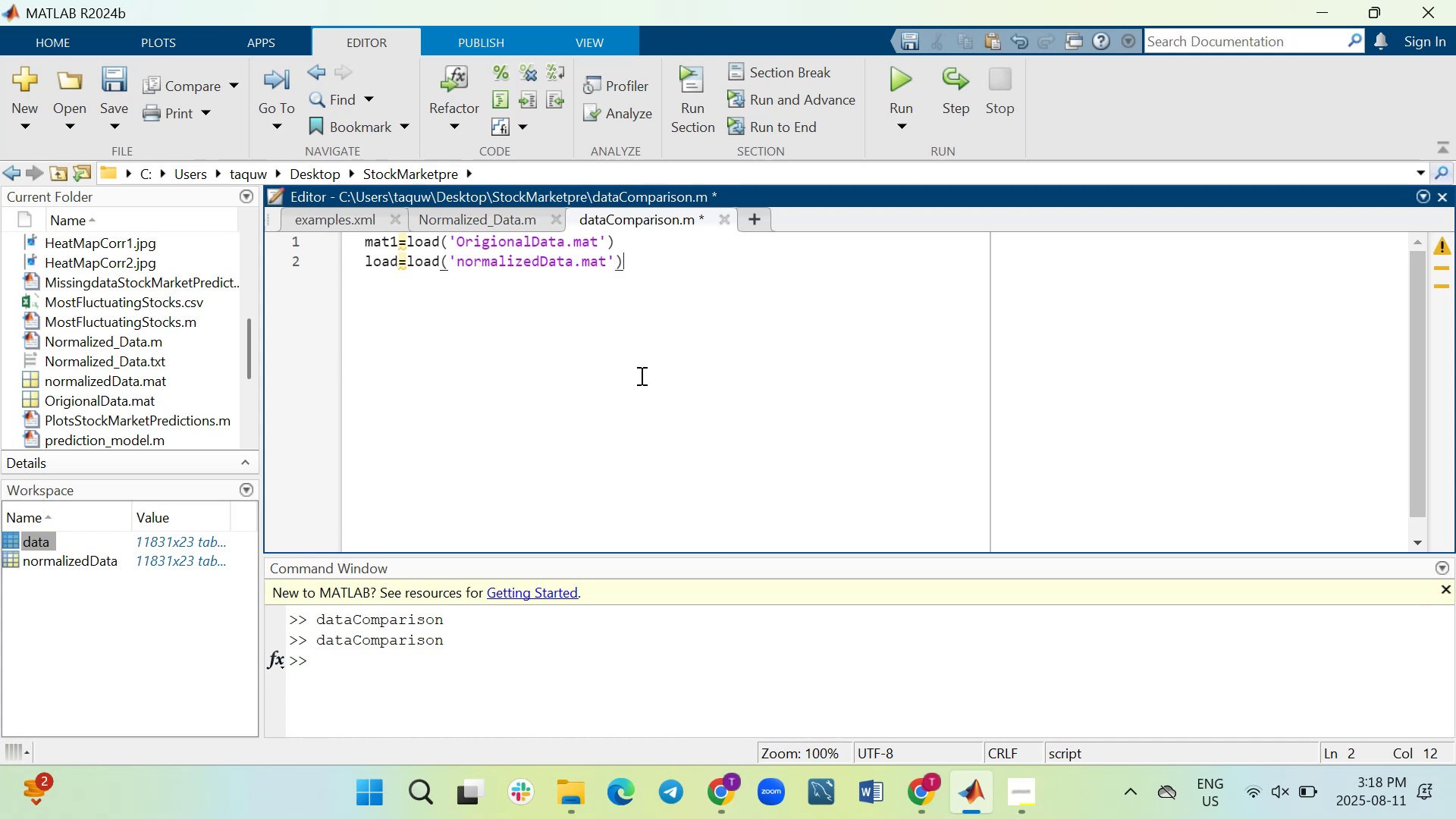 
left_click([899, 79])
 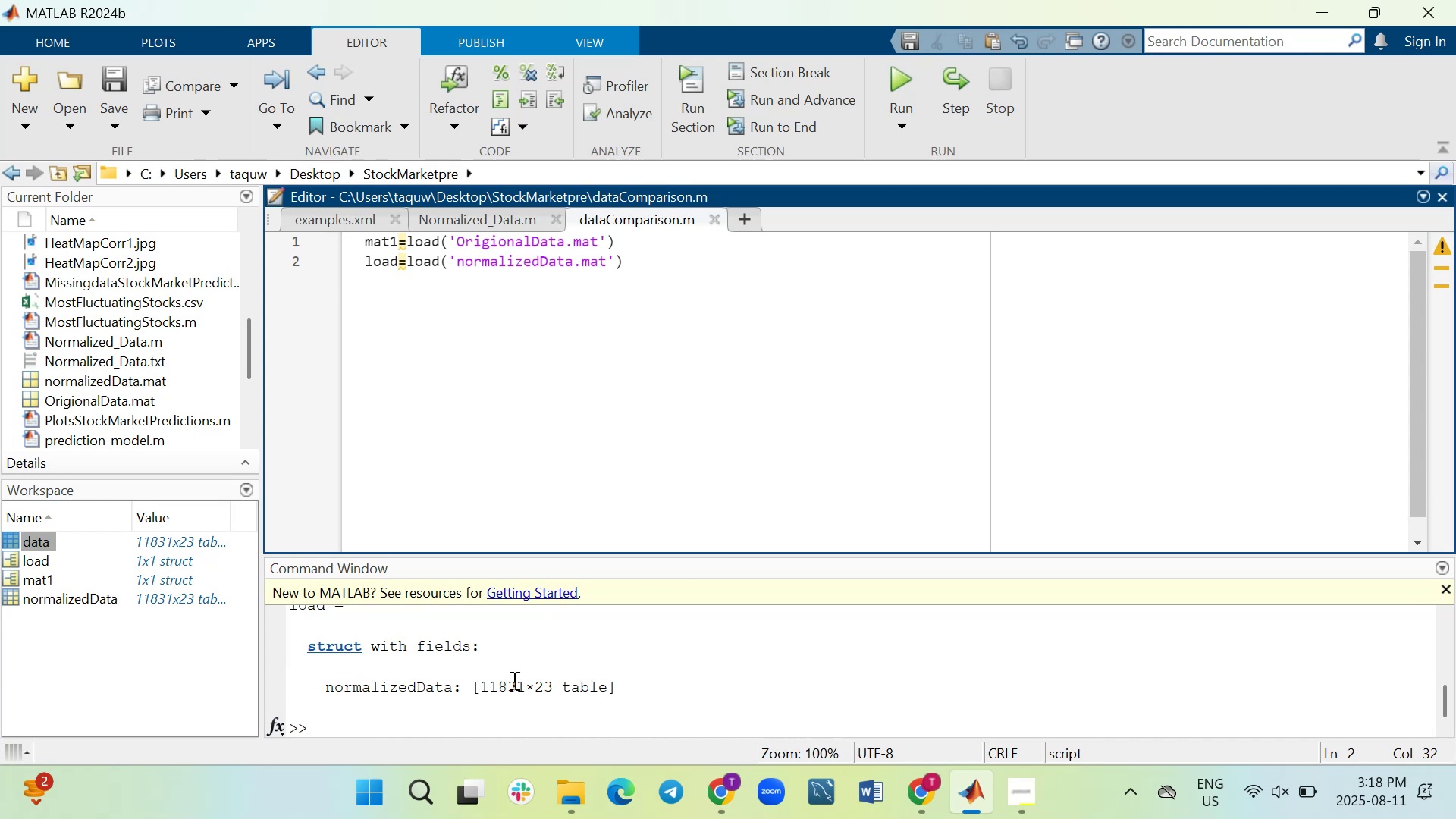 
wait(6.29)
 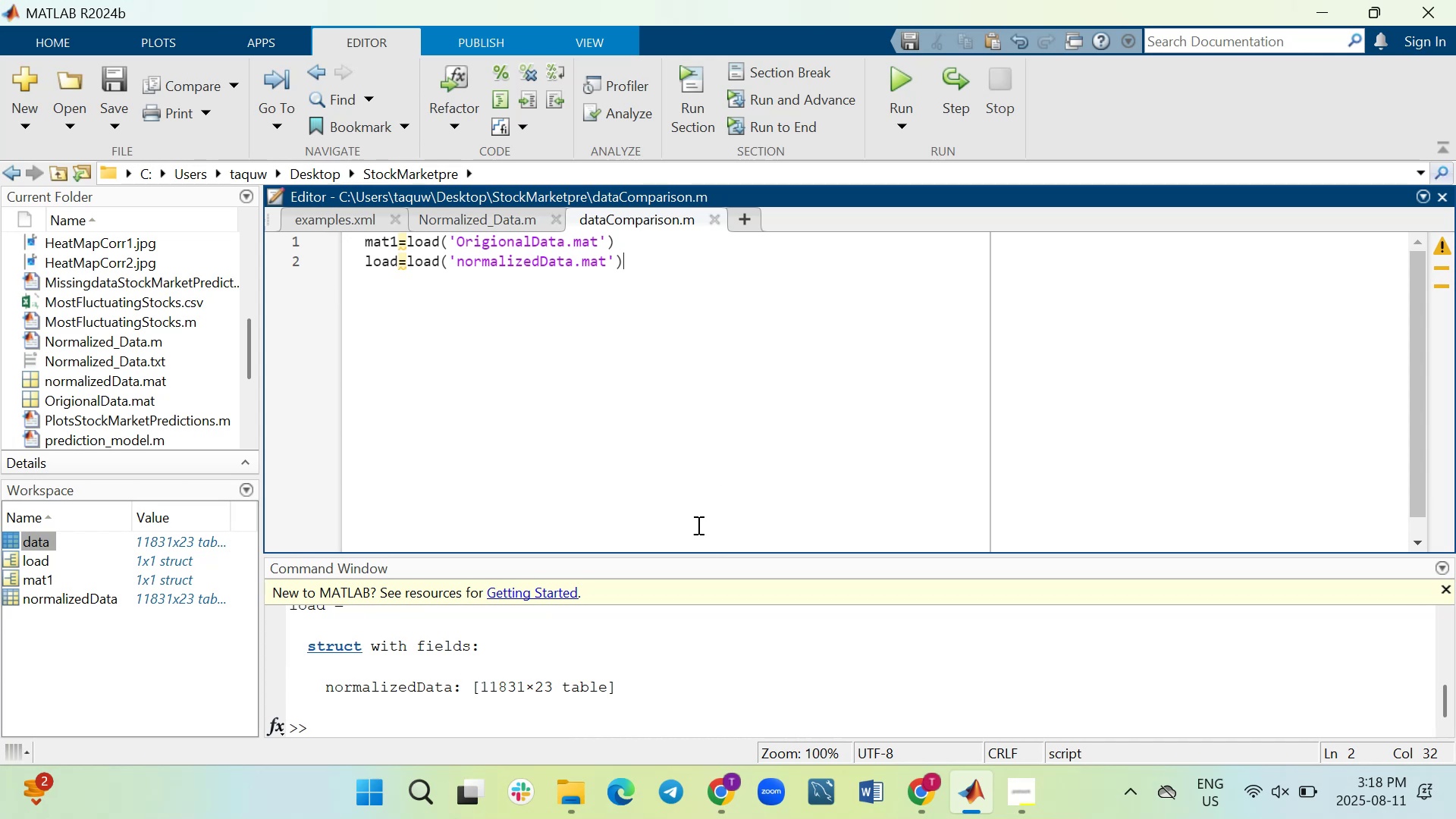 
left_click_drag(start_coordinate=[720, 556], to_coordinate=[714, 420])
 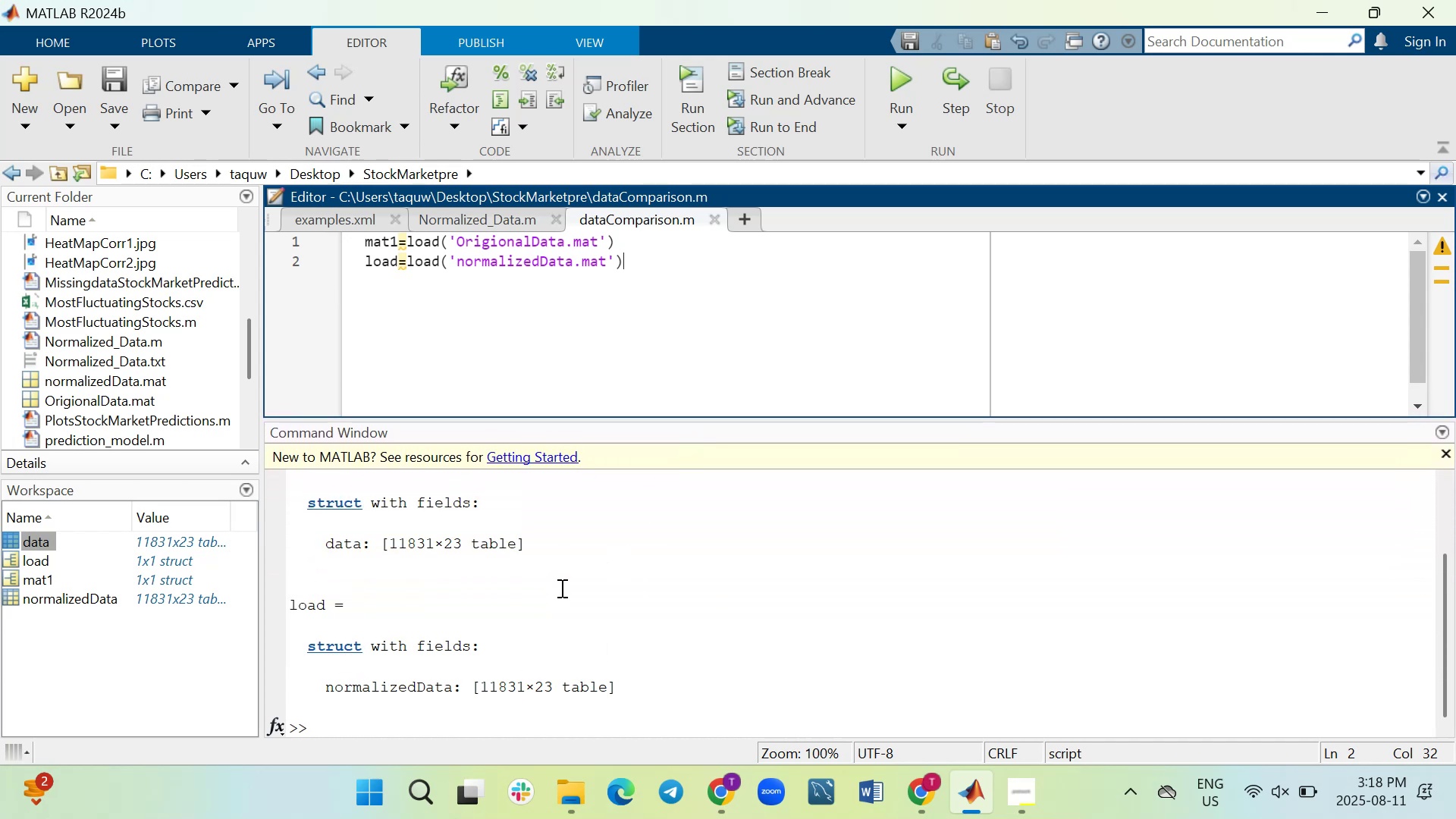 
scroll: coordinate [560, 588], scroll_direction: up, amount: 1.0
 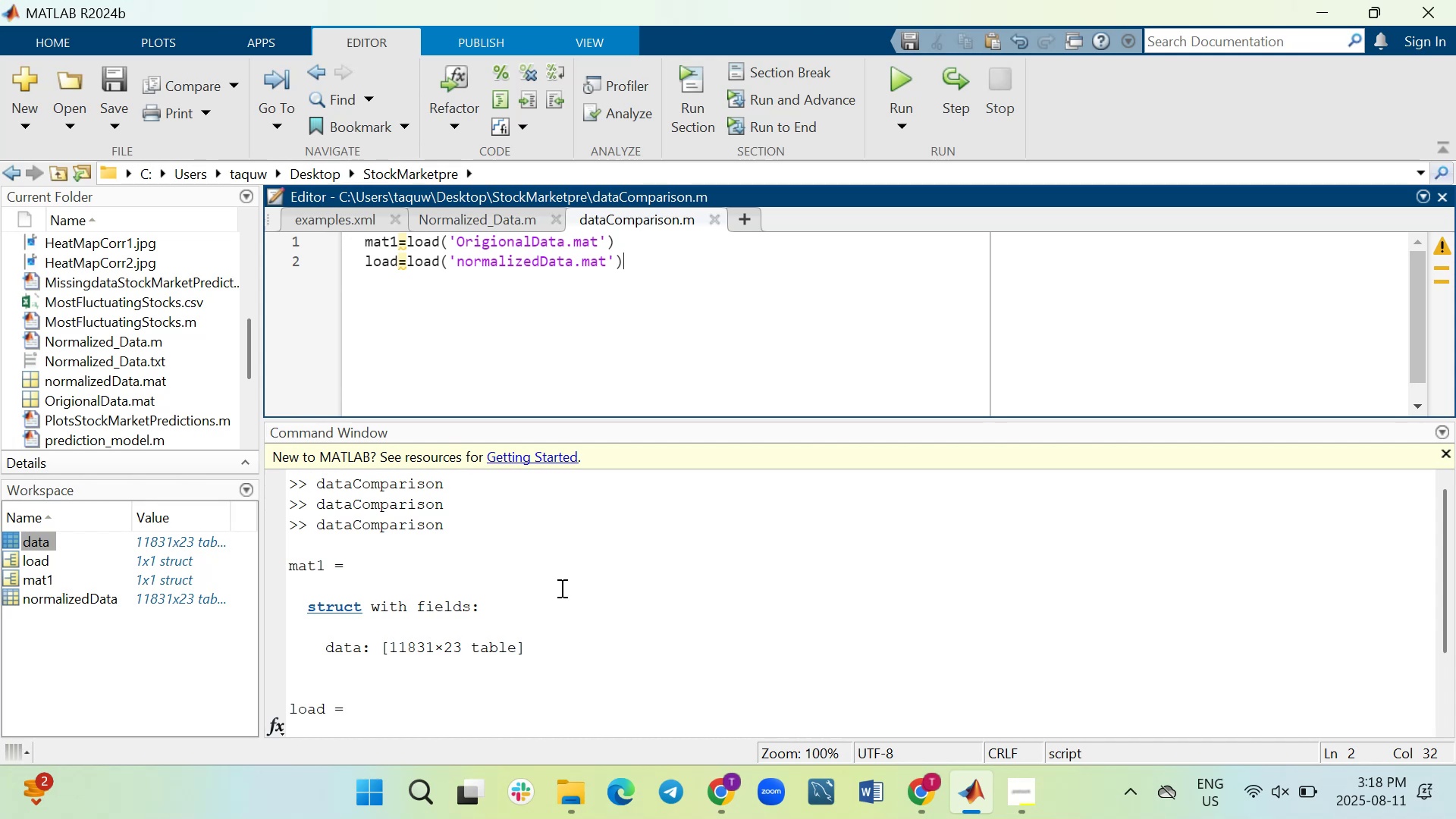 
scroll: coordinate [560, 588], scroll_direction: down, amount: 1.0
 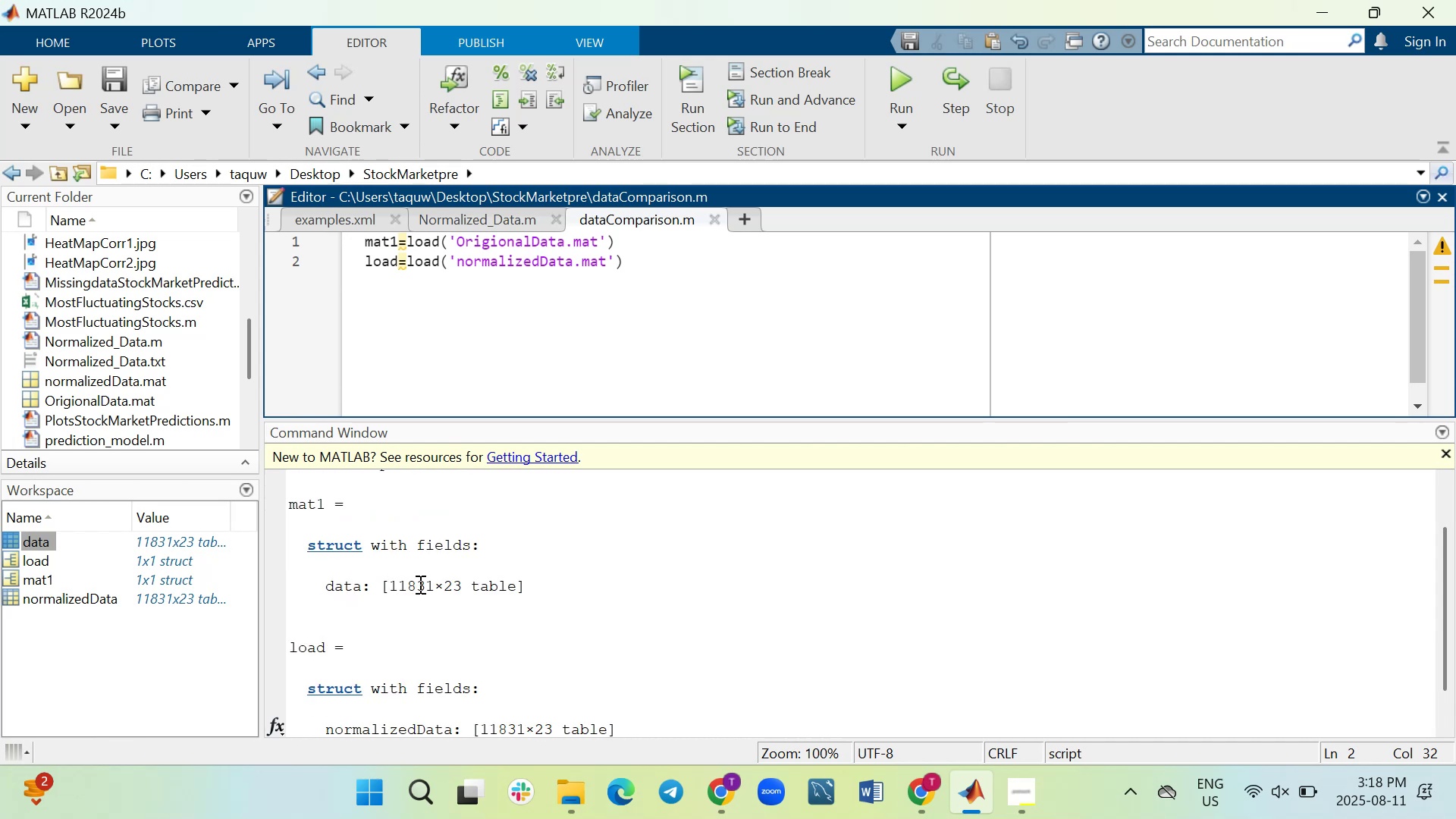 
wait(9.36)
 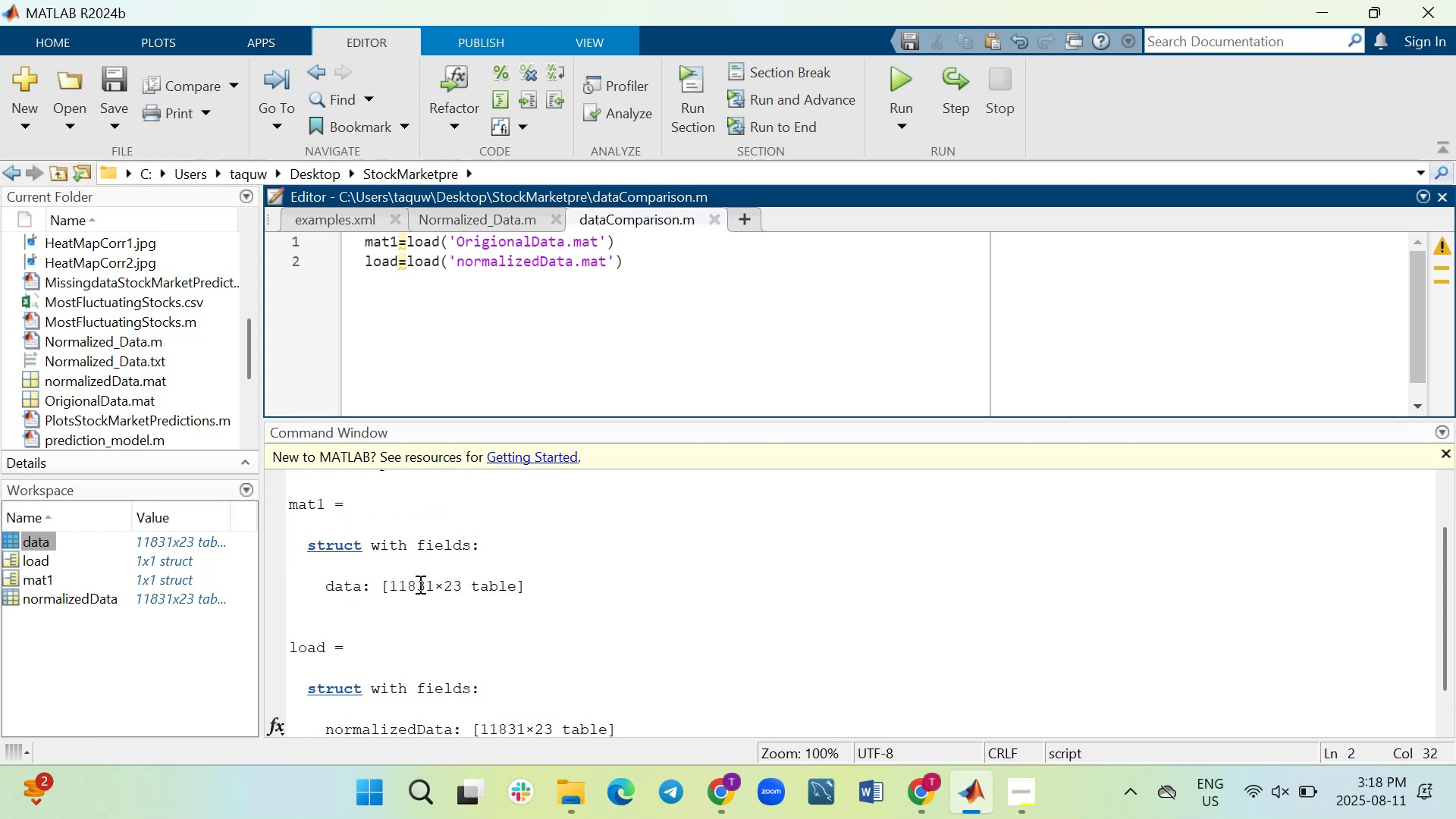 
scroll: coordinate [472, 588], scroll_direction: down, amount: 1.0
 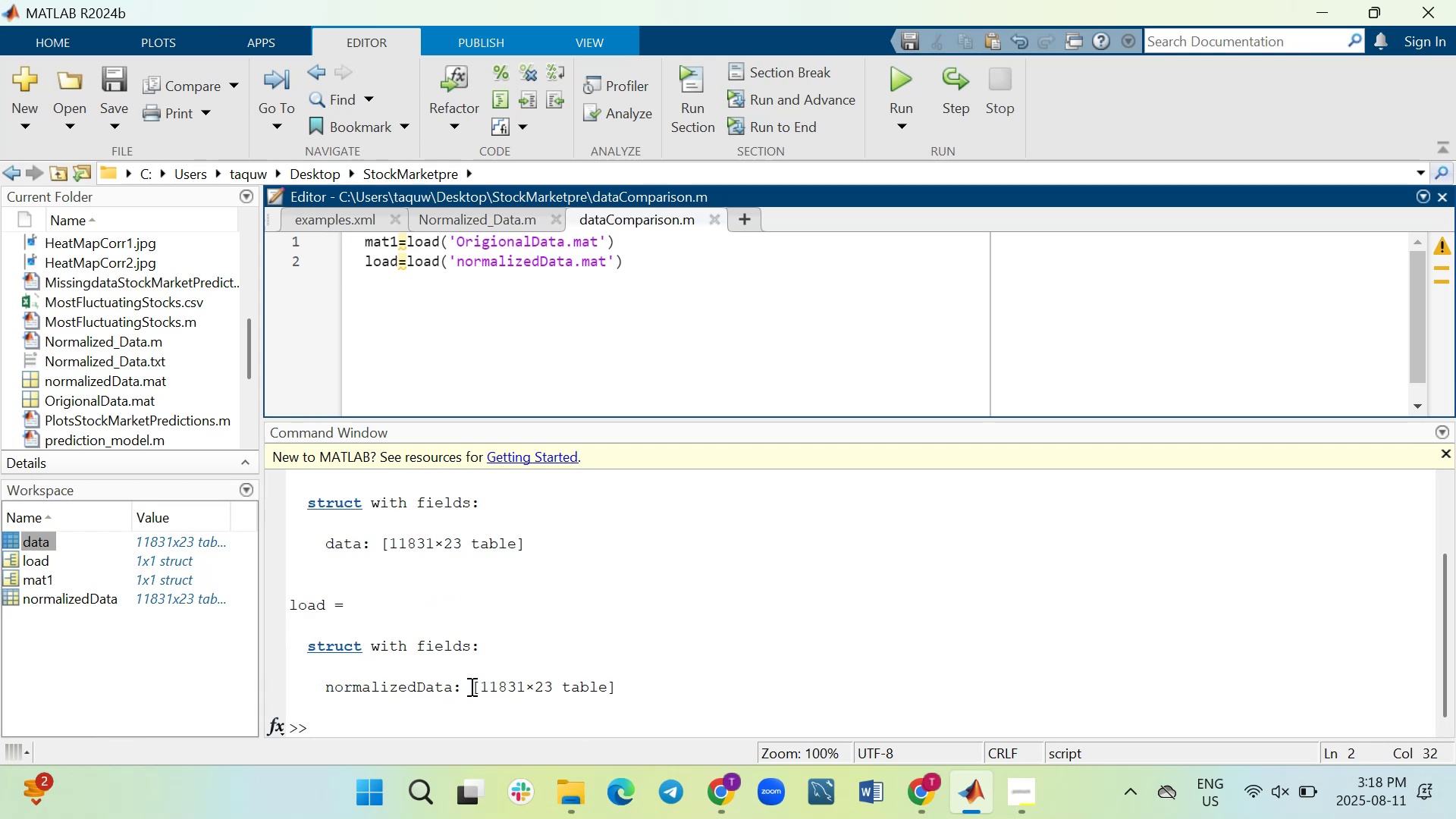 
wait(7.75)
 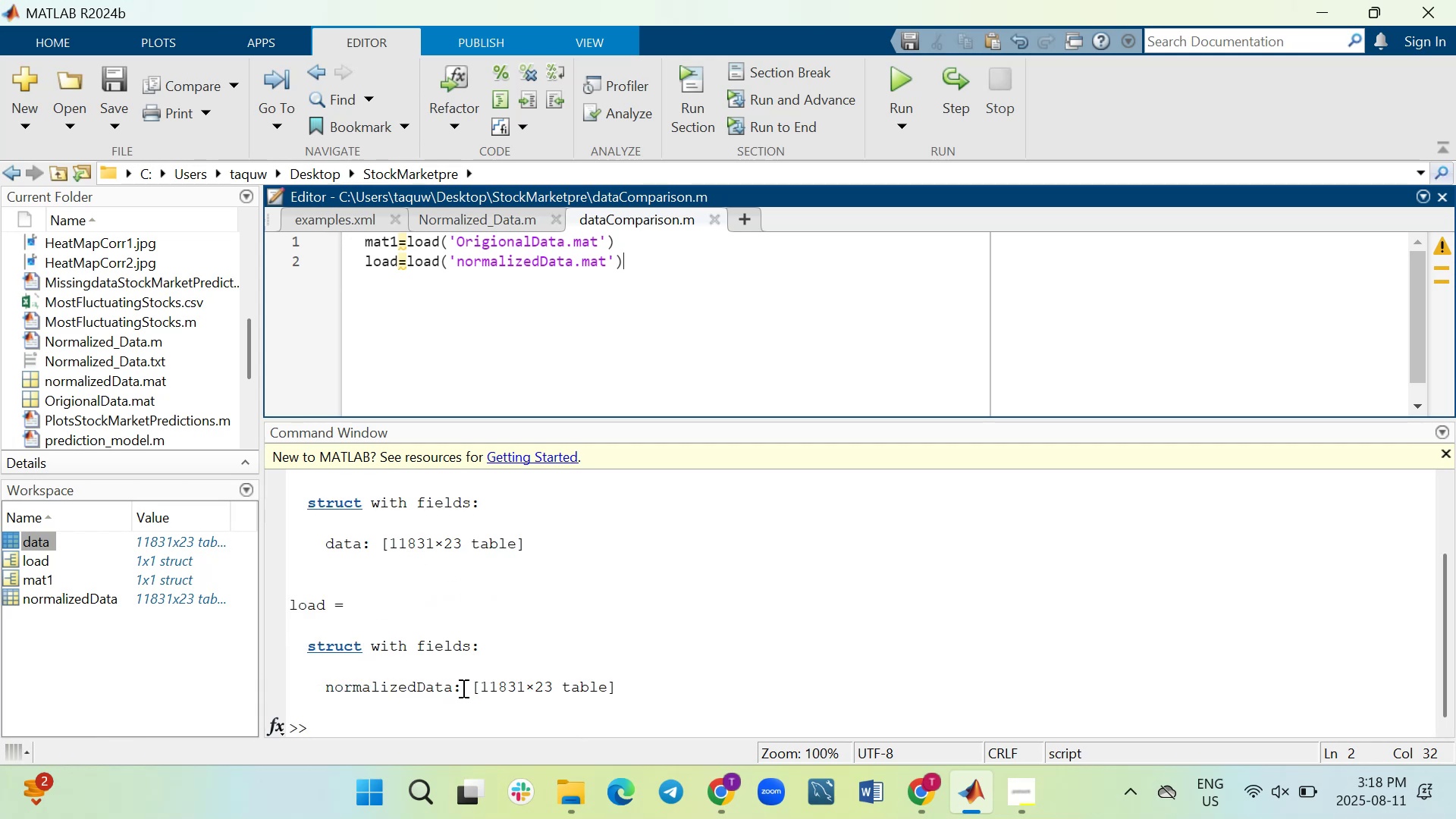 
left_click([344, 504])
 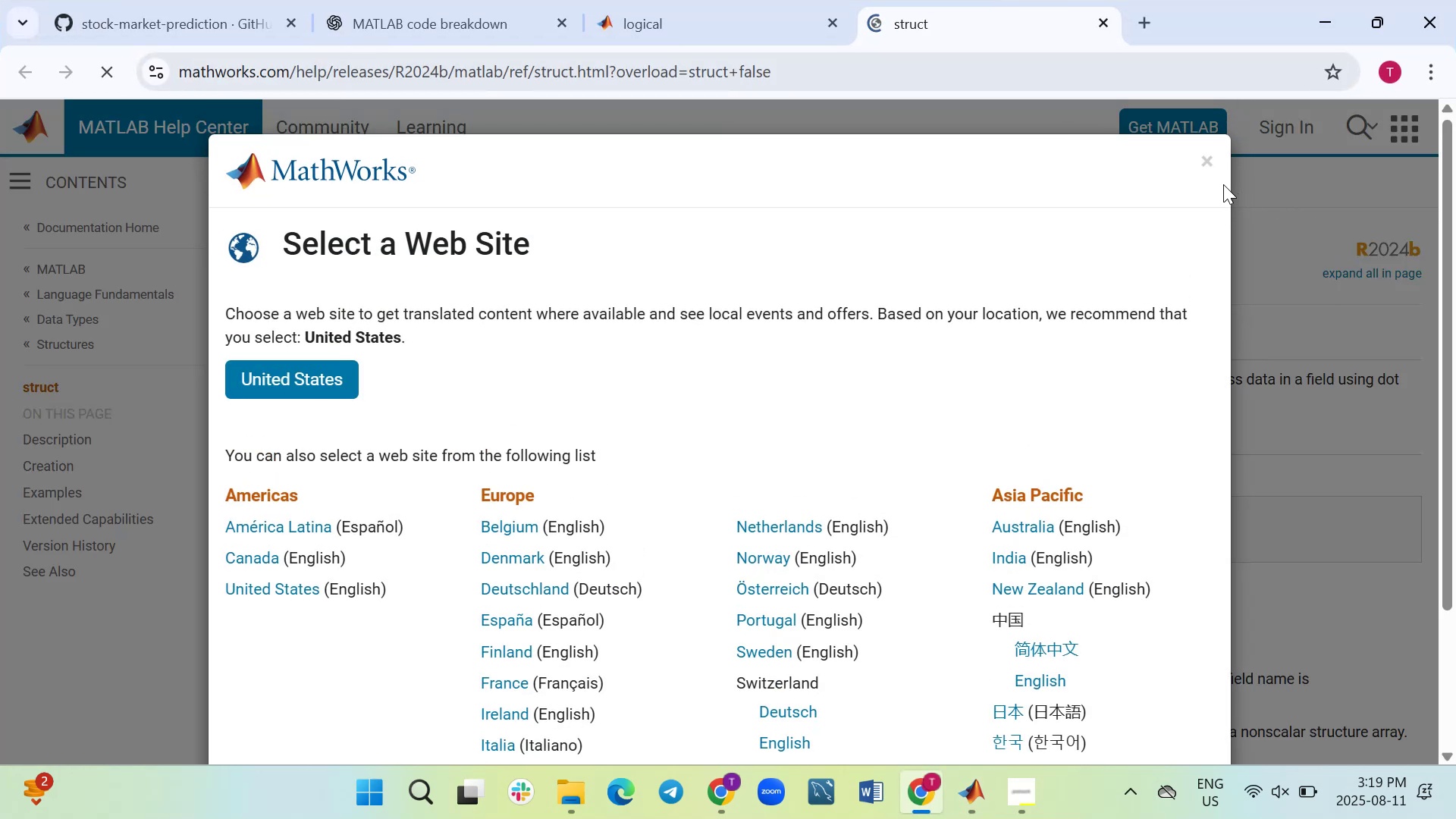 
wait(7.23)
 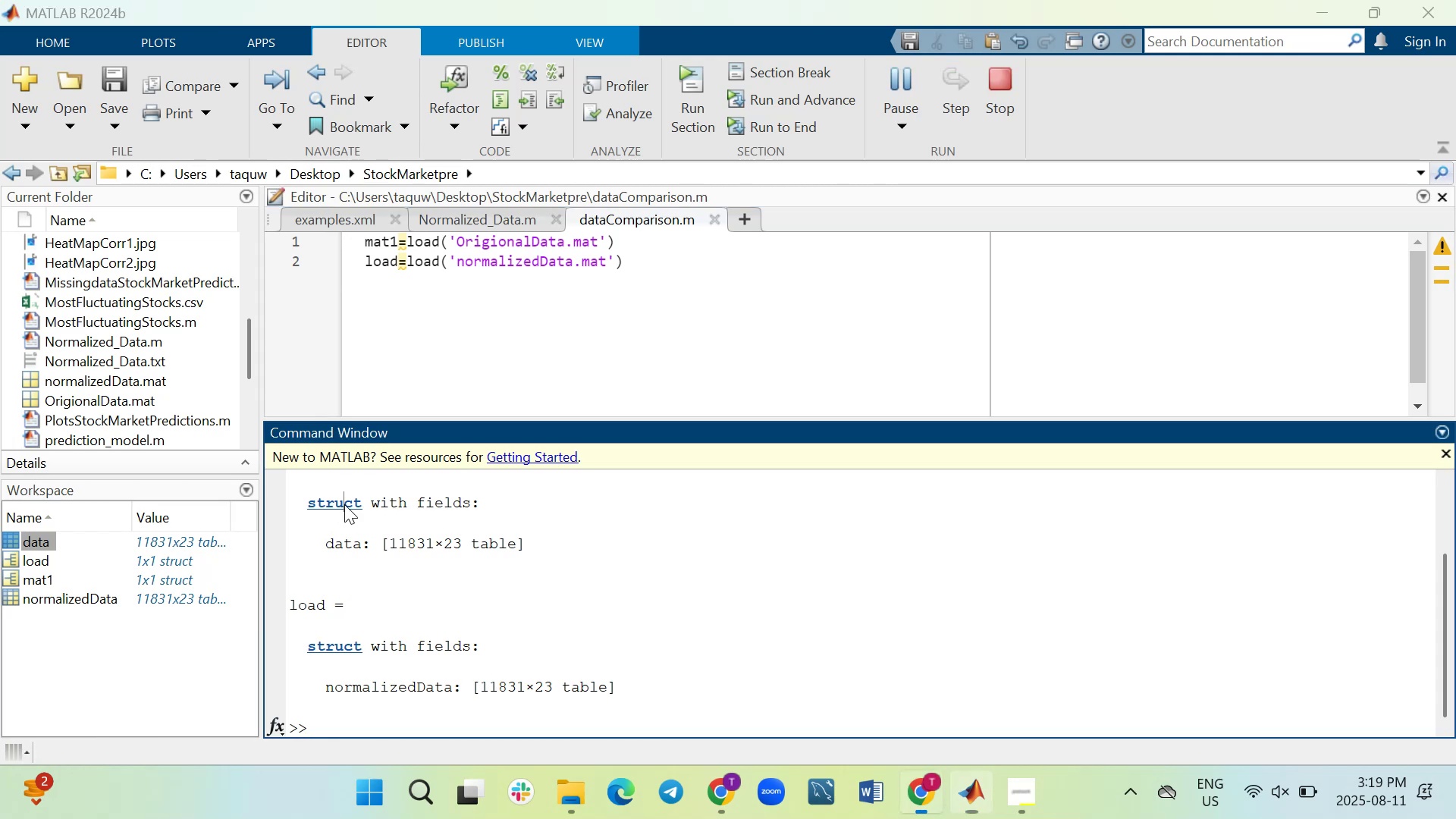 
left_click([1212, 160])
 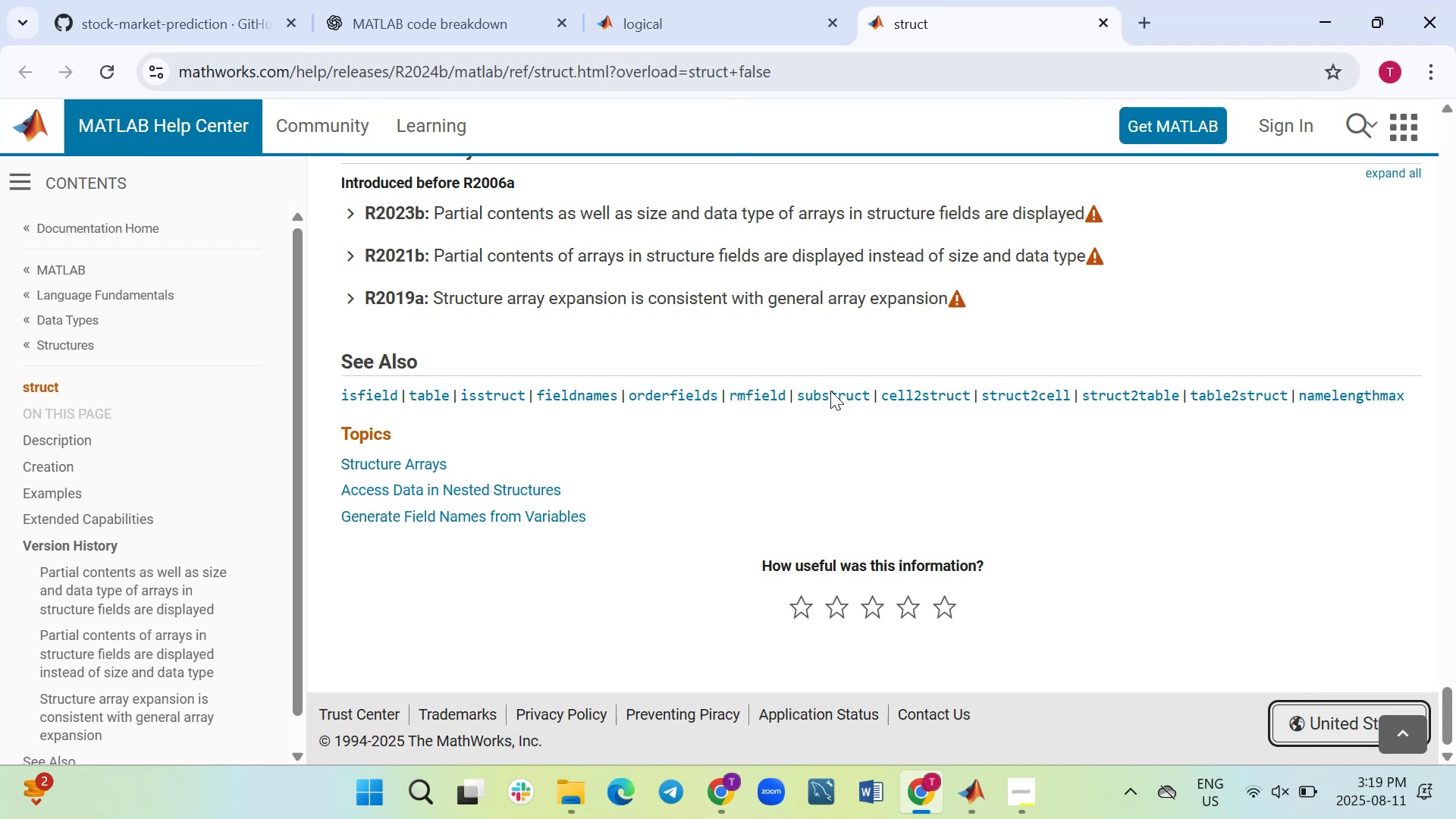 
scroll: coordinate [856, 419], scroll_direction: up, amount: 26.0
 